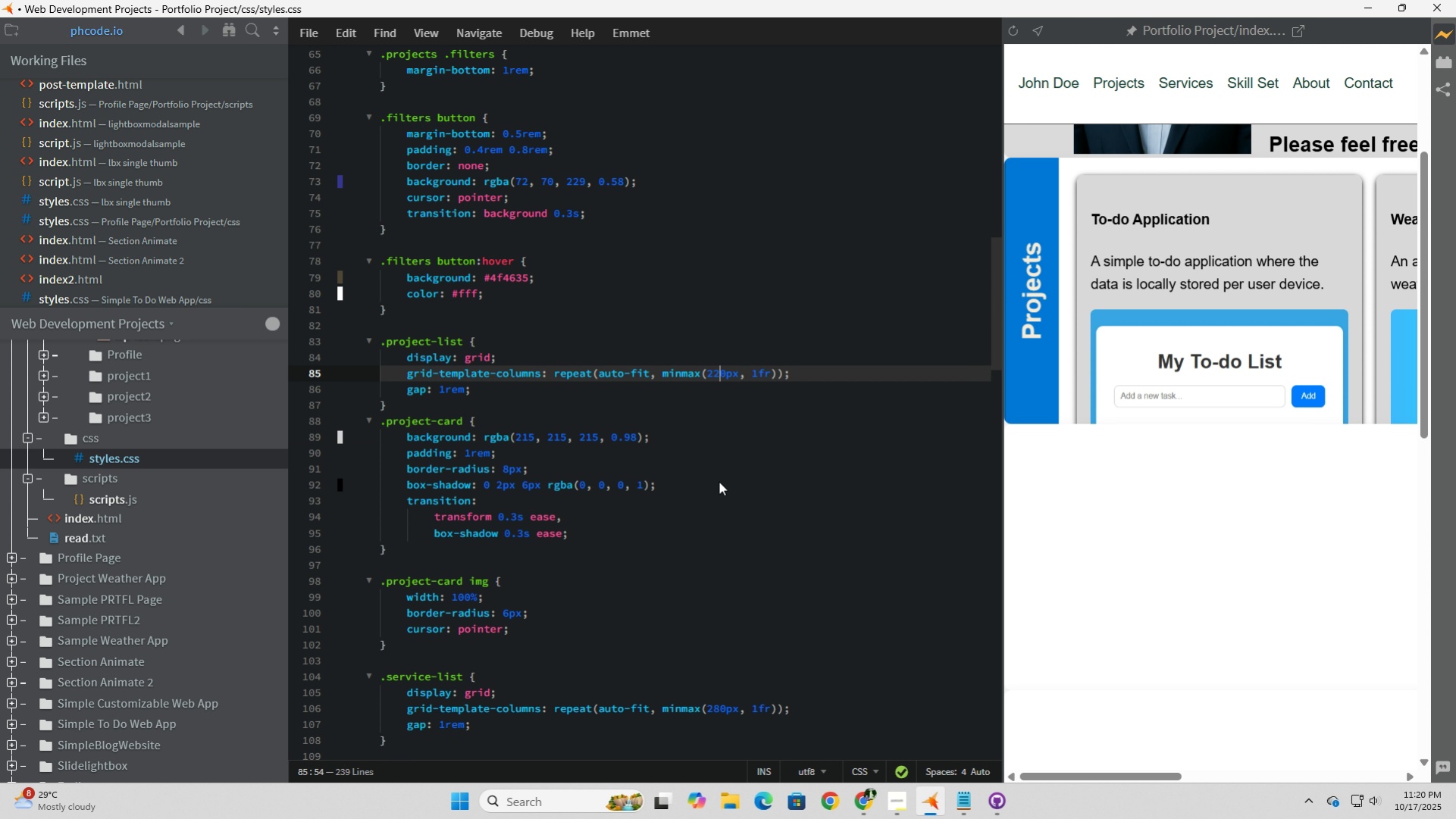 
key(Numpad2)
 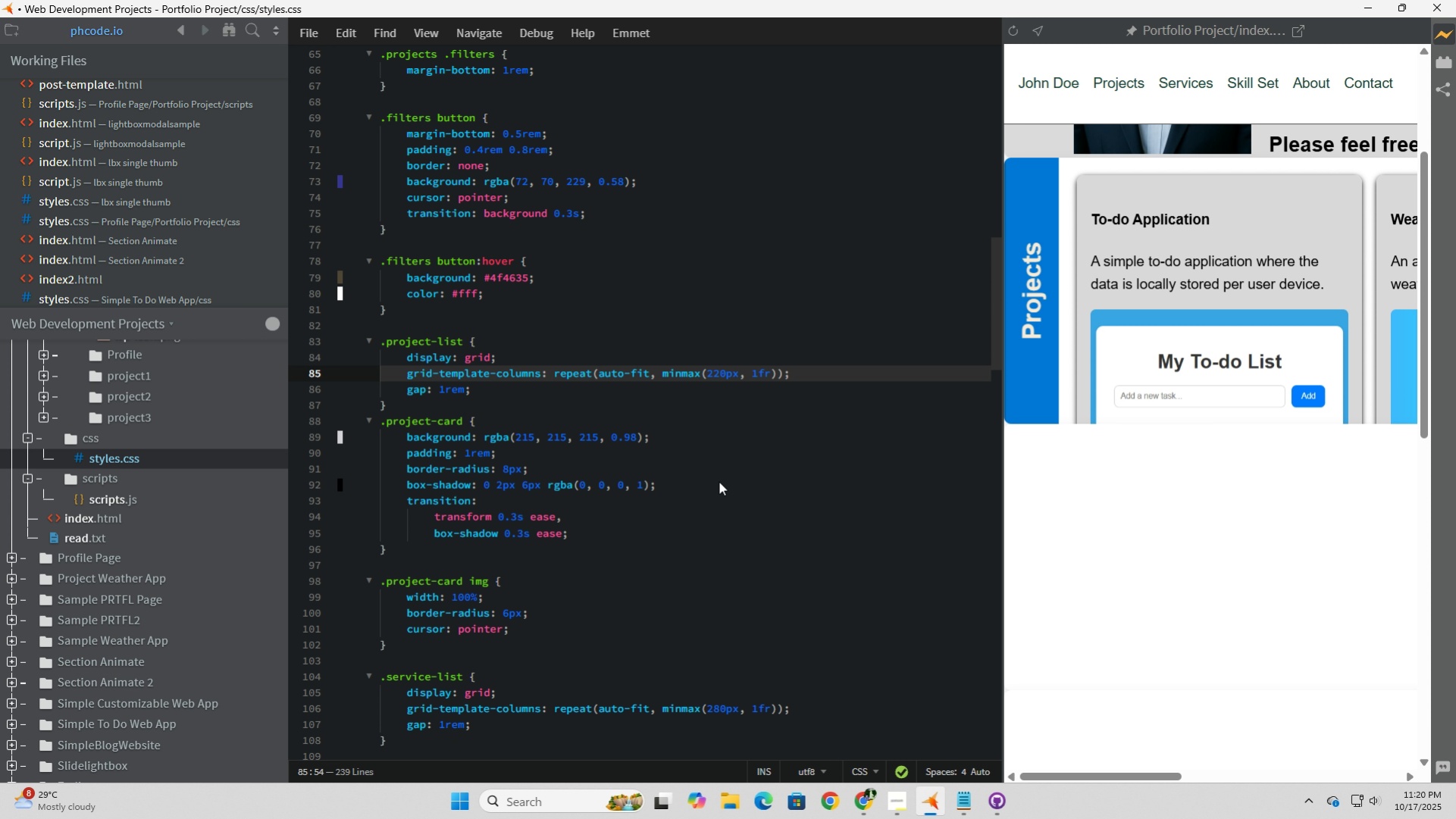 
wait(6.0)
 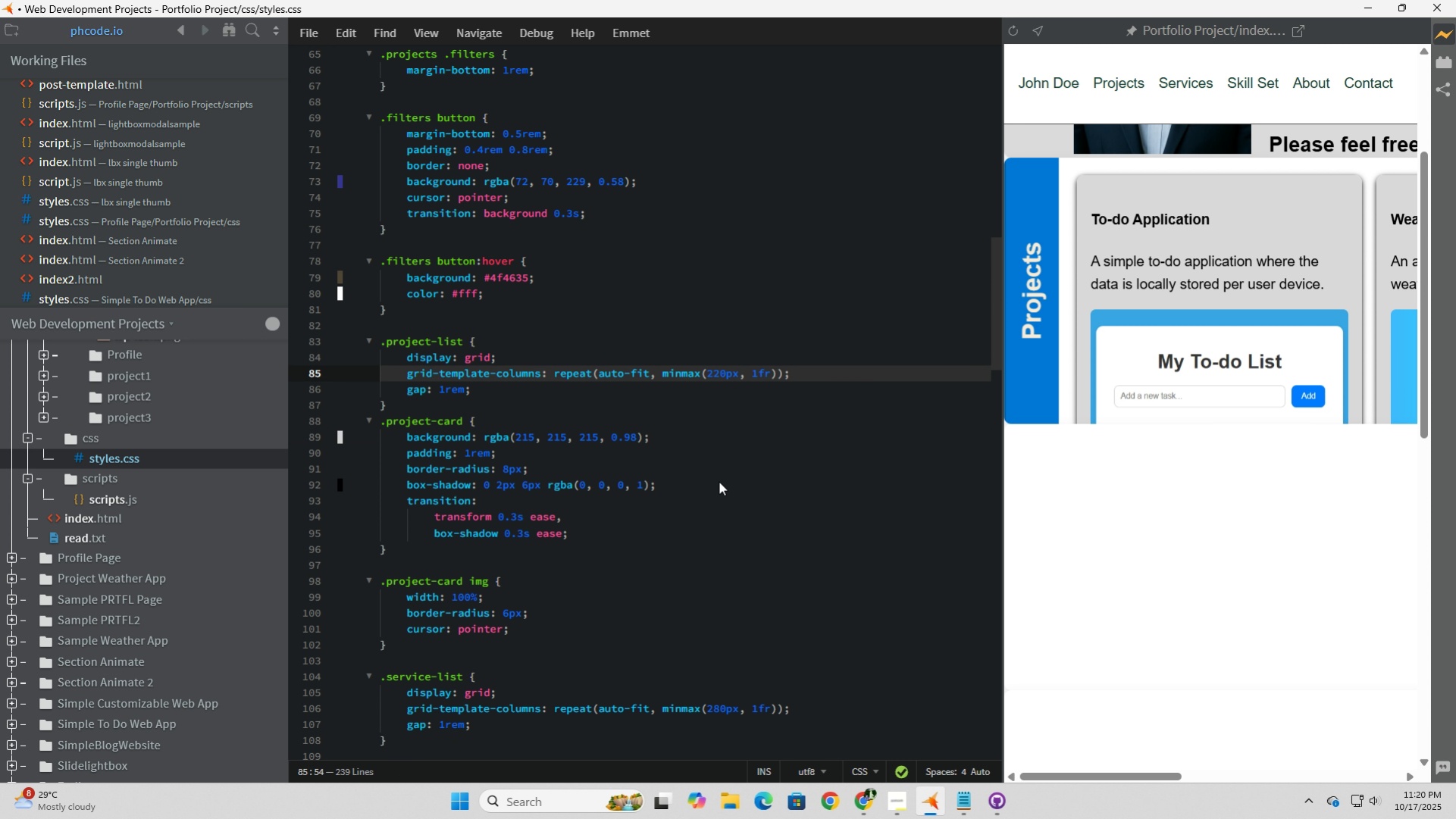 
key(Backspace)
 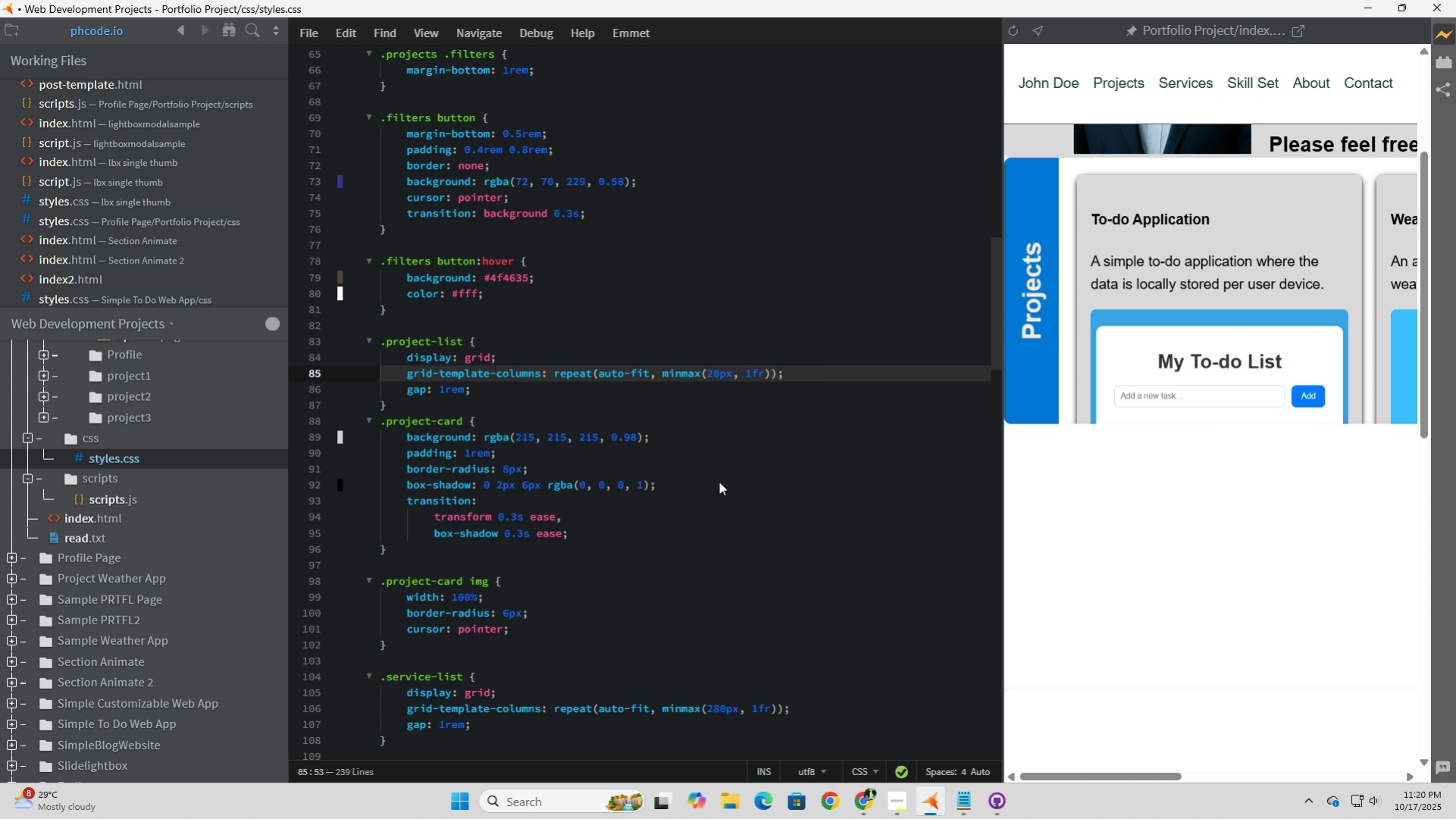 
key(Numpad8)
 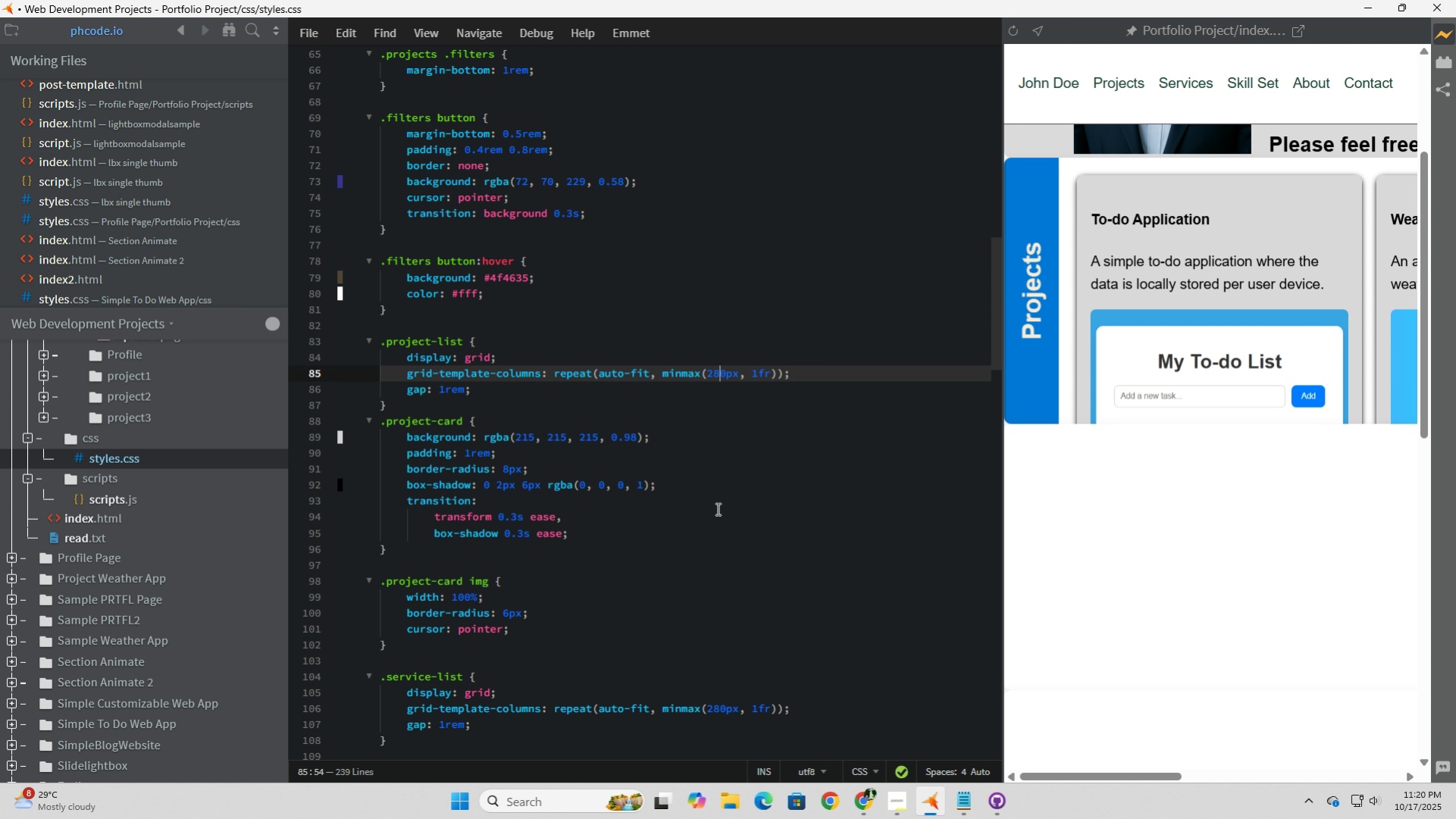 
left_click([716, 508])
 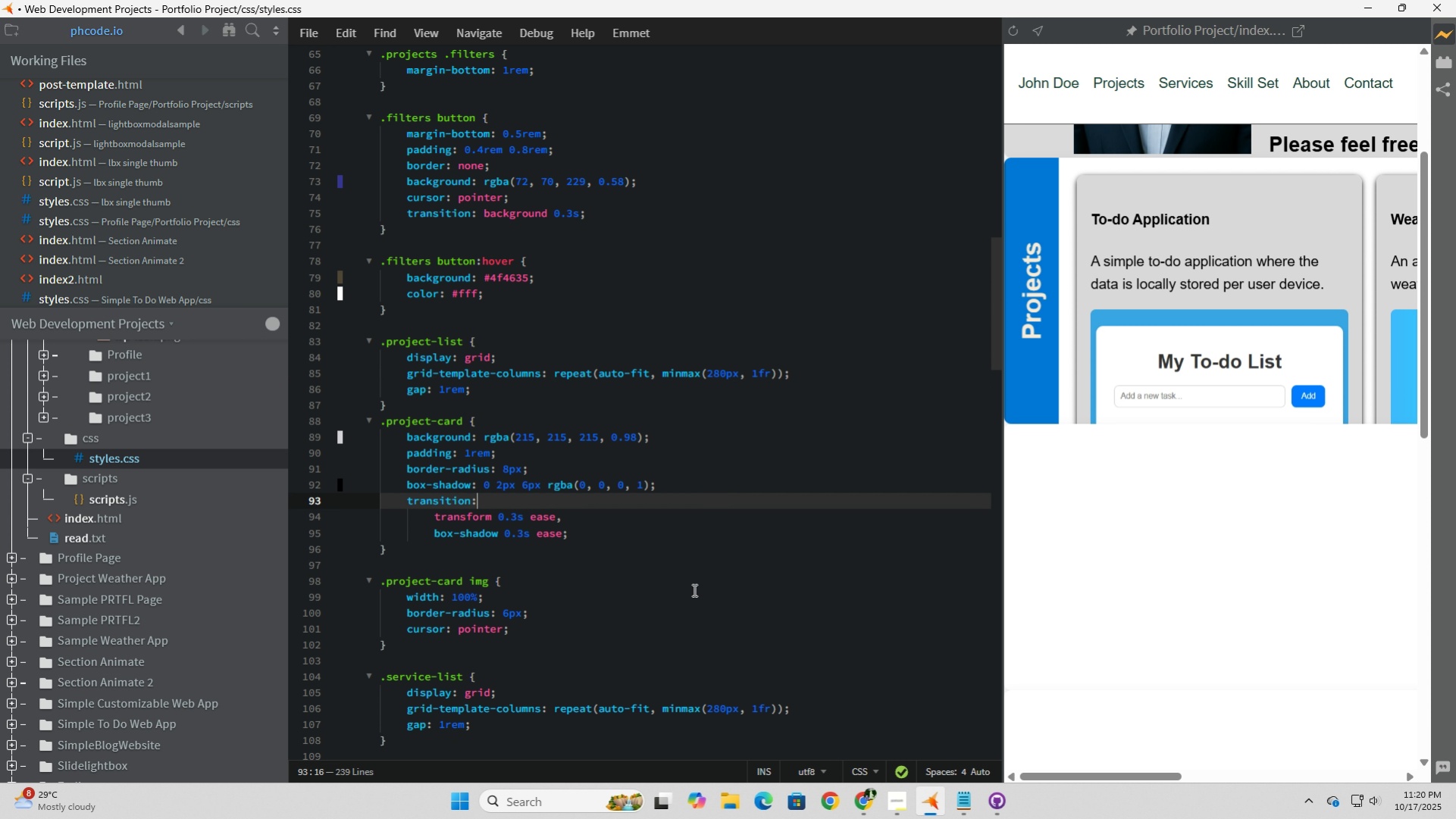 
left_click([693, 589])
 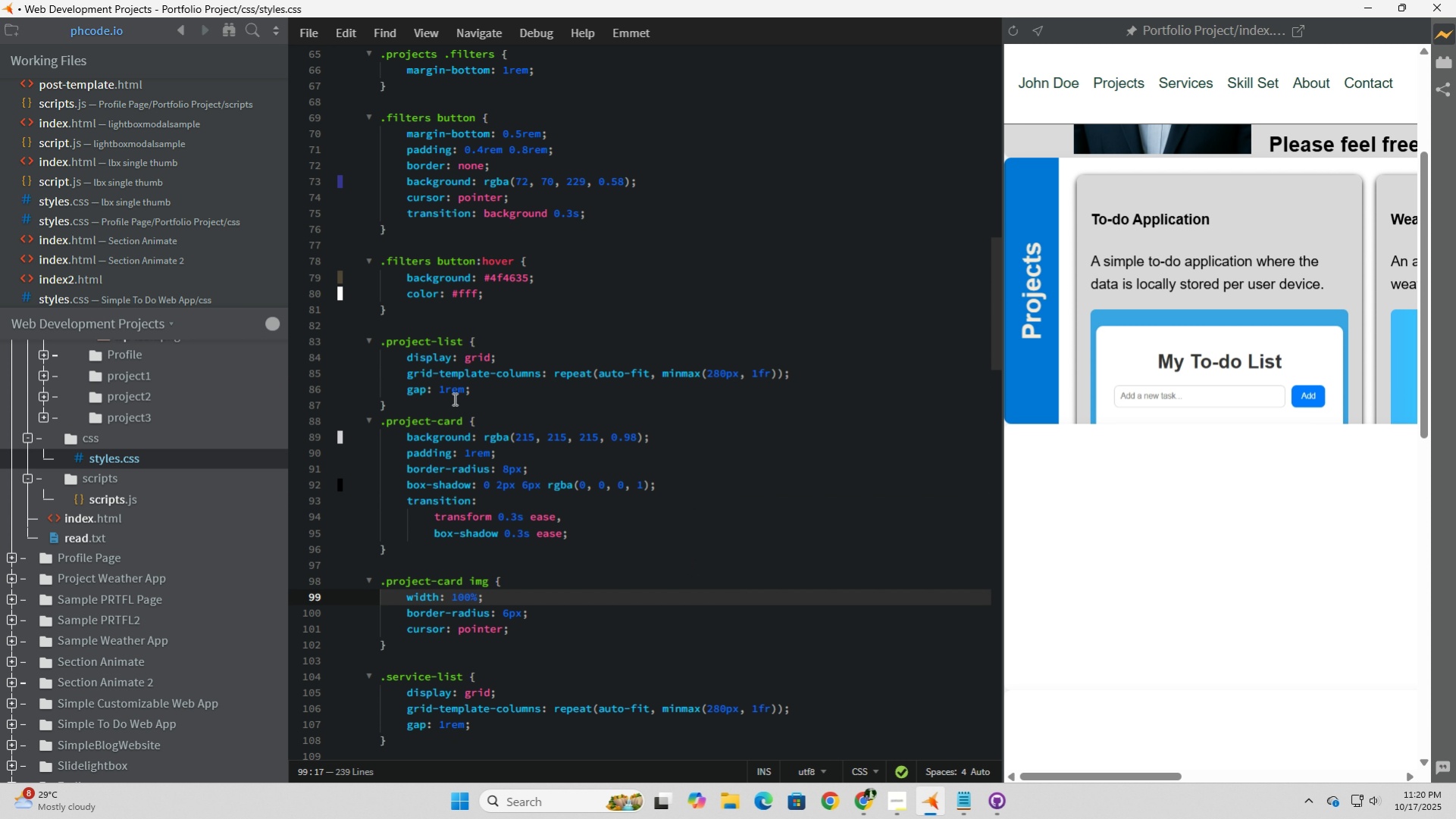 
left_click([453, 391])
 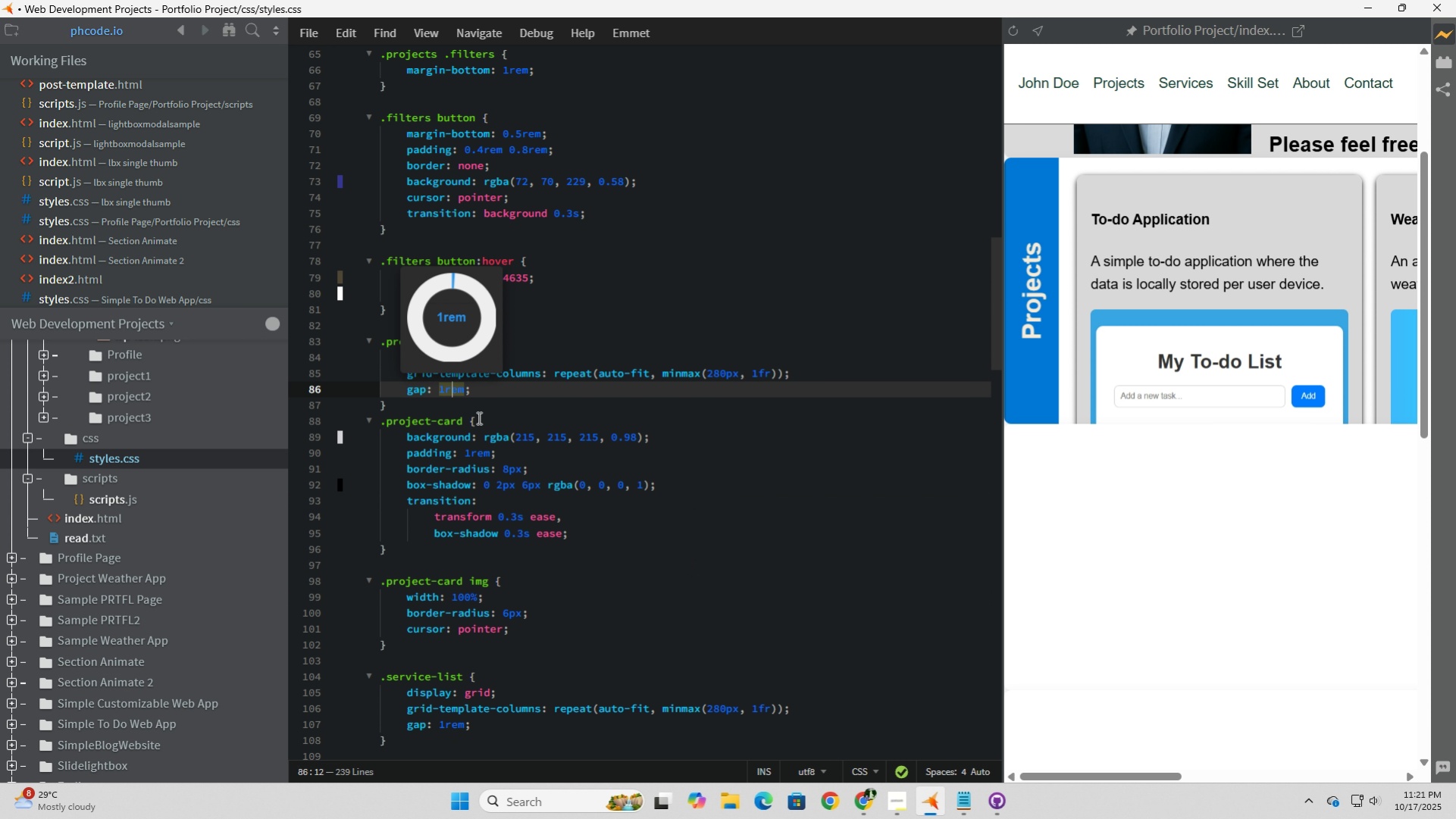 
left_click([554, 483])
 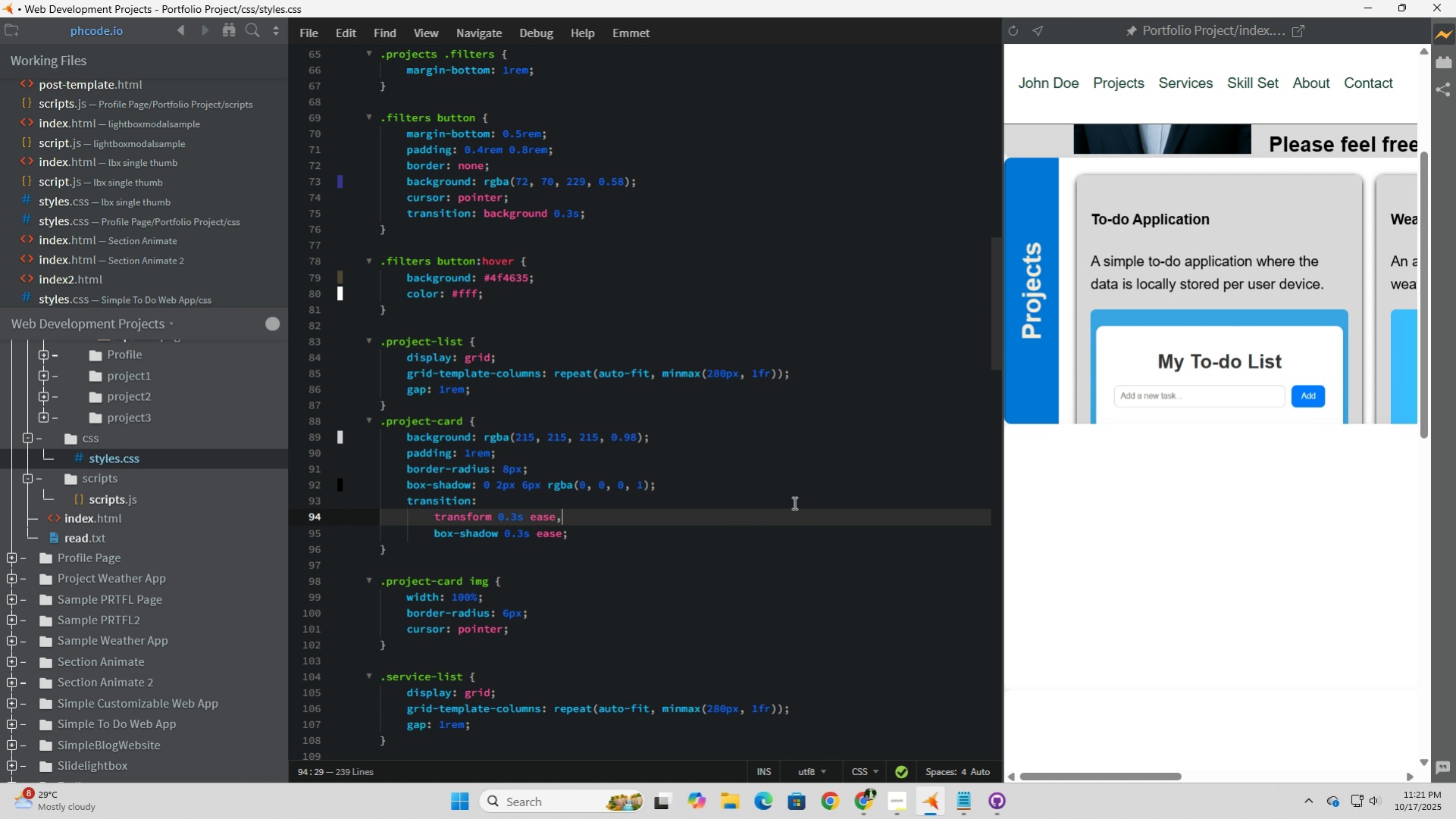 
left_click([1173, 524])
 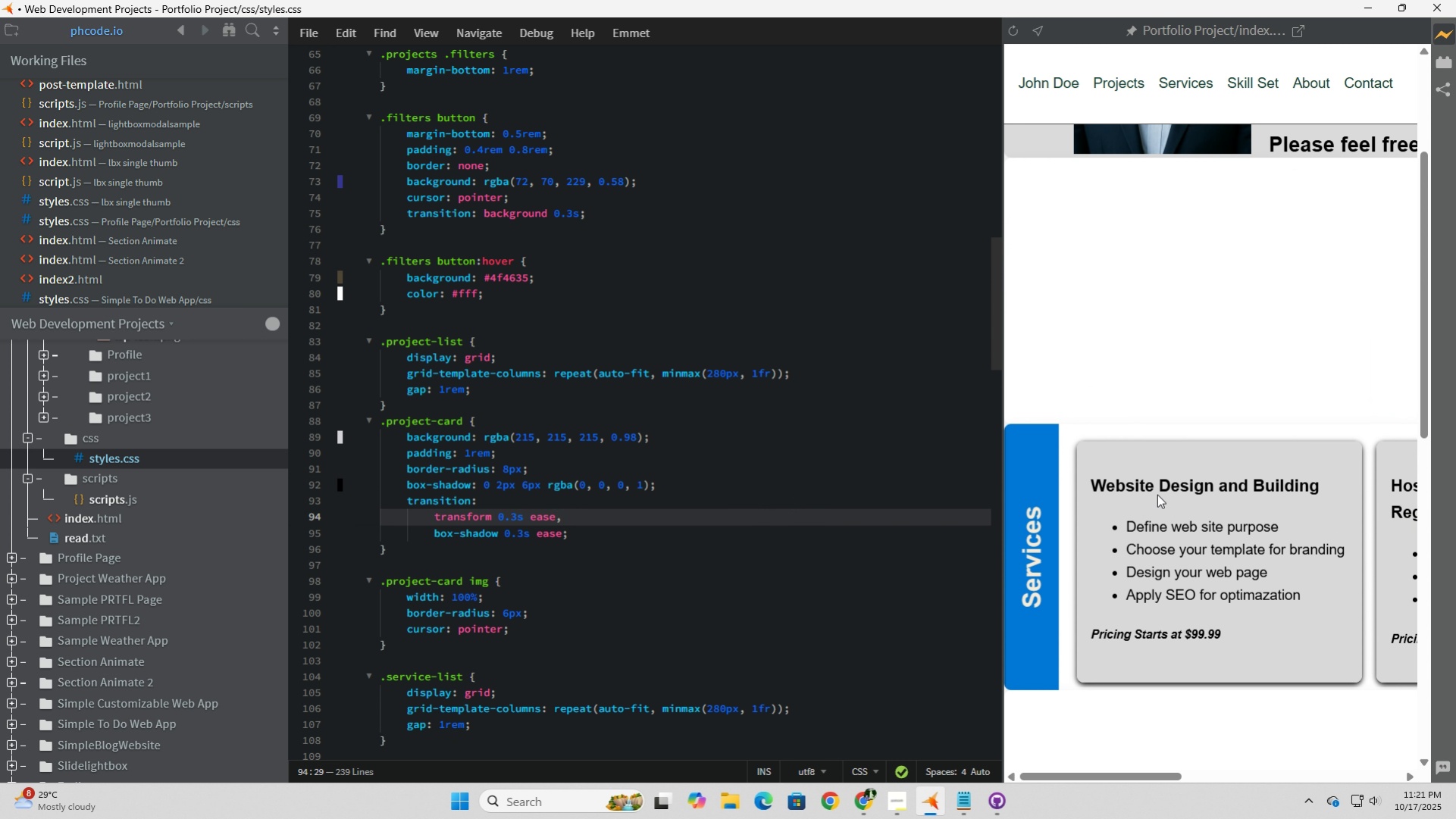 
left_click([1184, 315])
 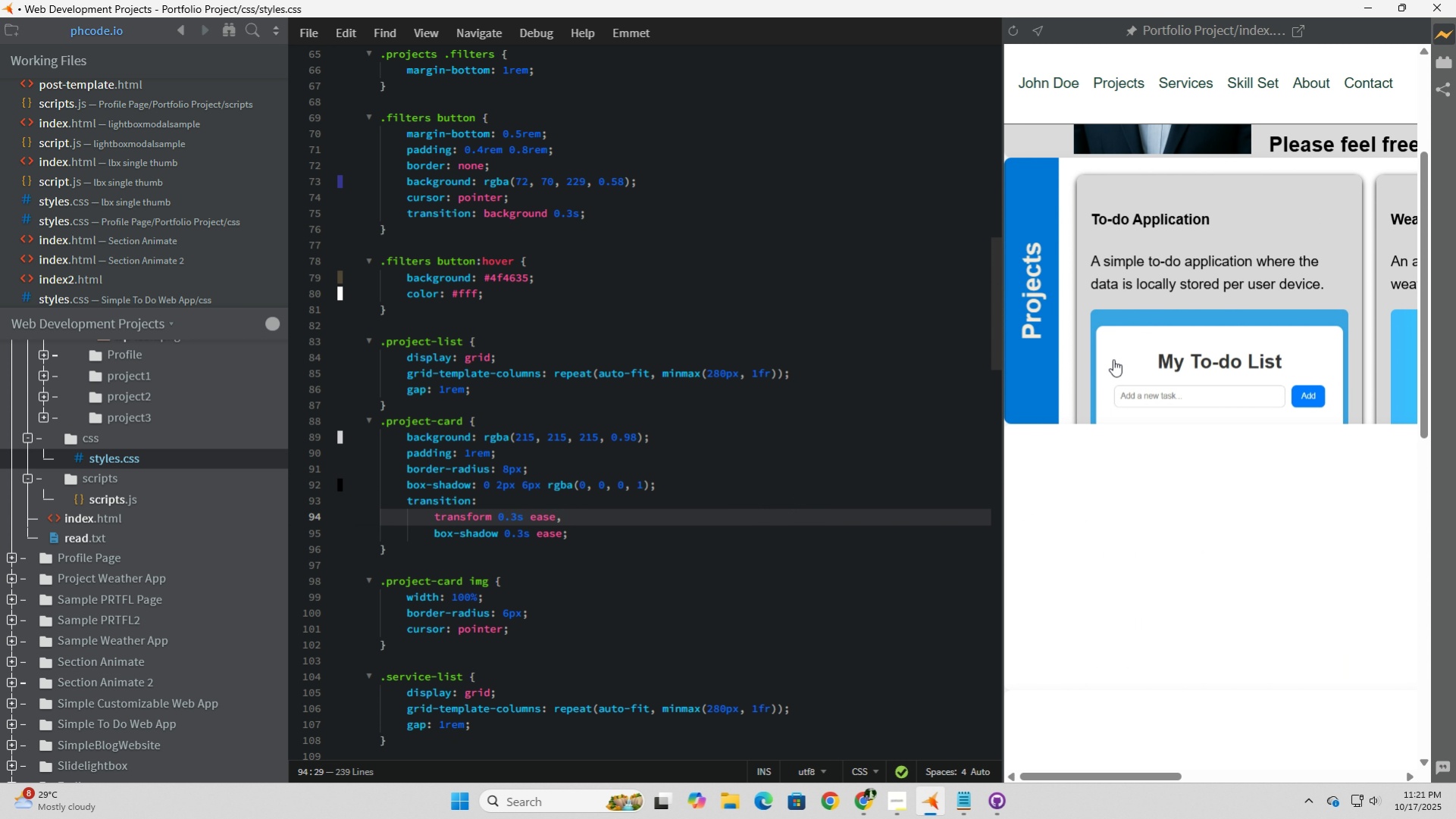 
scroll: coordinate [798, 502], scroll_direction: down, amount: 4.0
 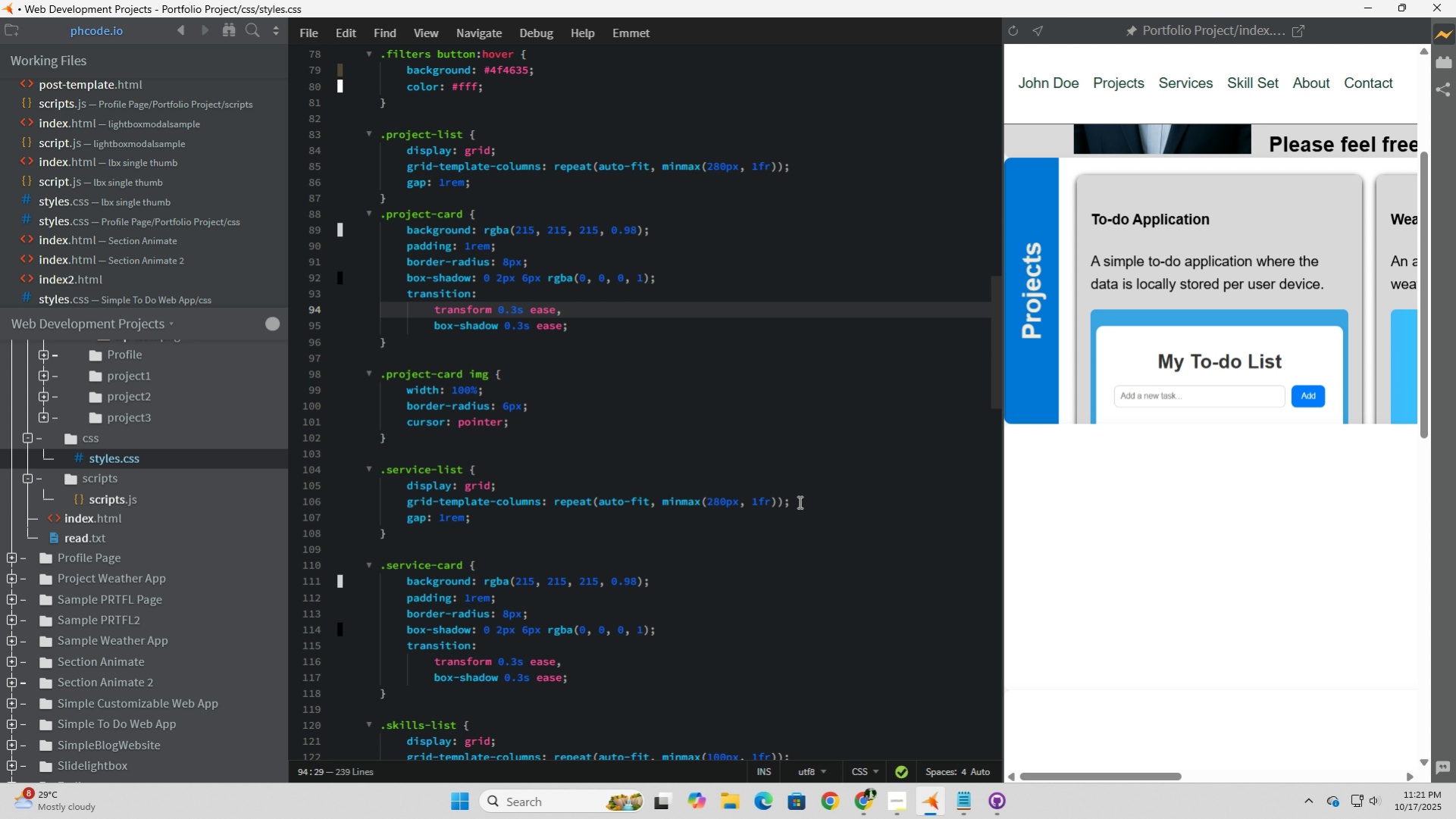 
scroll: coordinate [798, 502], scroll_direction: up, amount: 1.0
 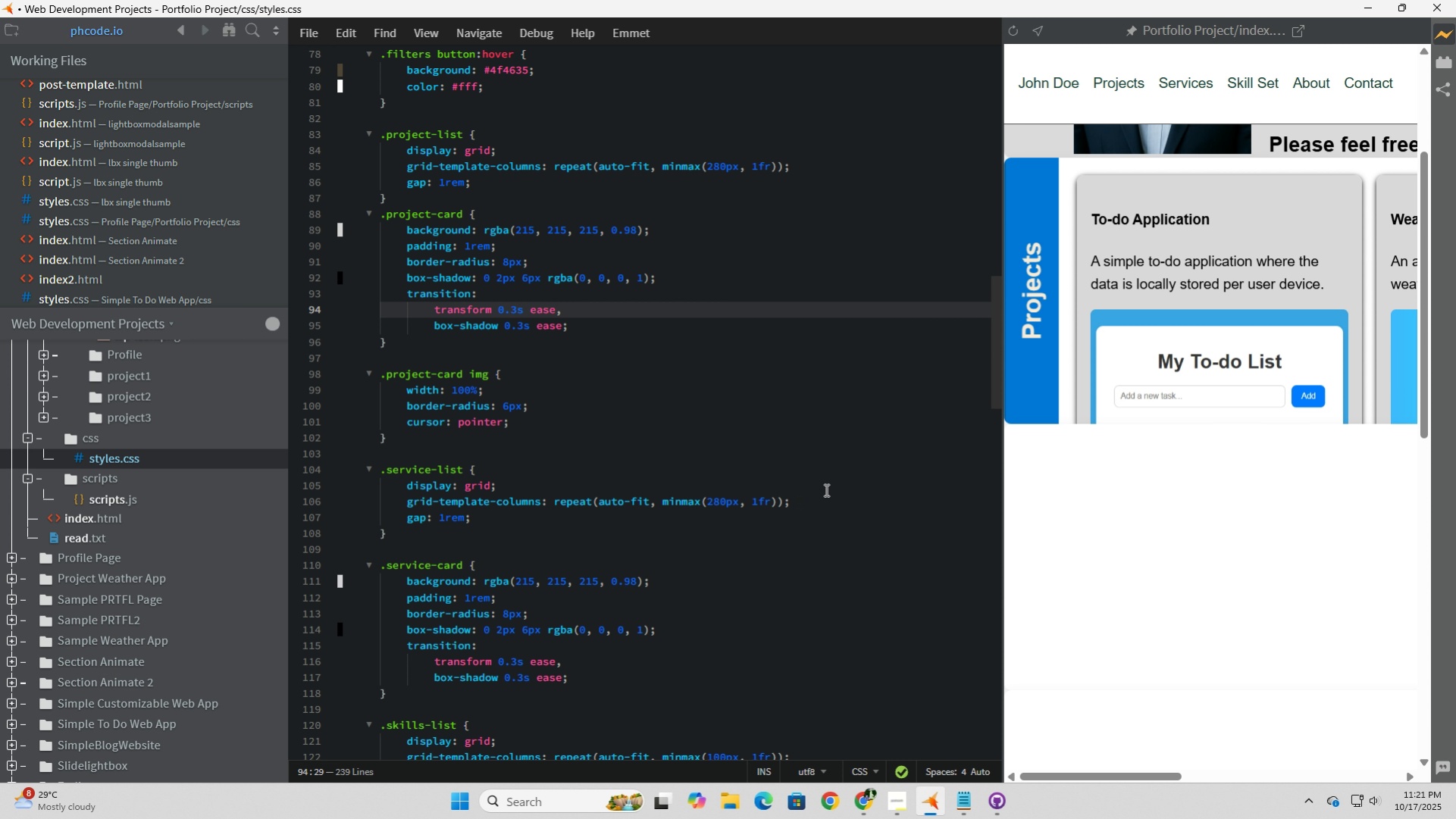 
wait(10.05)
 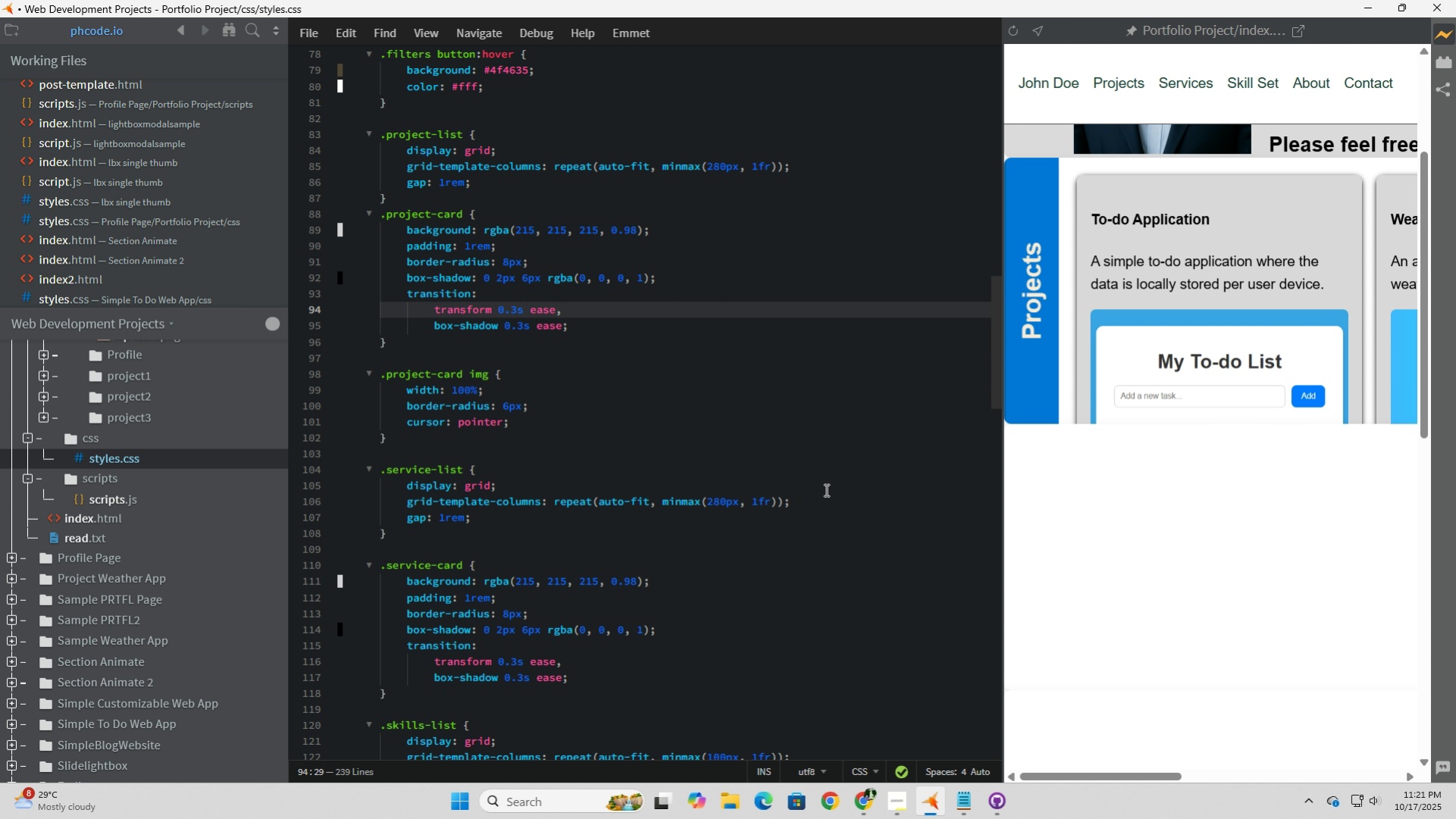 
left_click([467, 388])
 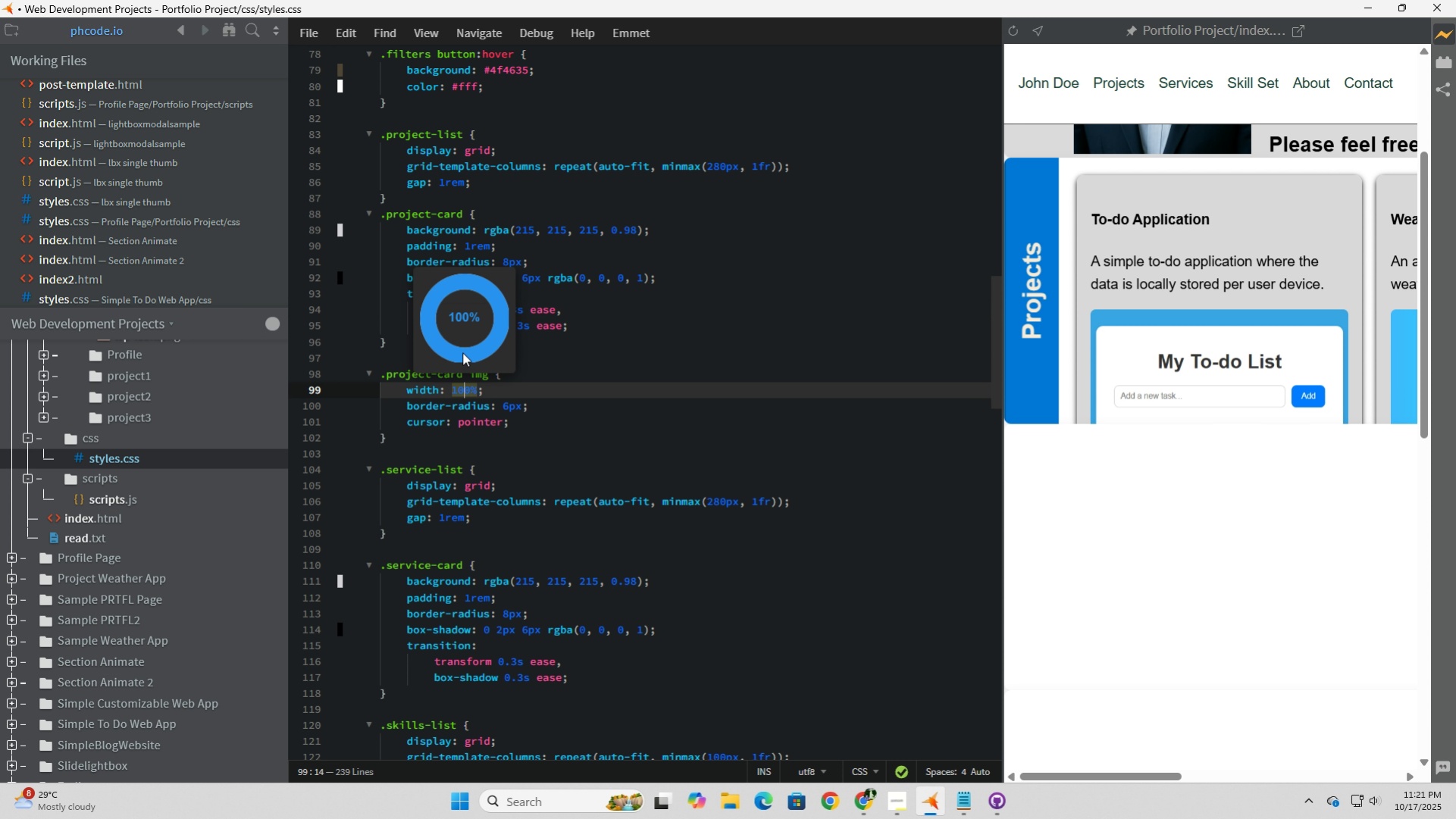 
left_click_drag(start_coordinate=[465, 281], to_coordinate=[430, 289])
 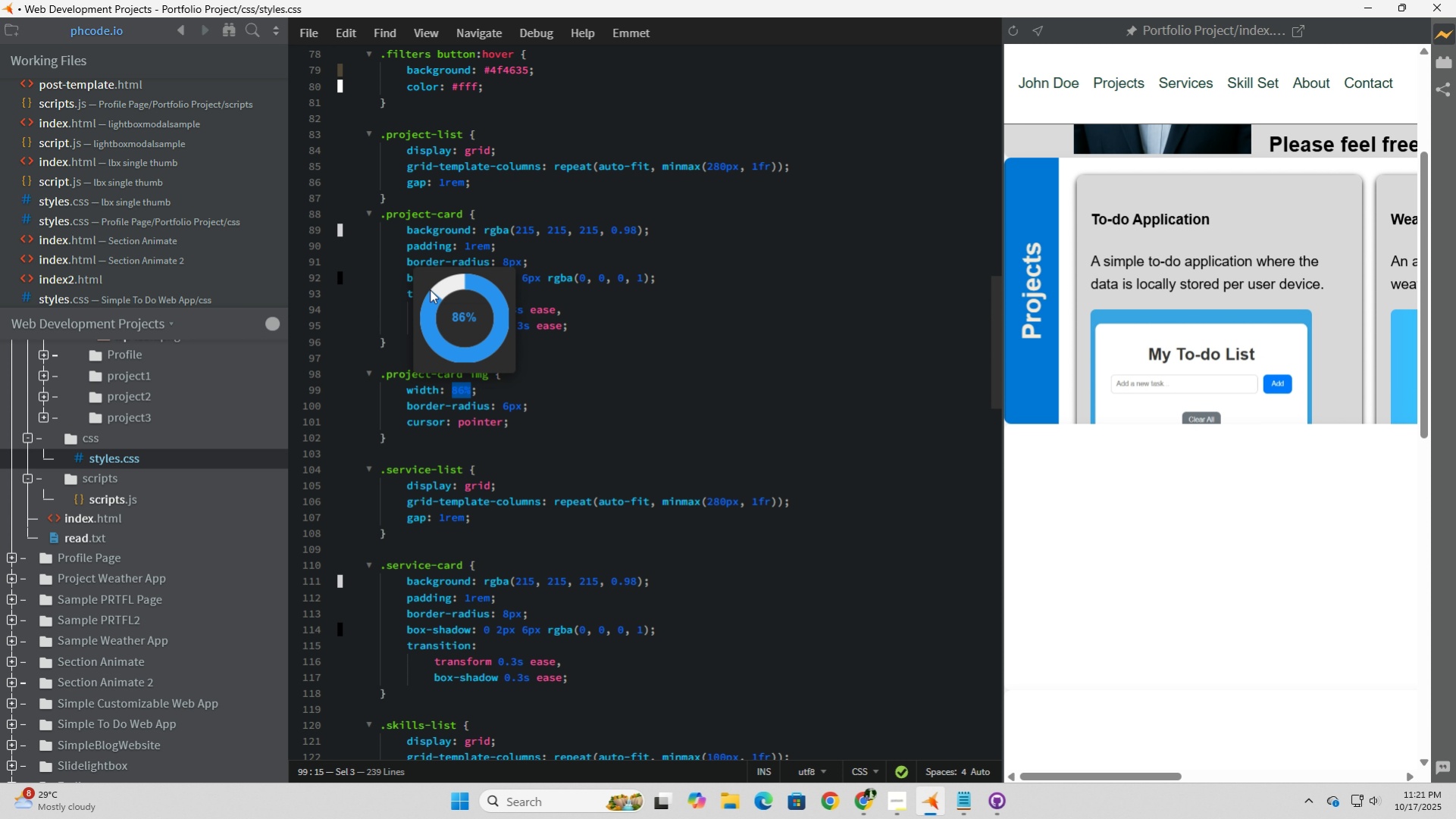 
left_click_drag(start_coordinate=[430, 289], to_coordinate=[465, 288])
 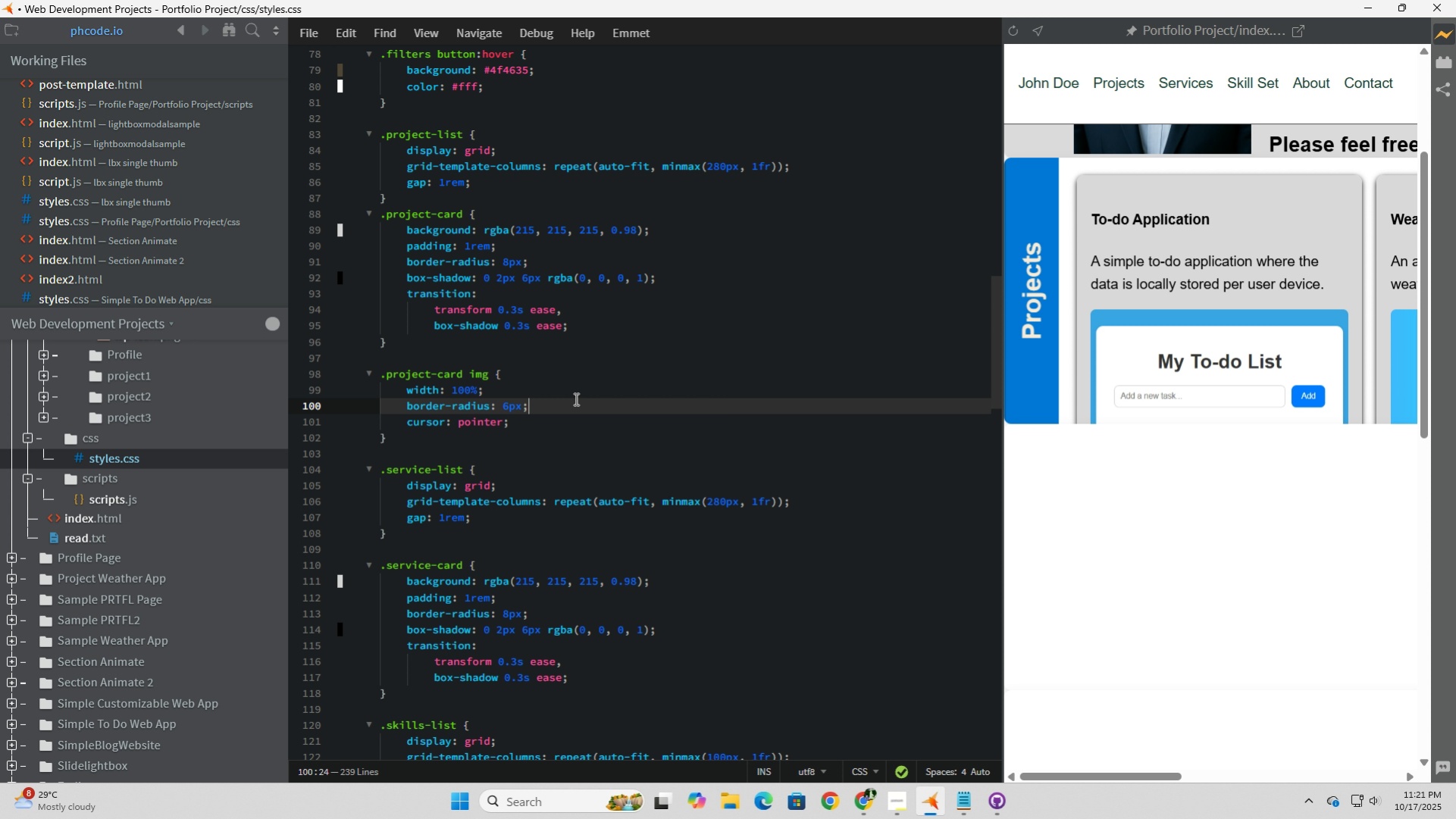 
left_click([575, 399])
 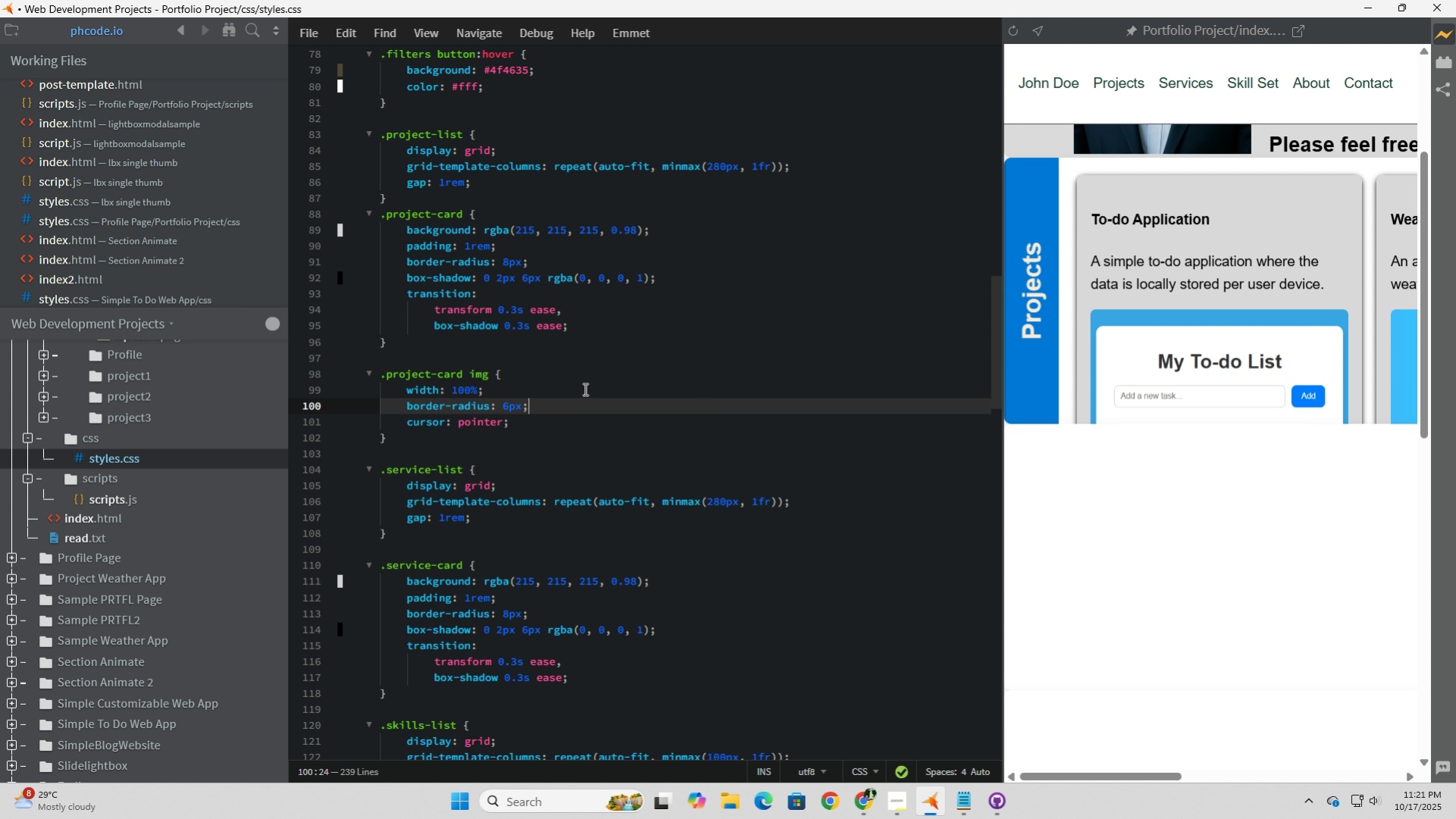 
left_click([584, 388])
 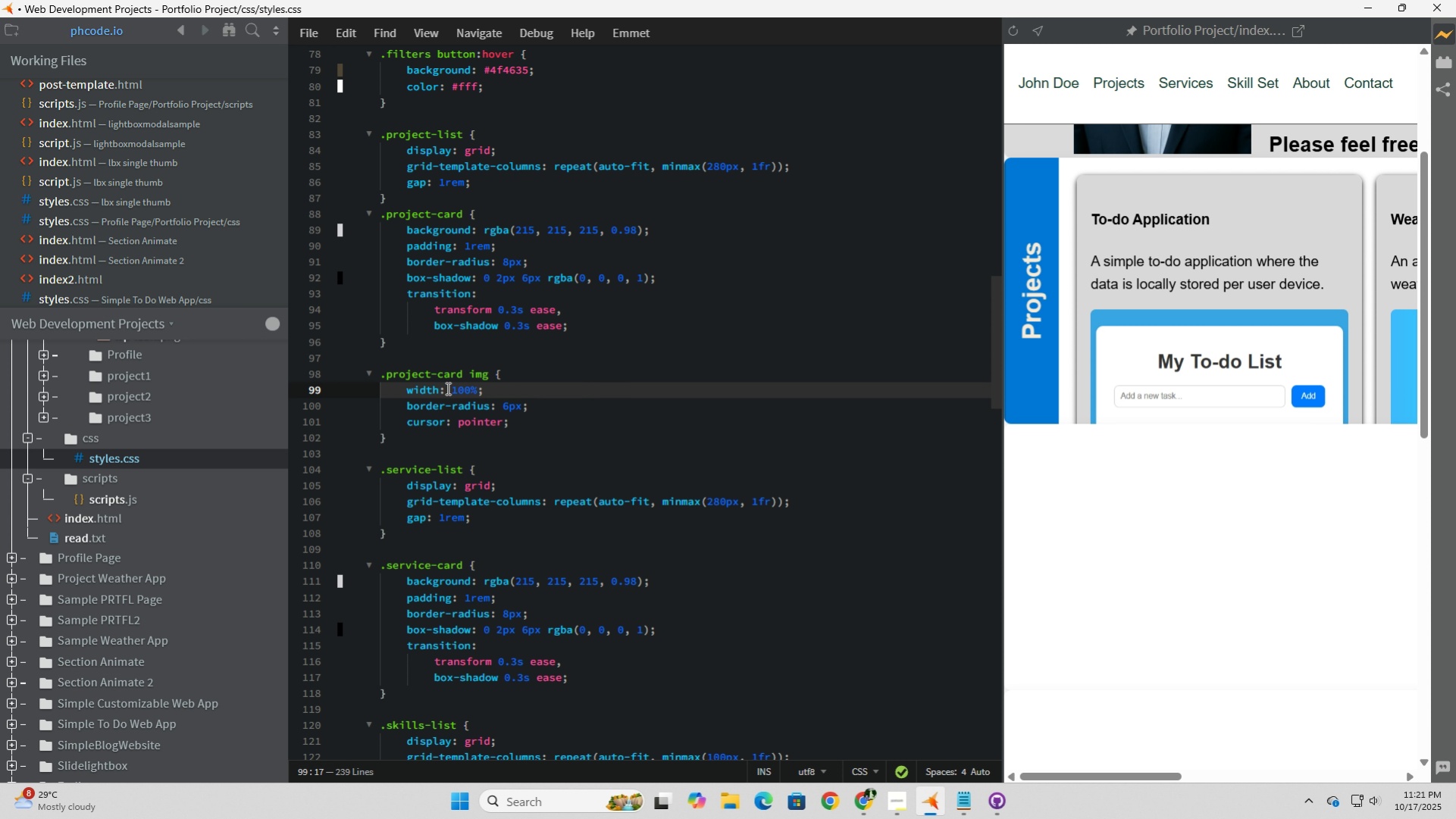 
left_click_drag(start_coordinate=[451, 389], to_coordinate=[478, 389])
 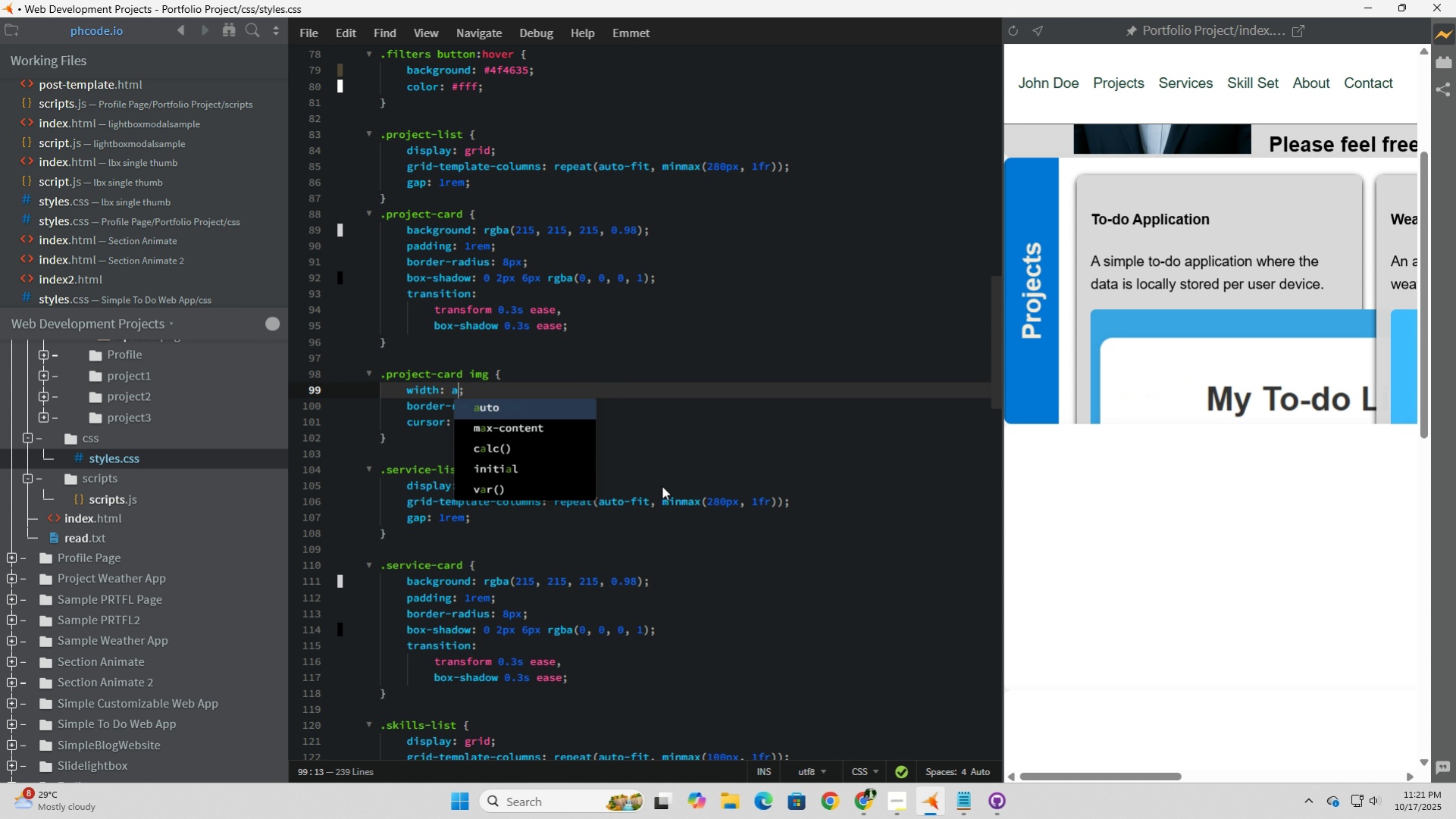 
type(au)
 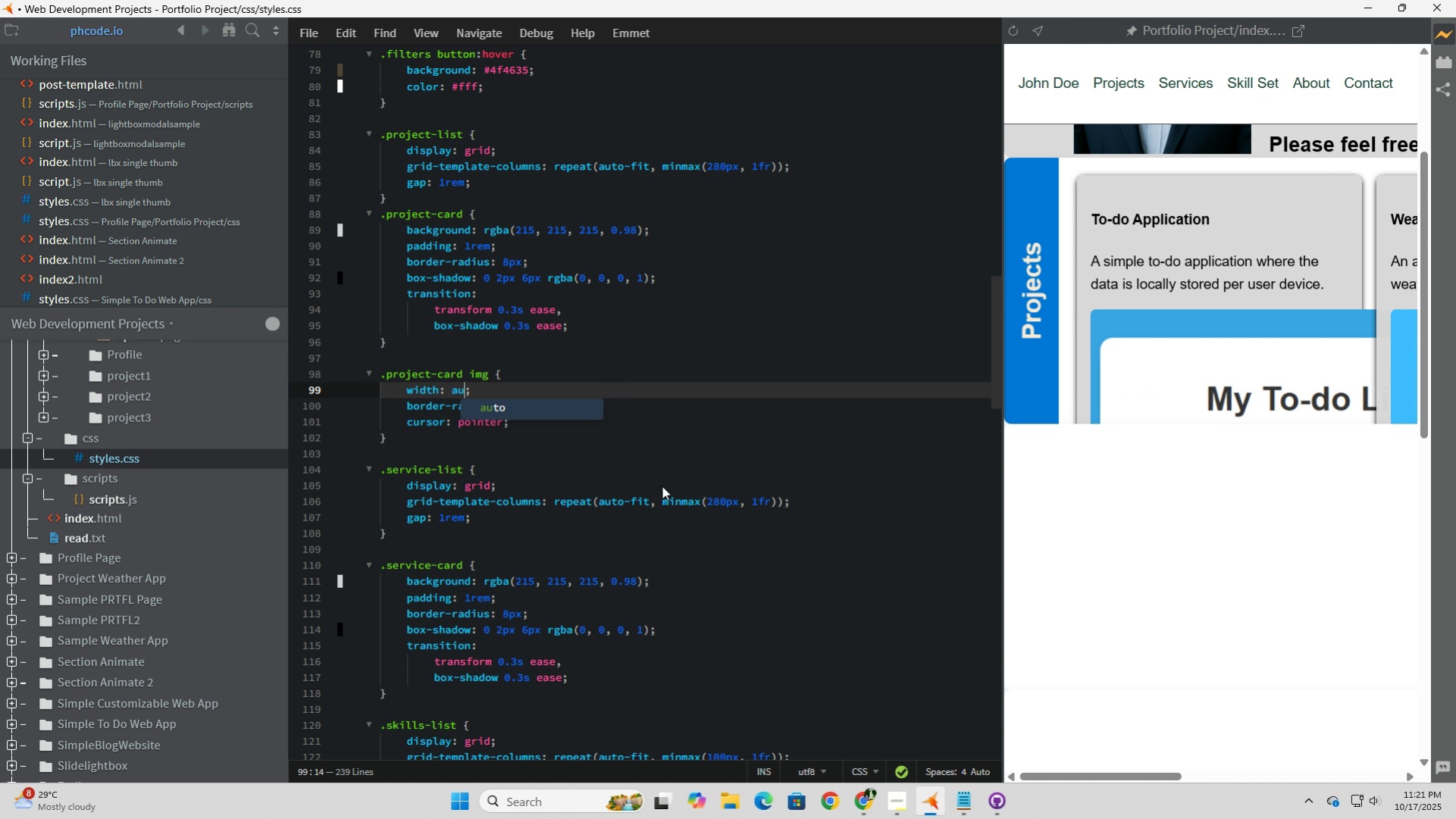 
key(Backspace)
 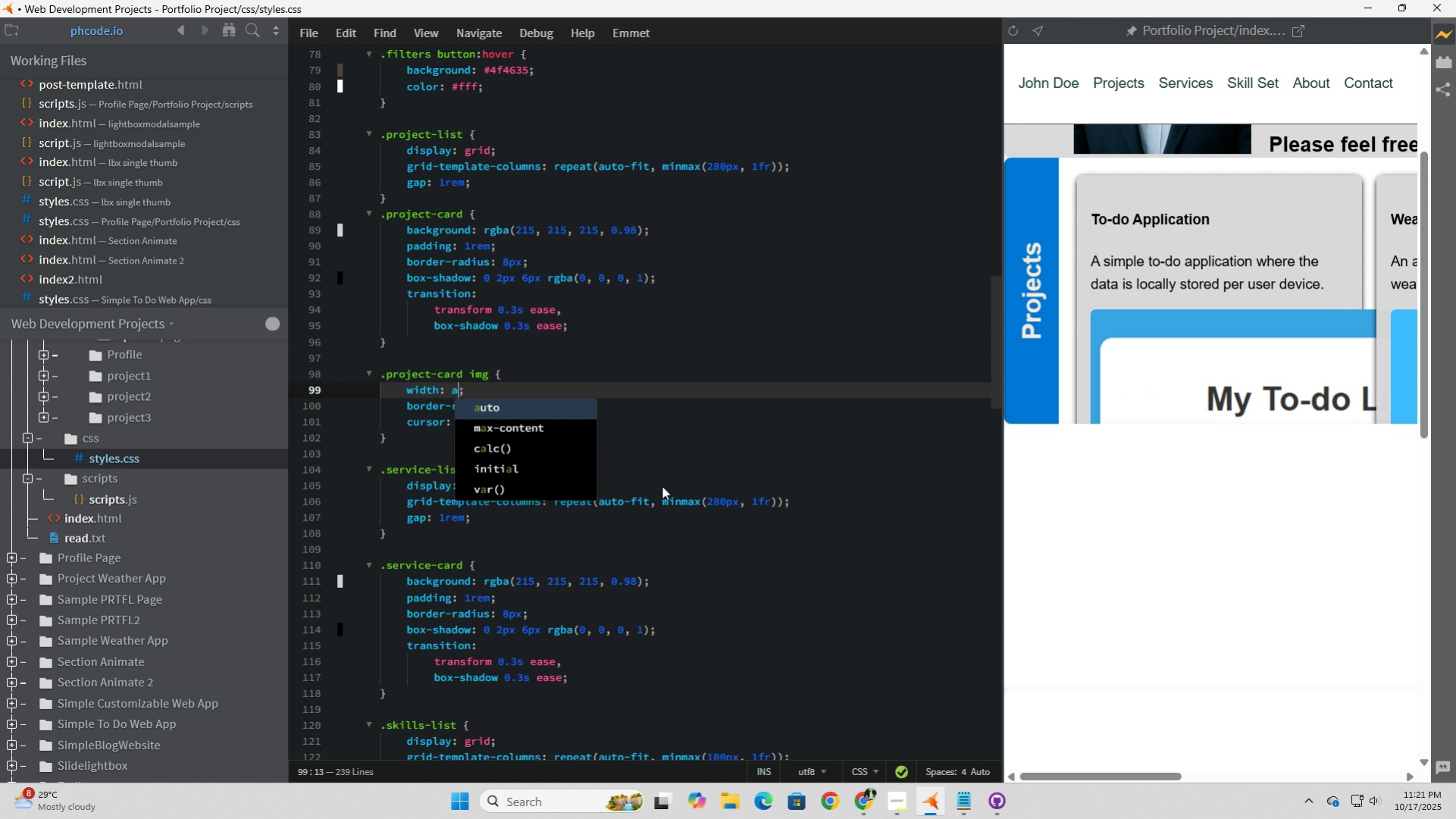 
key(Backspace)
 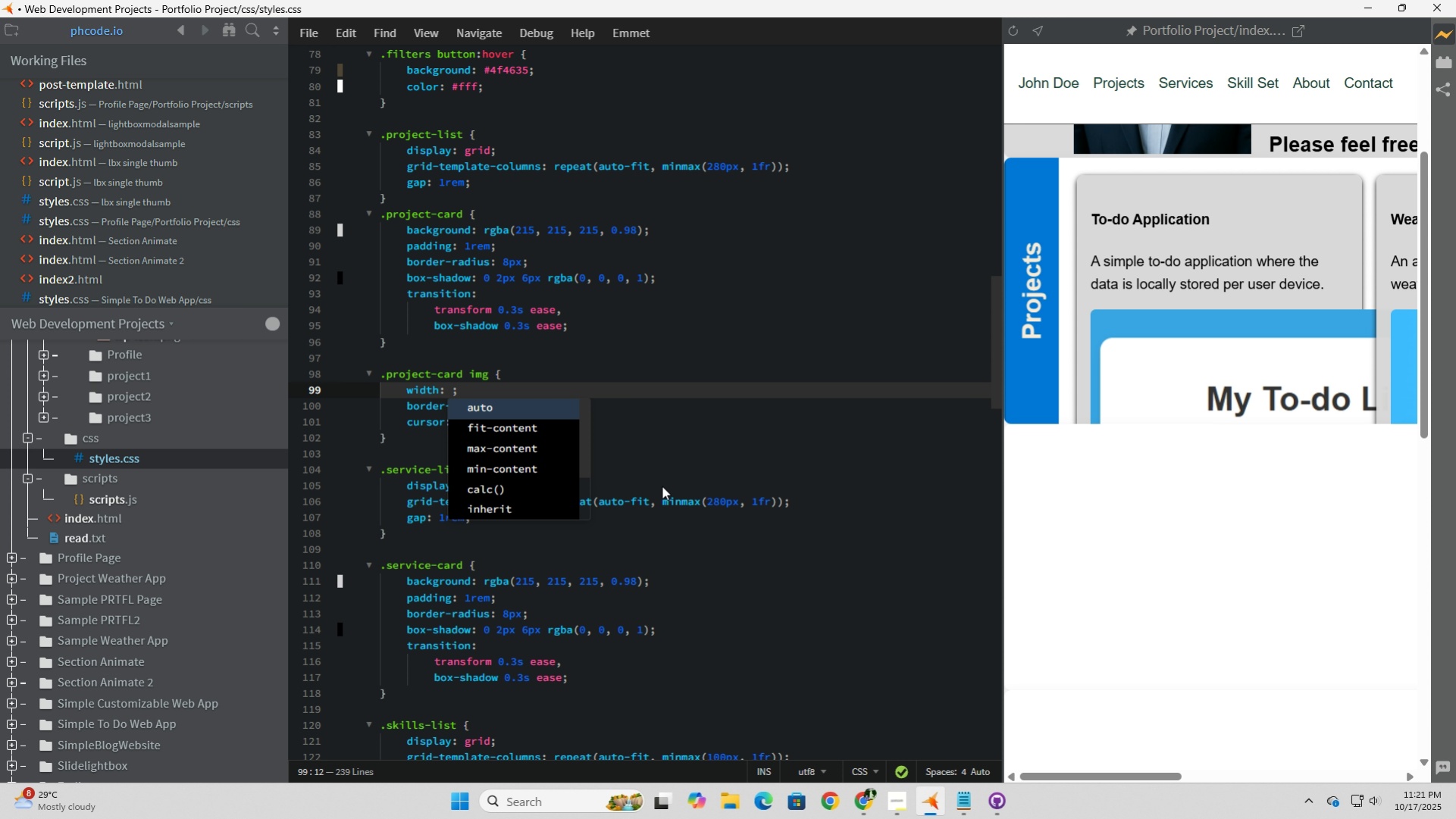 
key(ArrowDown)
 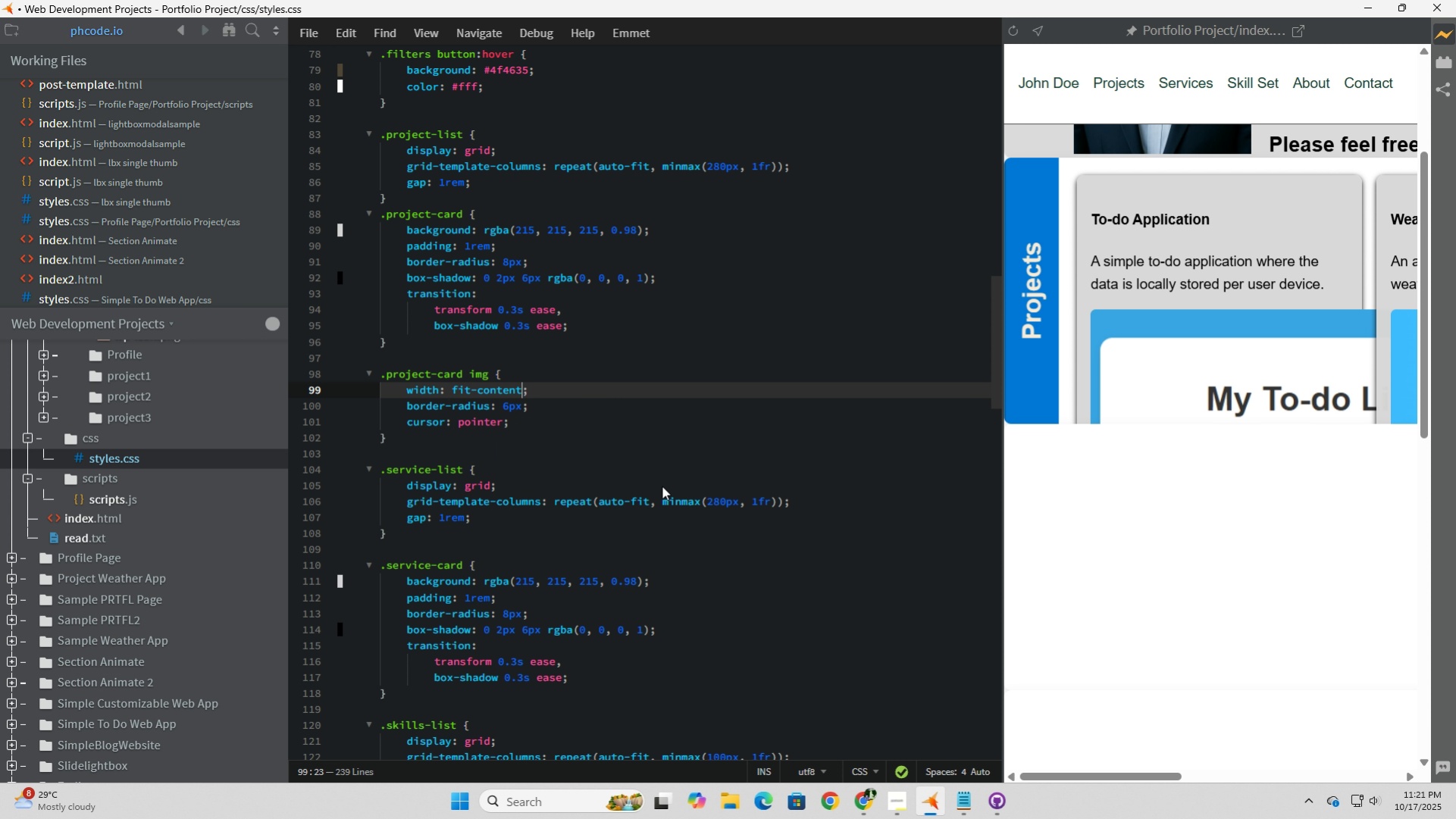 
key(Tab)
 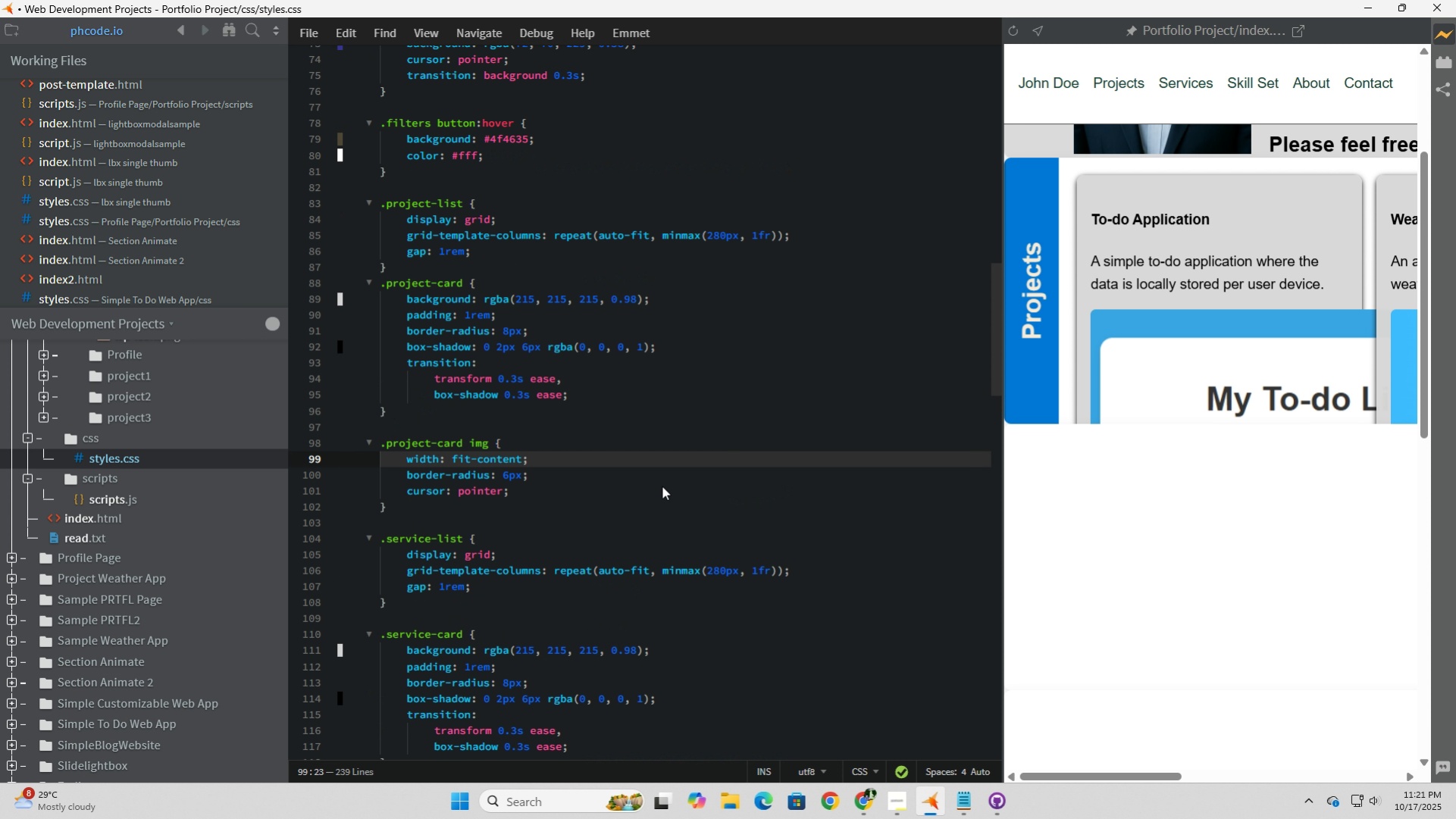 
scroll: coordinate [662, 486], scroll_direction: up, amount: 1.0
 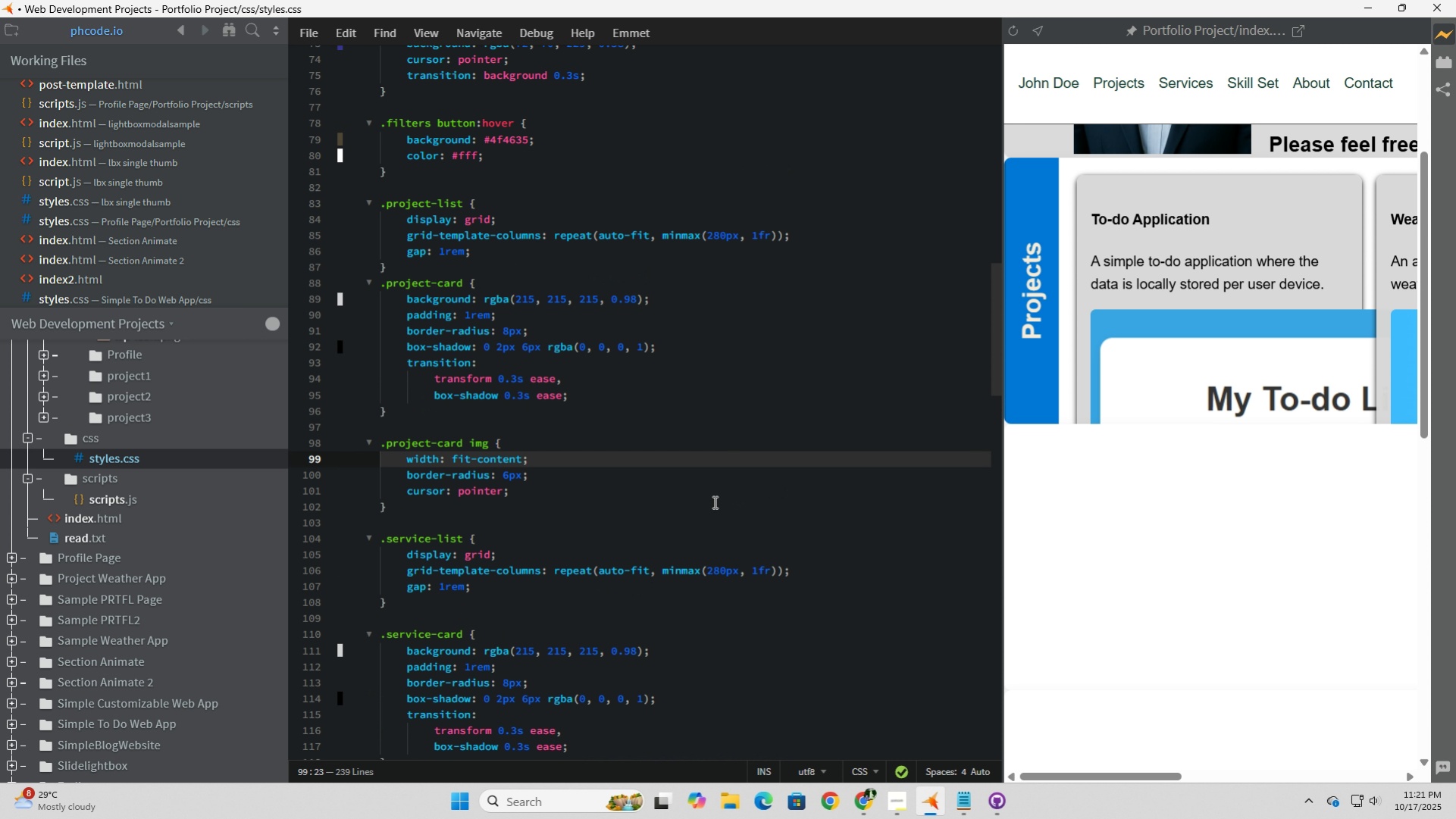 
left_click([713, 502])
 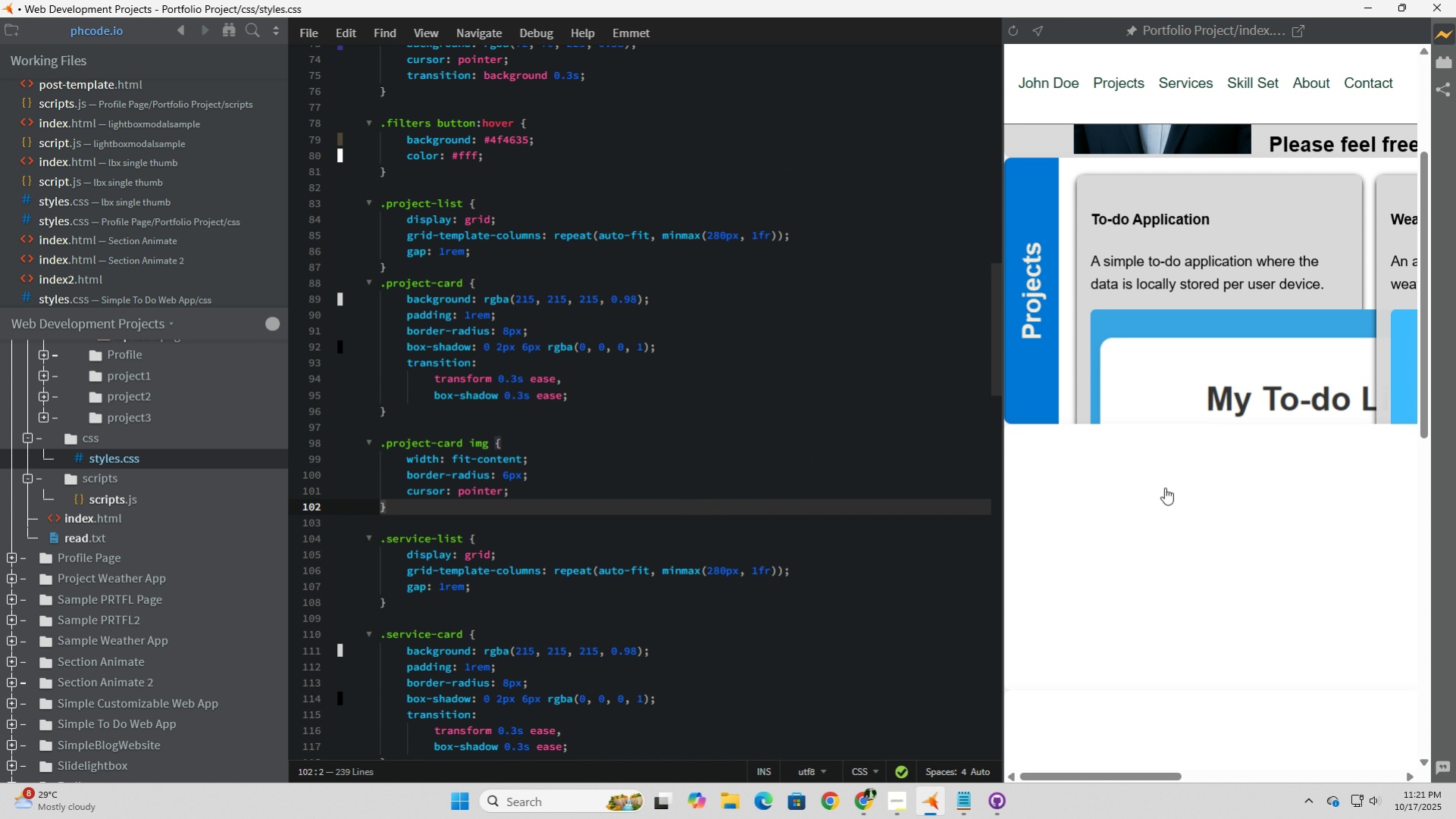 
left_click([1164, 487])
 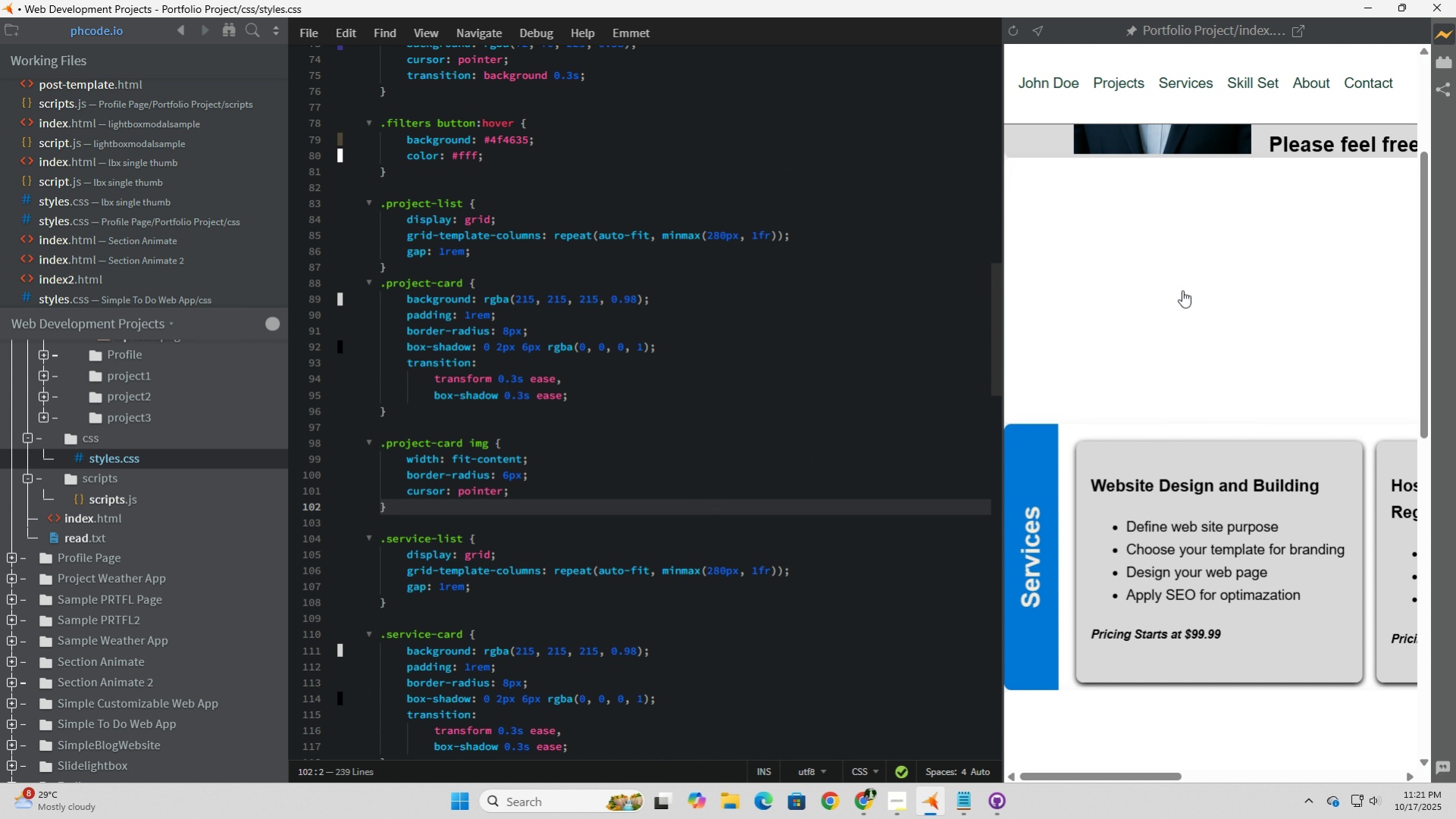 
left_click([1182, 290])
 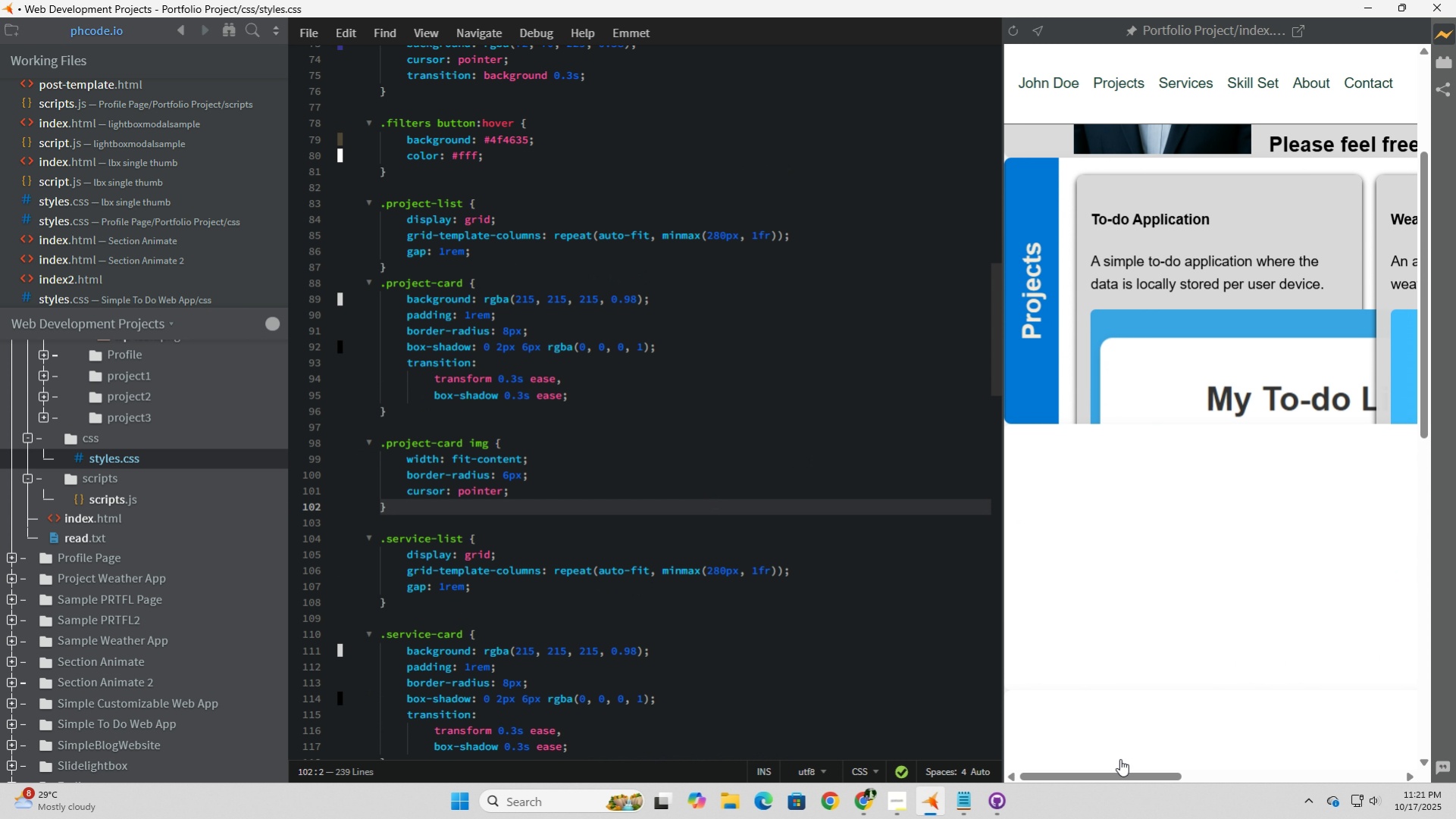 
left_click_drag(start_coordinate=[1138, 771], to_coordinate=[1098, 763])
 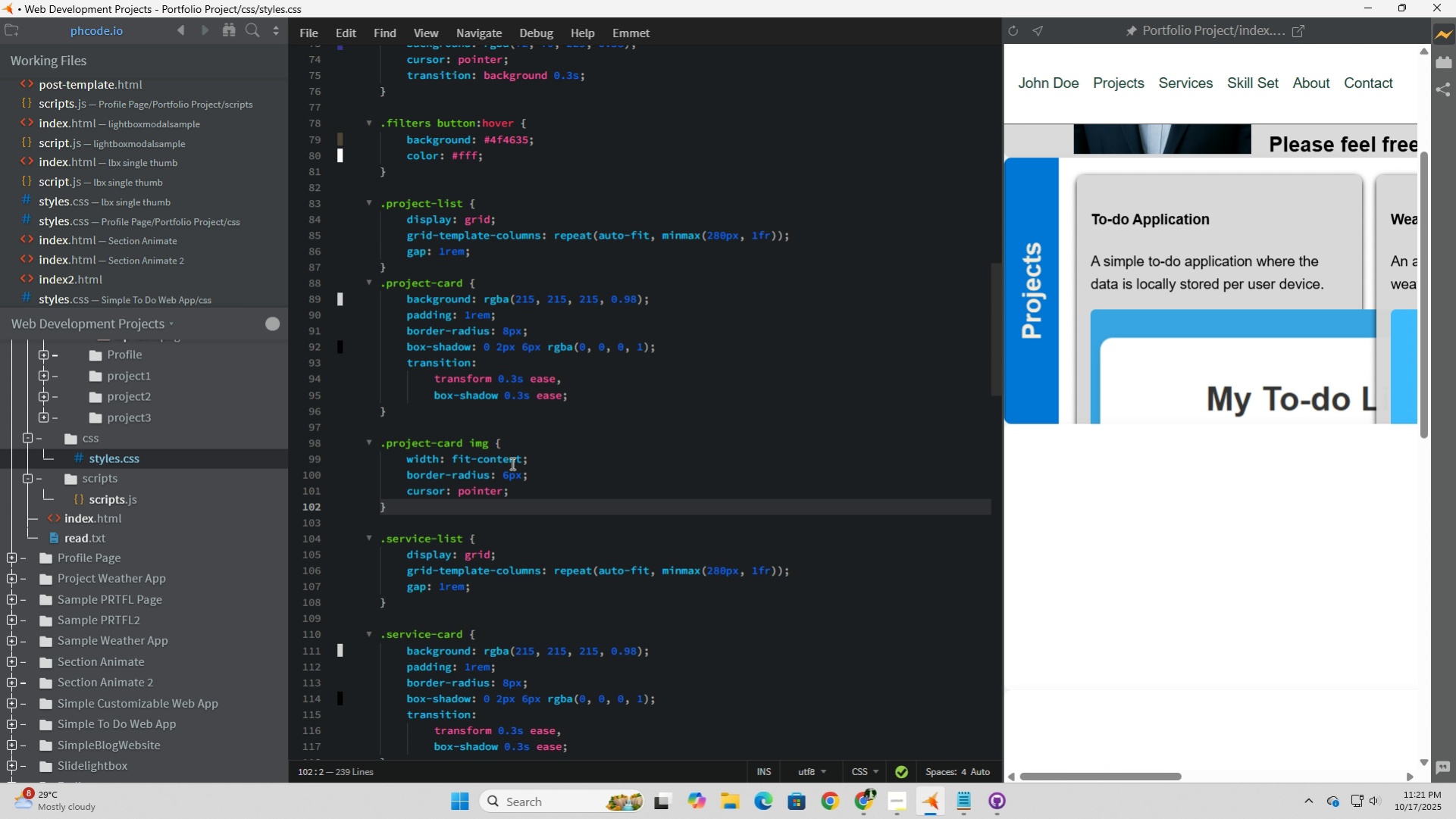 
left_click([516, 459])
 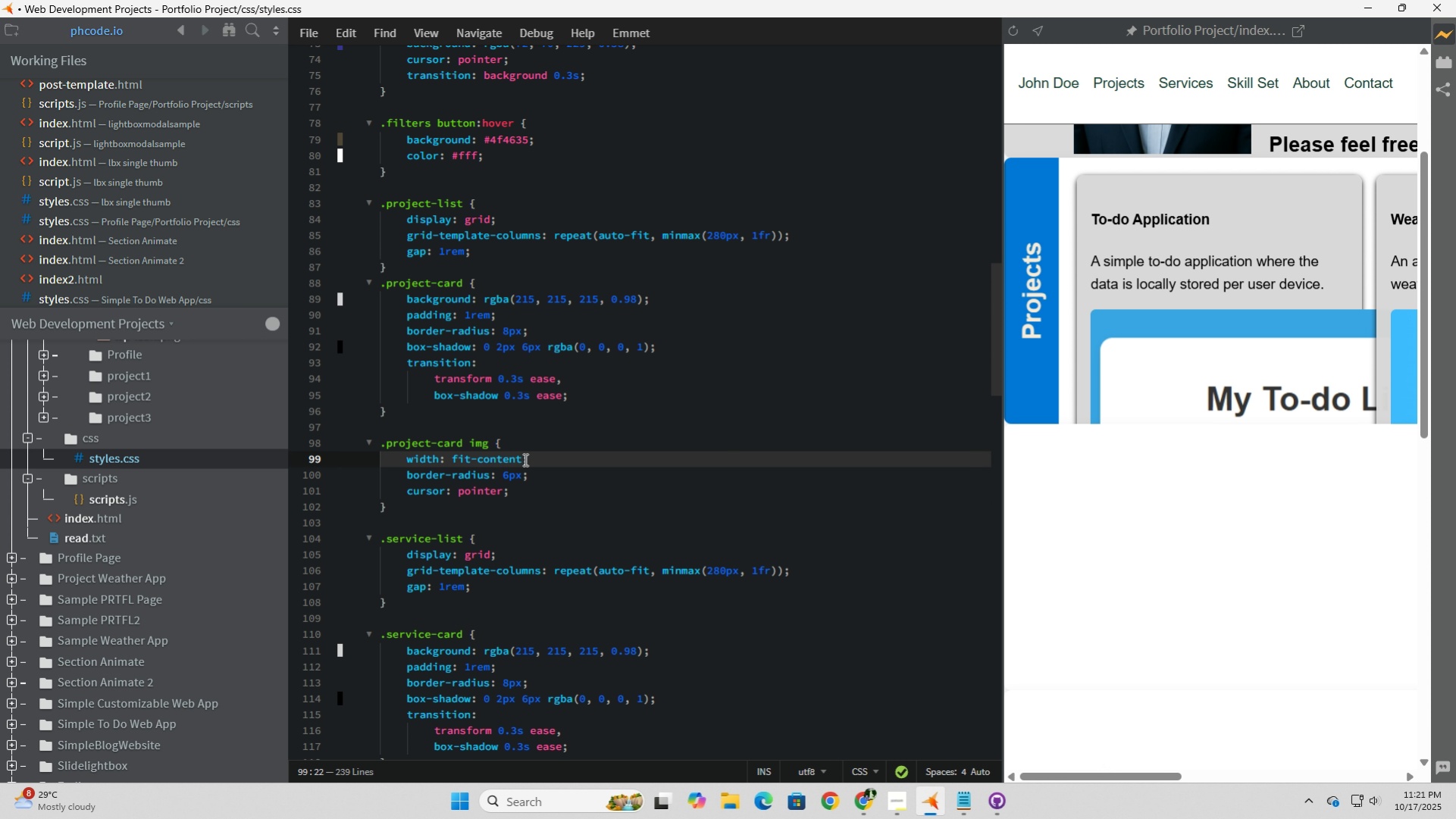 
left_click_drag(start_coordinate=[519, 458], to_coordinate=[451, 463])
 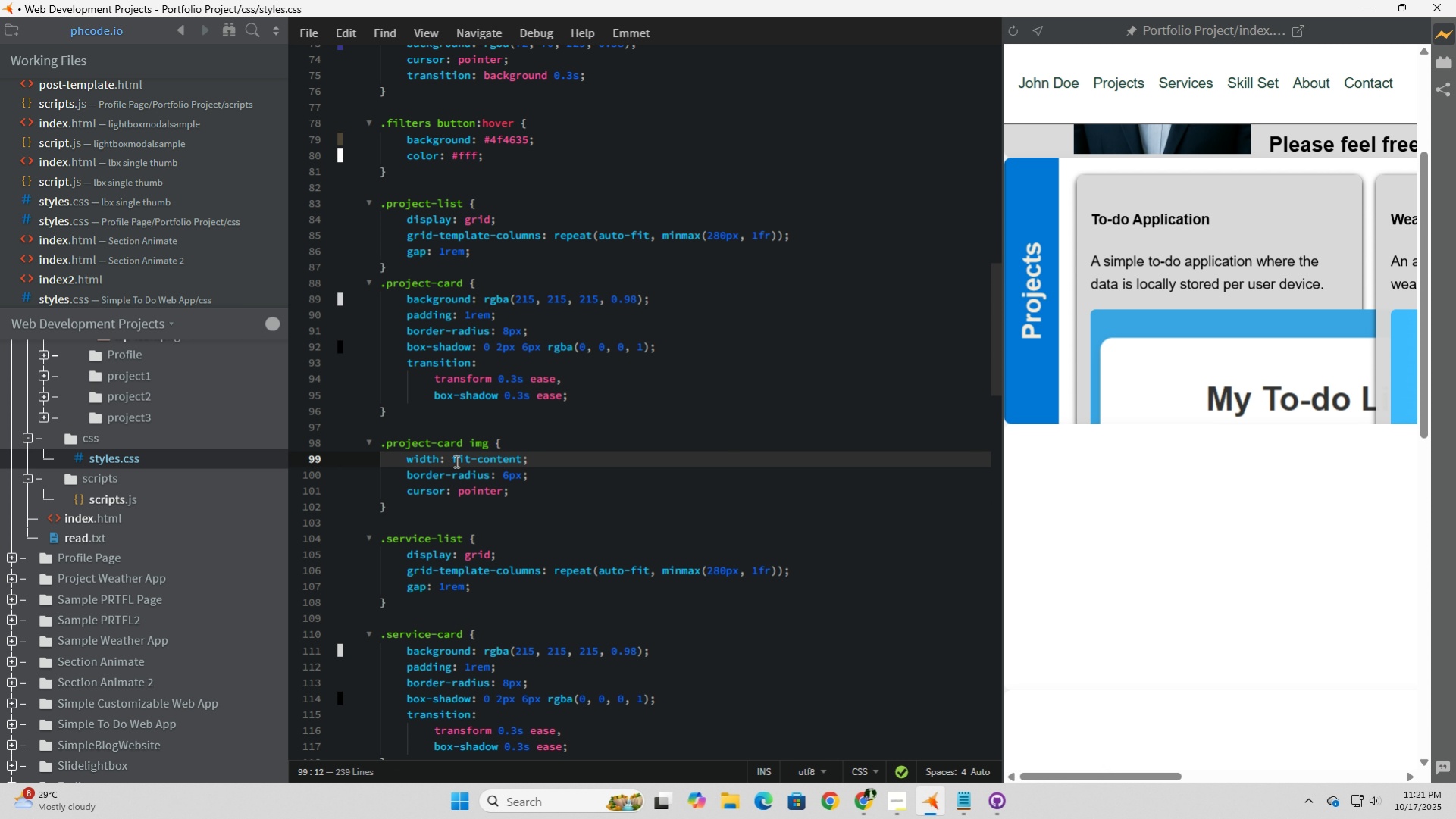 
left_click_drag(start_coordinate=[451, 461], to_coordinate=[522, 462])
 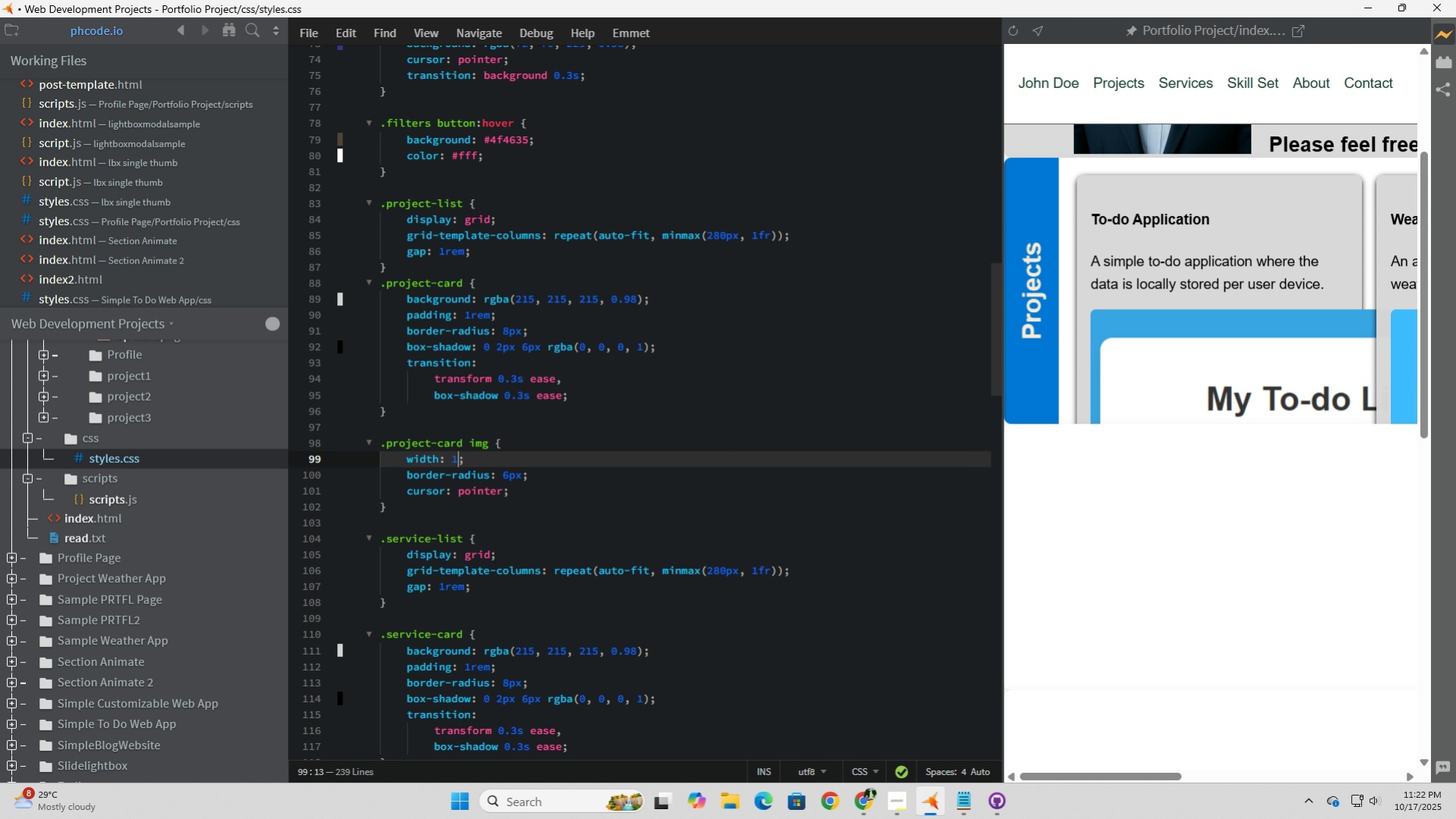 
key(Numpad1)
 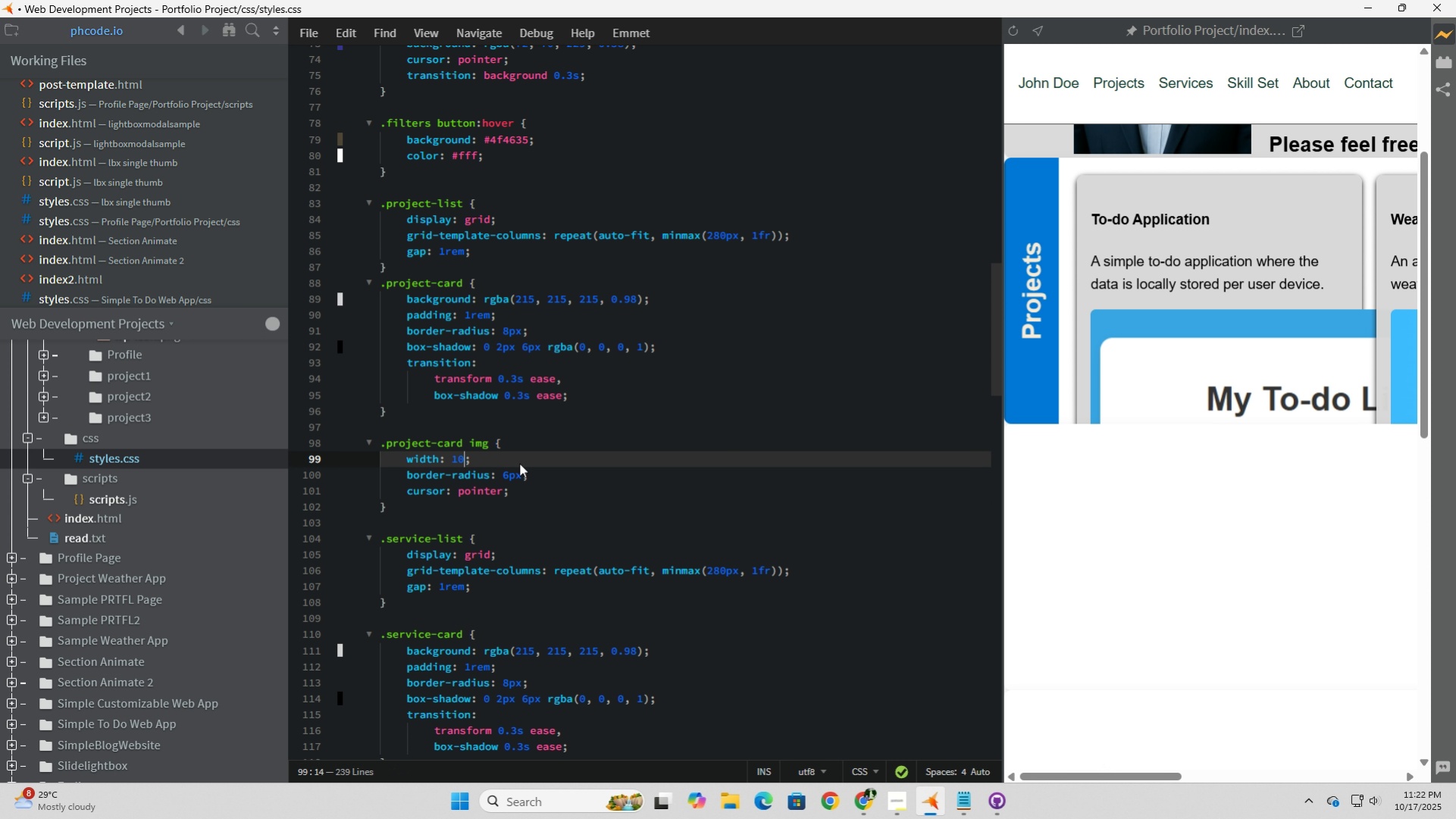 
key(Numpad0)
 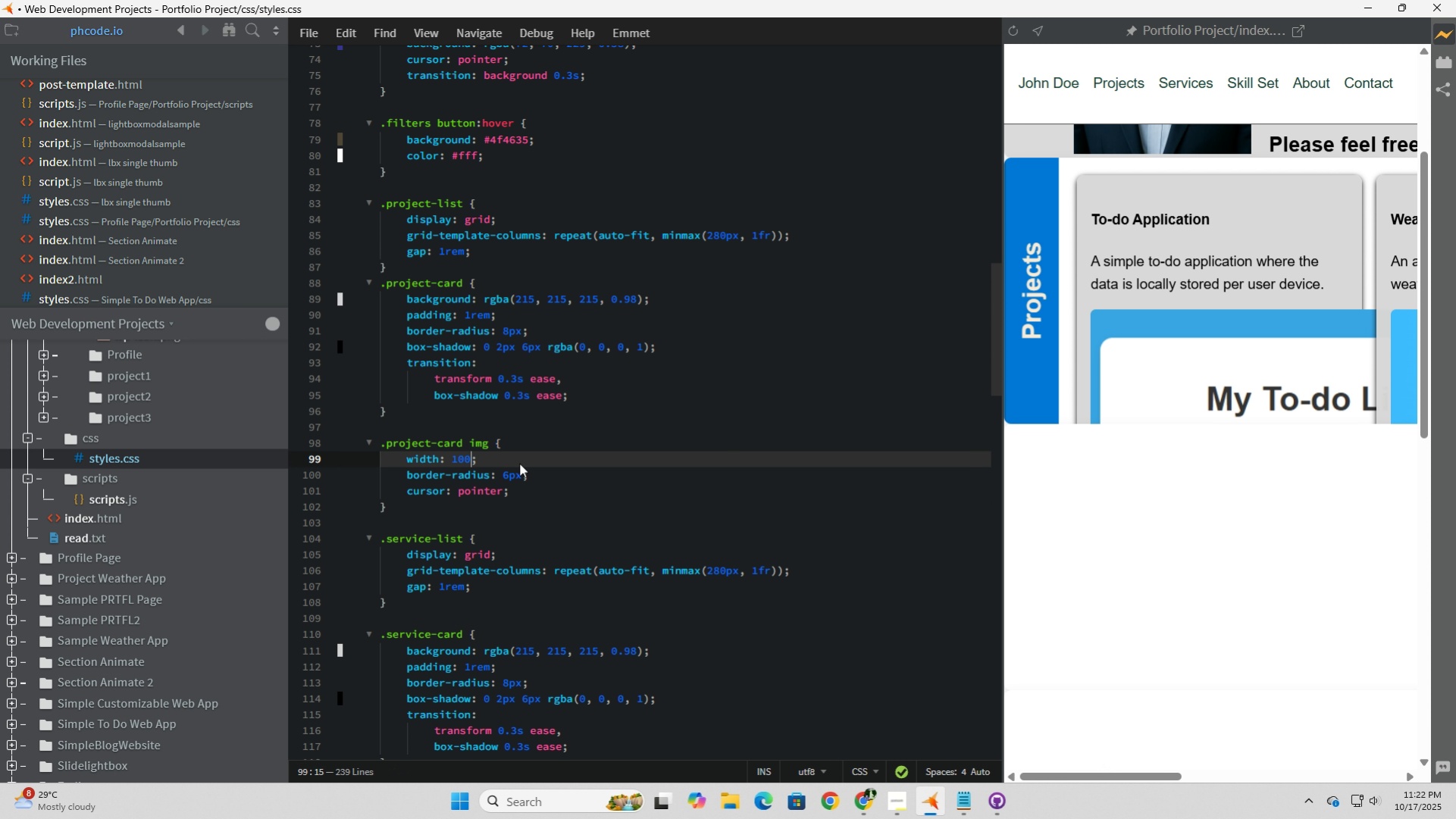 
key(Numpad0)
 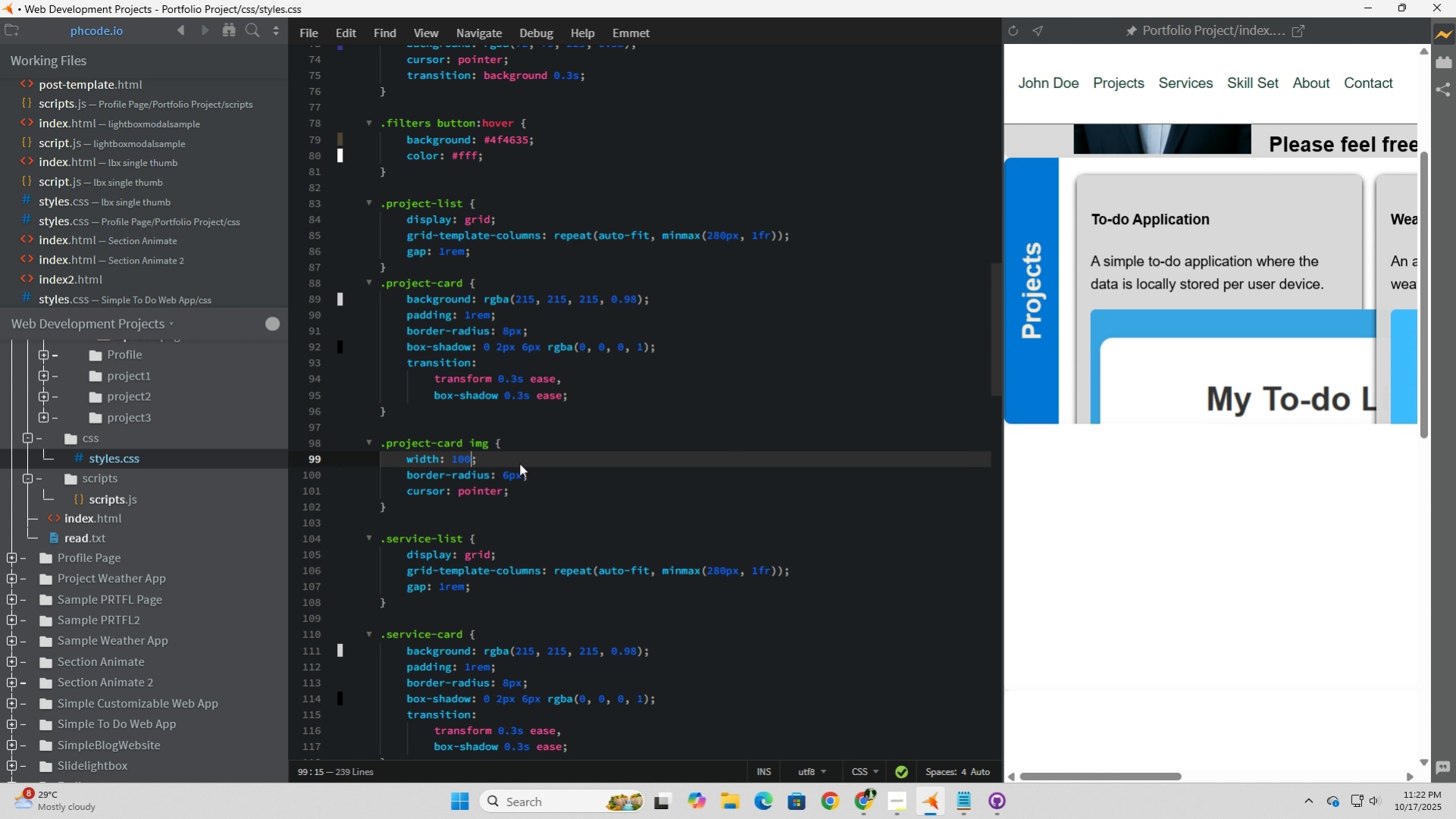 
key(Shift+5)
 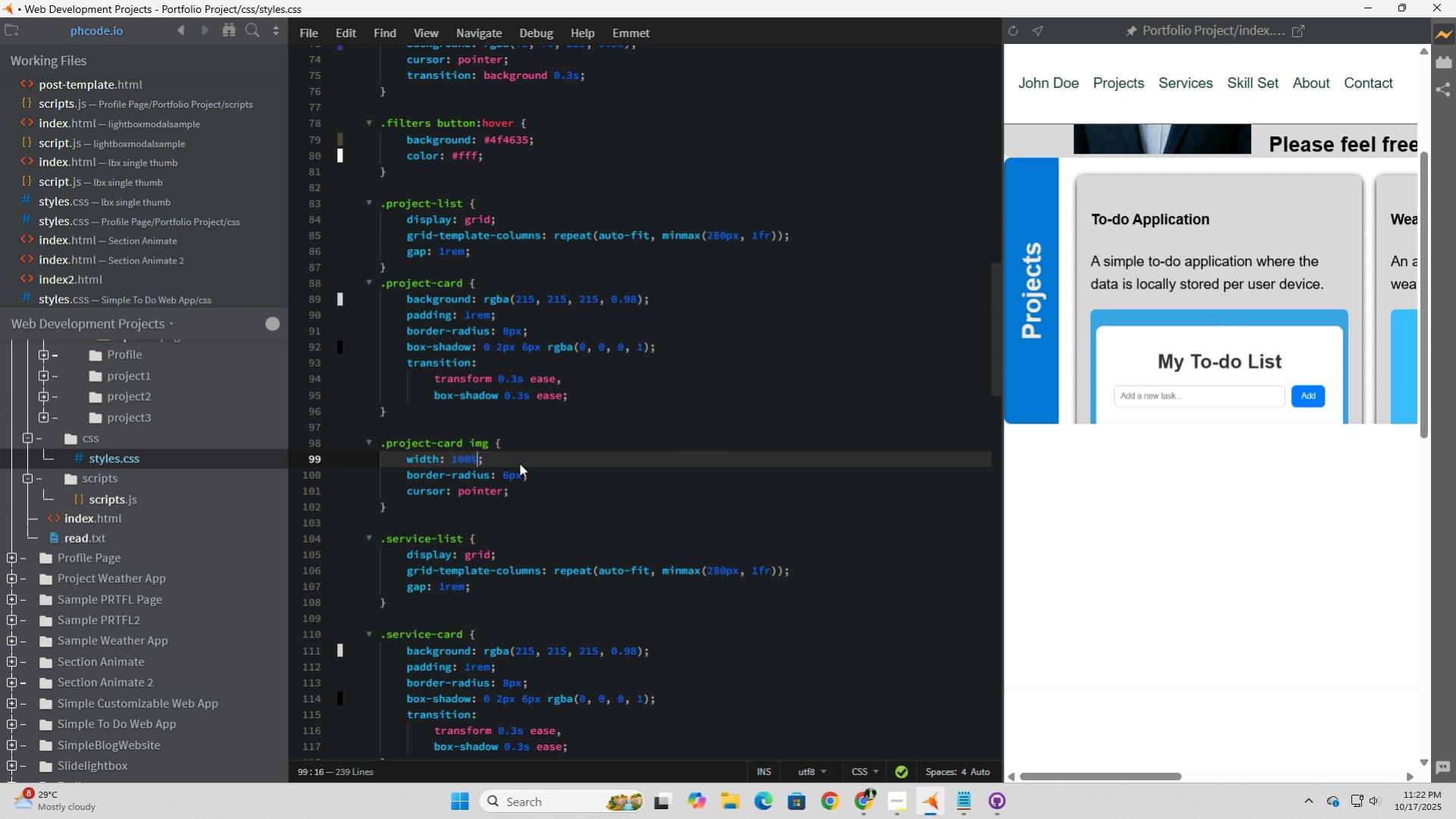 
key(ArrowLeft)
 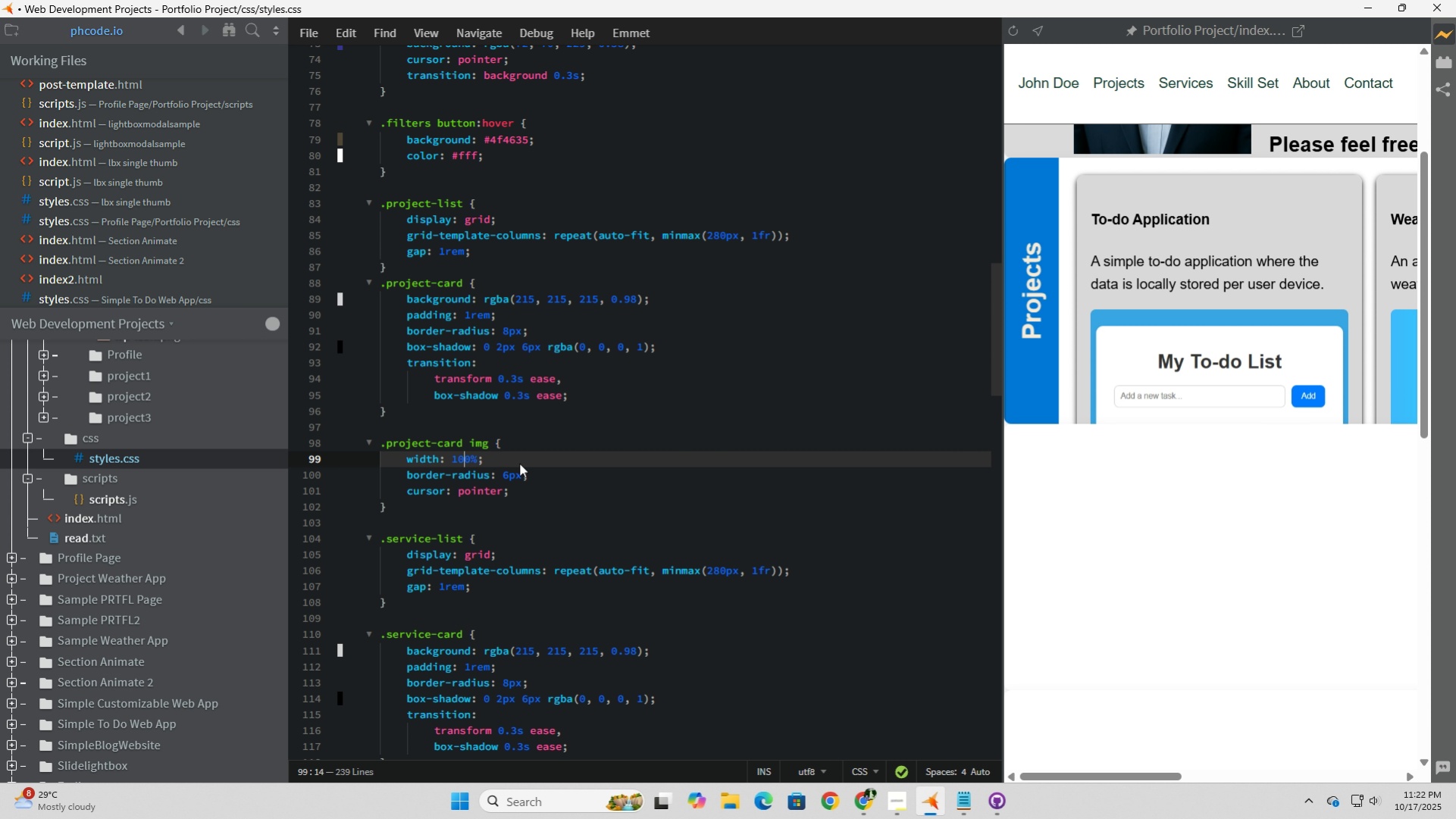 
key(ArrowLeft)
 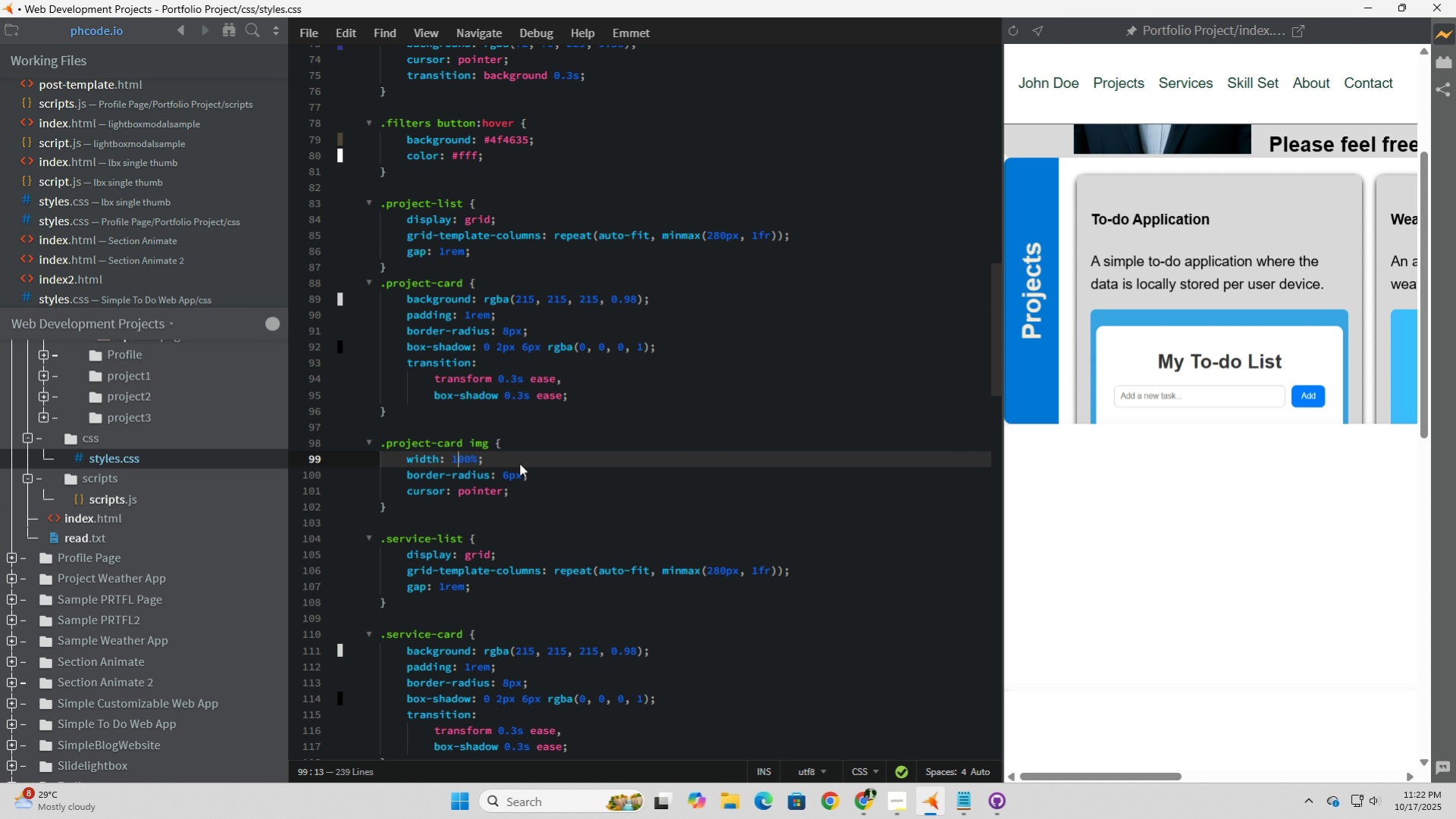 
key(ArrowLeft)
 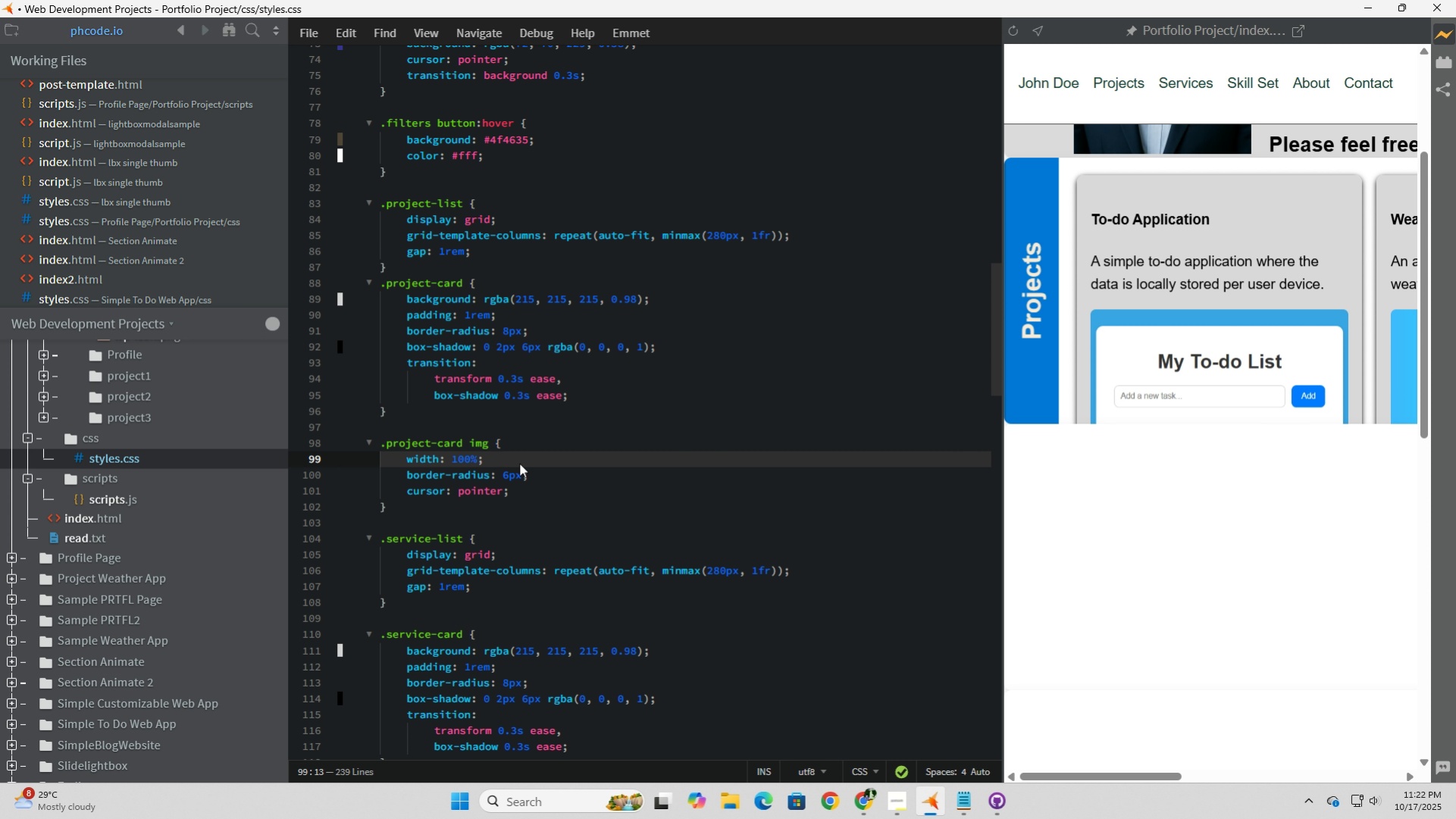 
key(Backspace)
 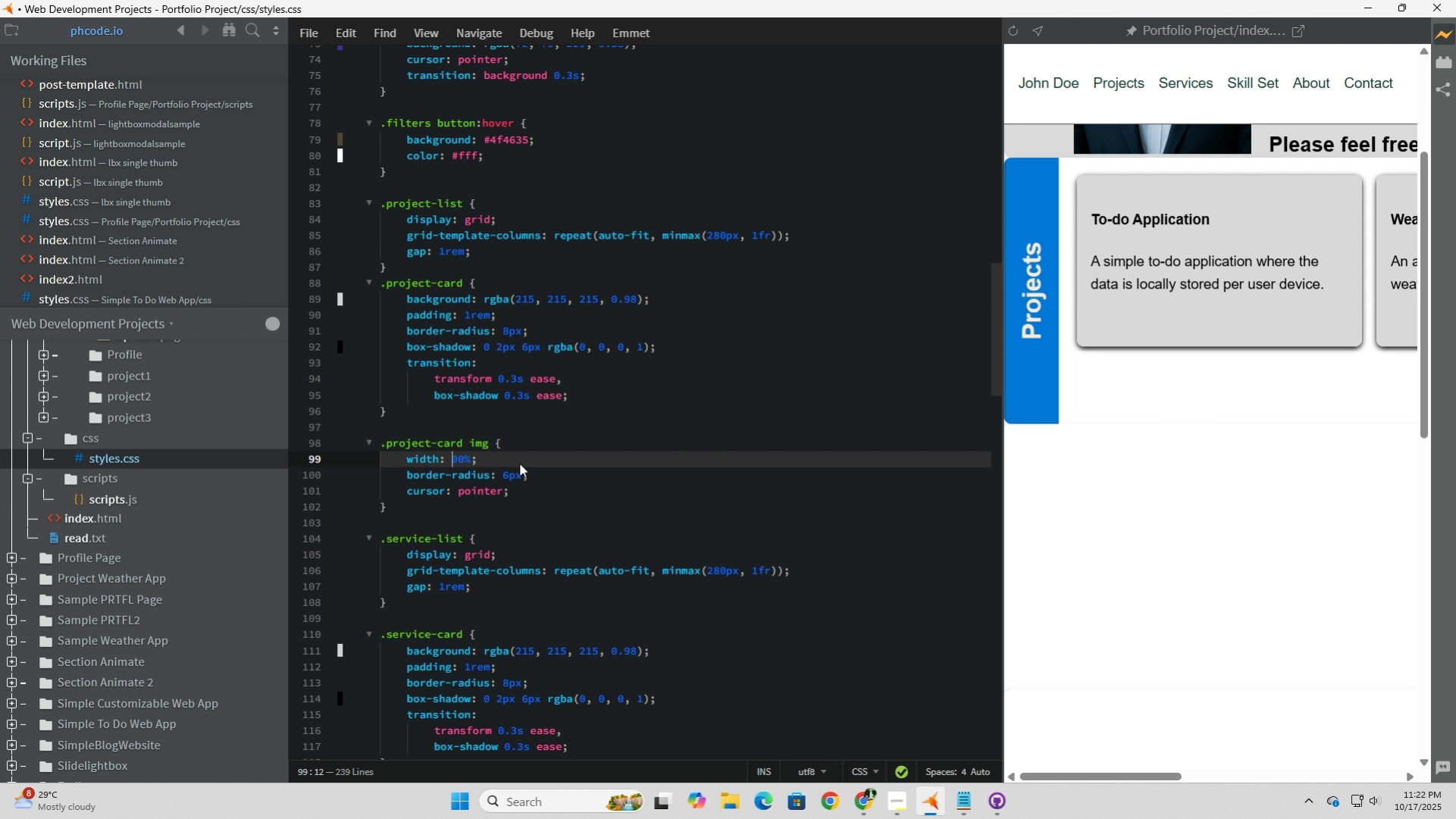 
key(ArrowRight)
 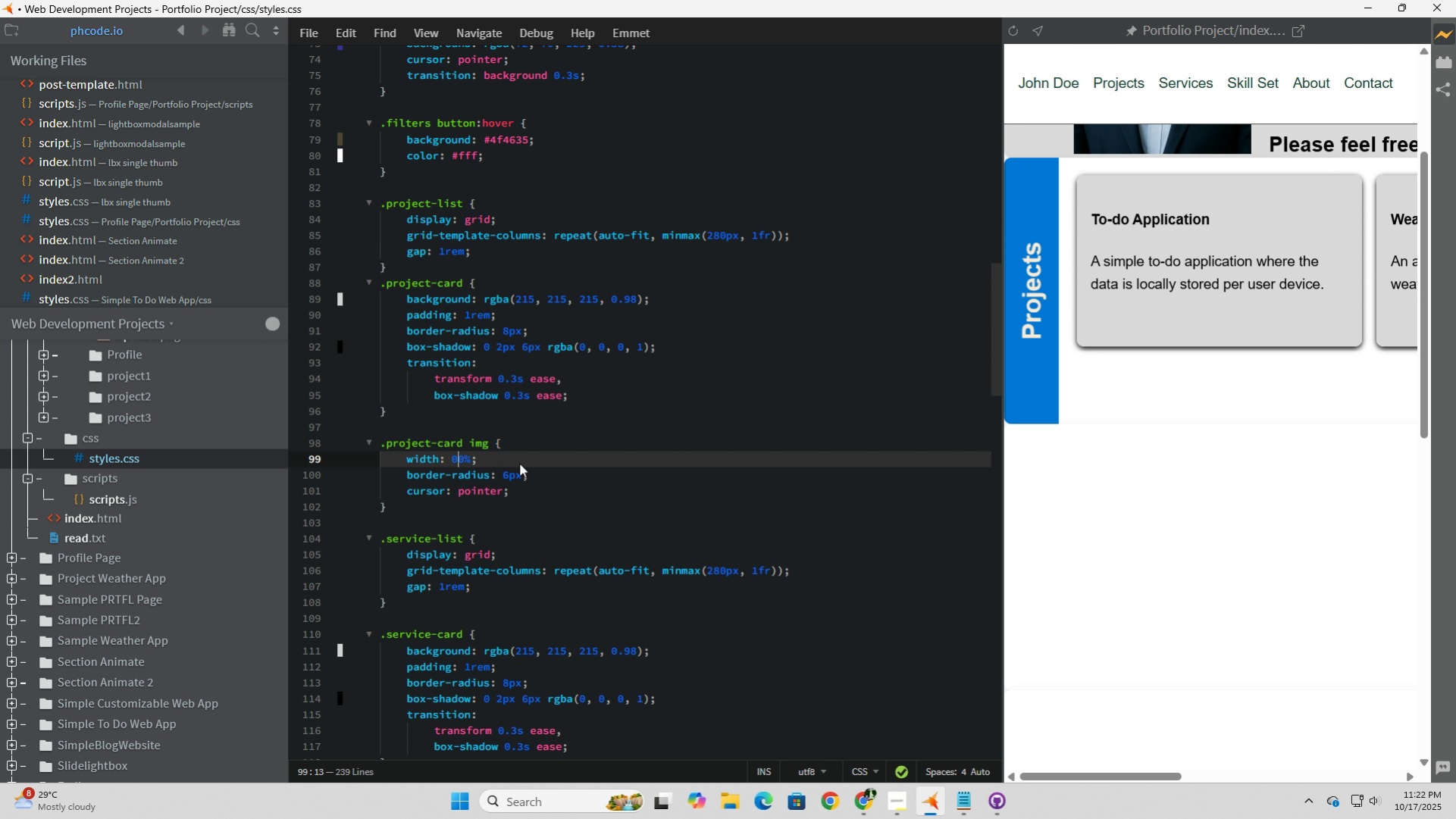 
key(Backspace)
 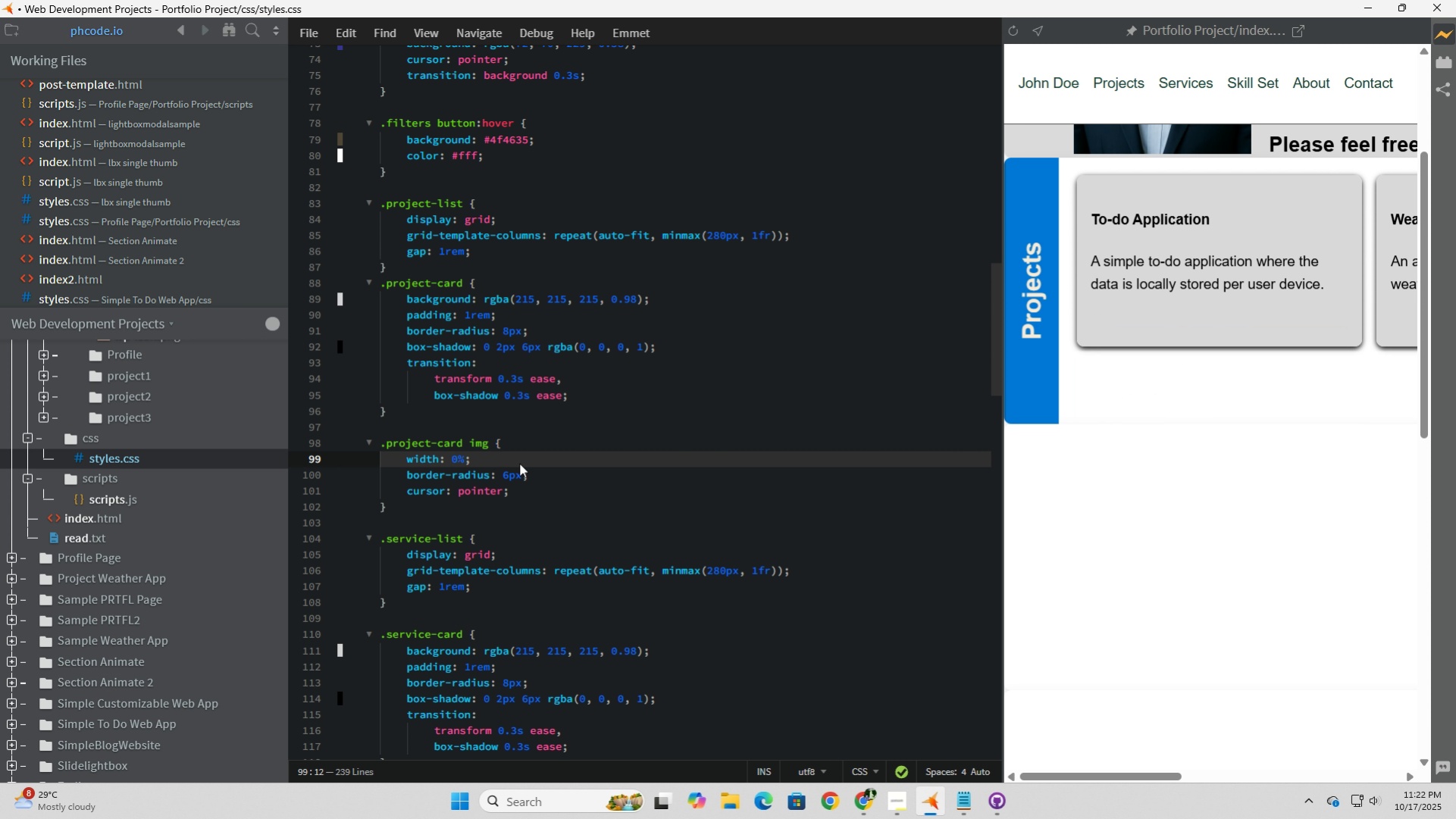 
key(Delete)
 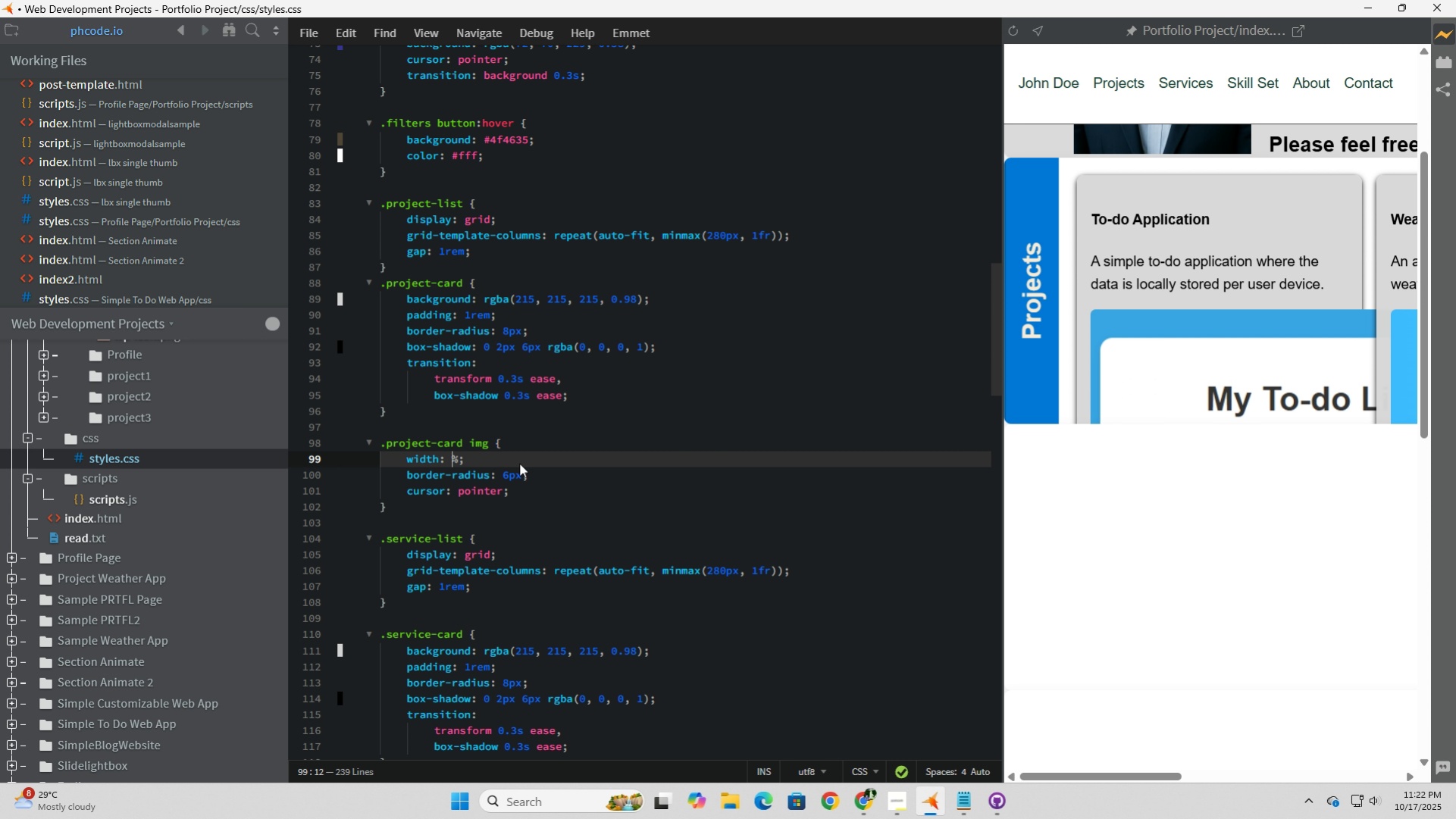 
key(Numpad7)
 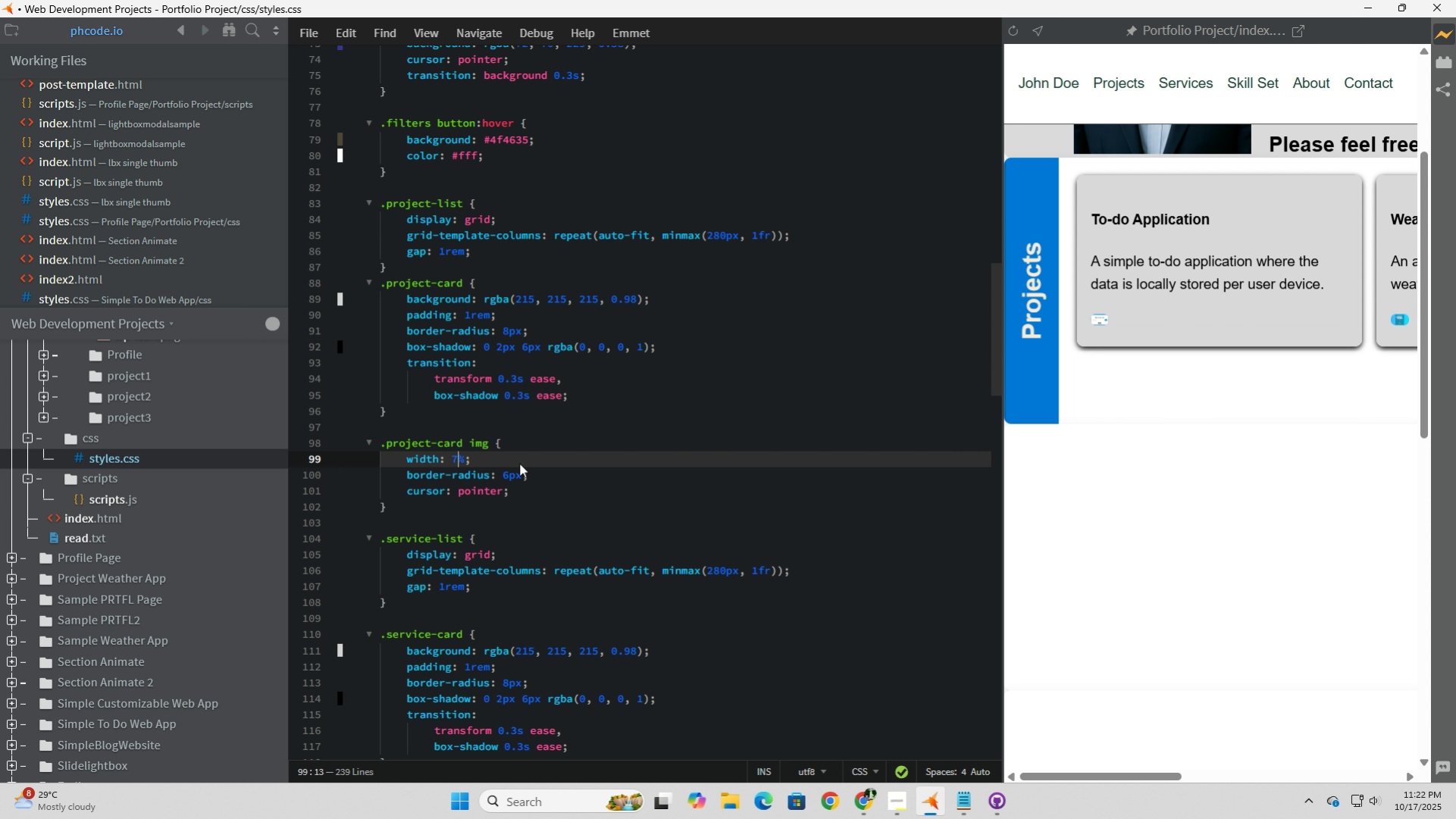 
key(Numpad5)
 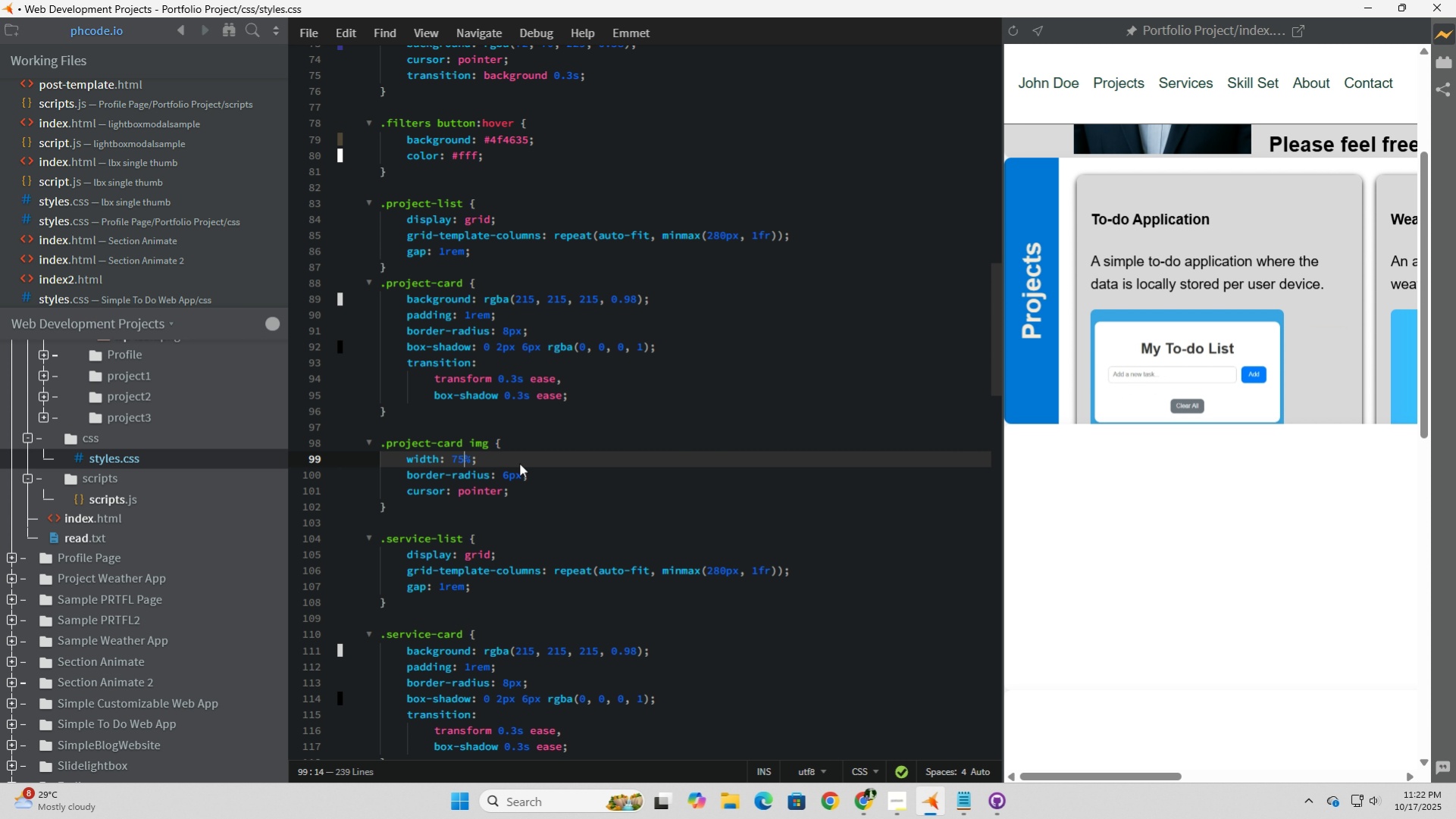 
wait(5.35)
 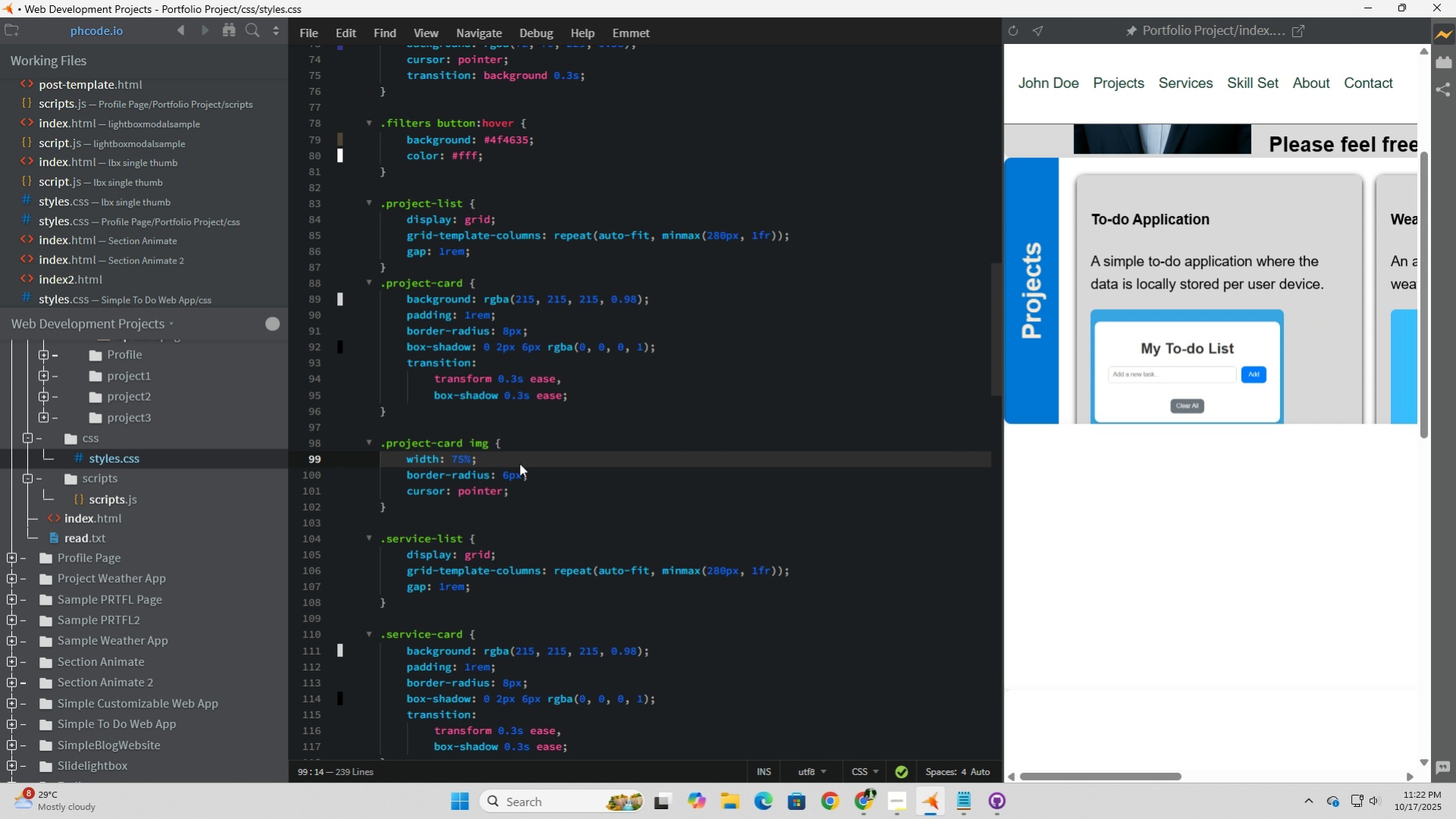 
key(Backspace)
 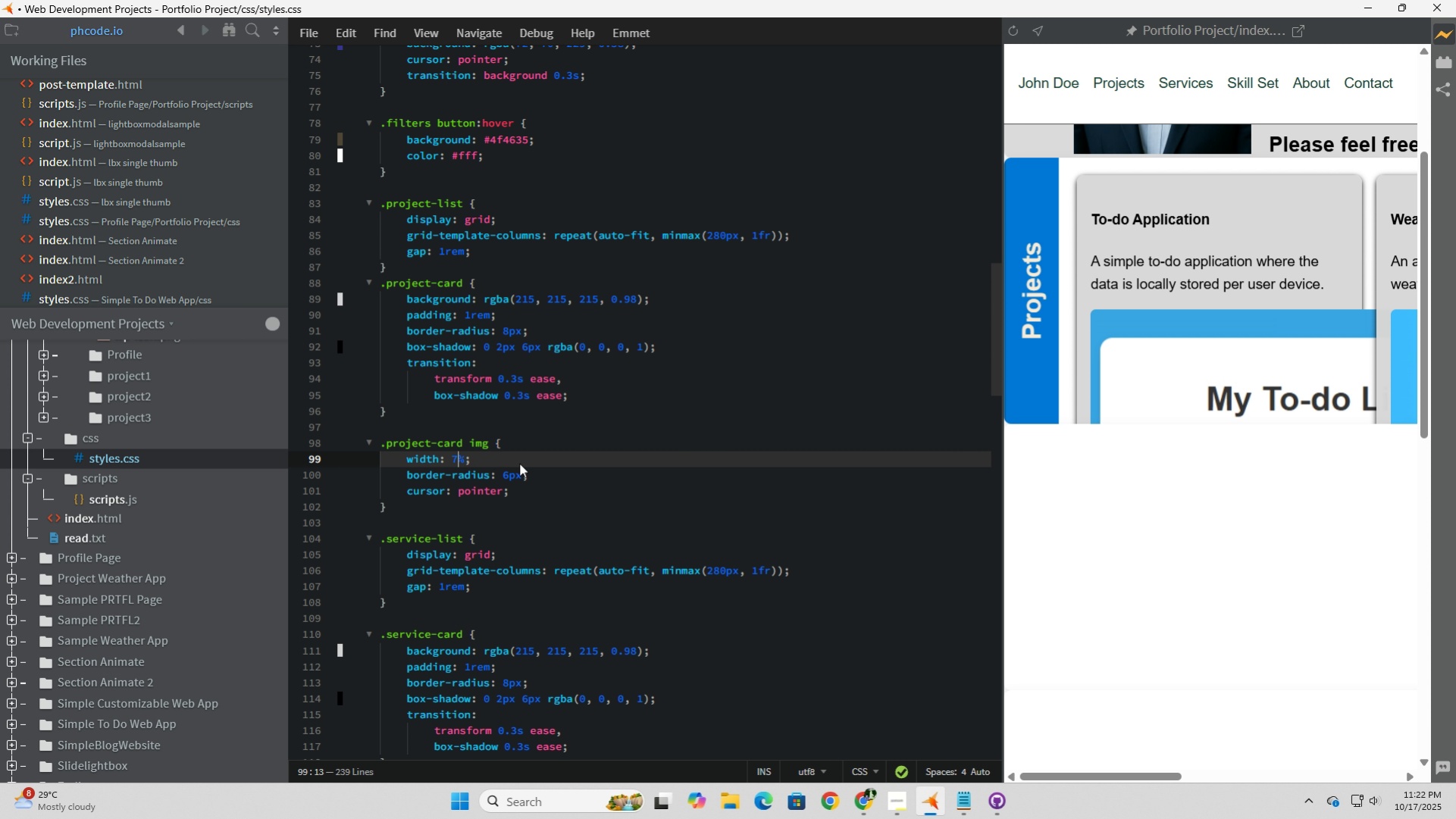 
key(Backspace)
 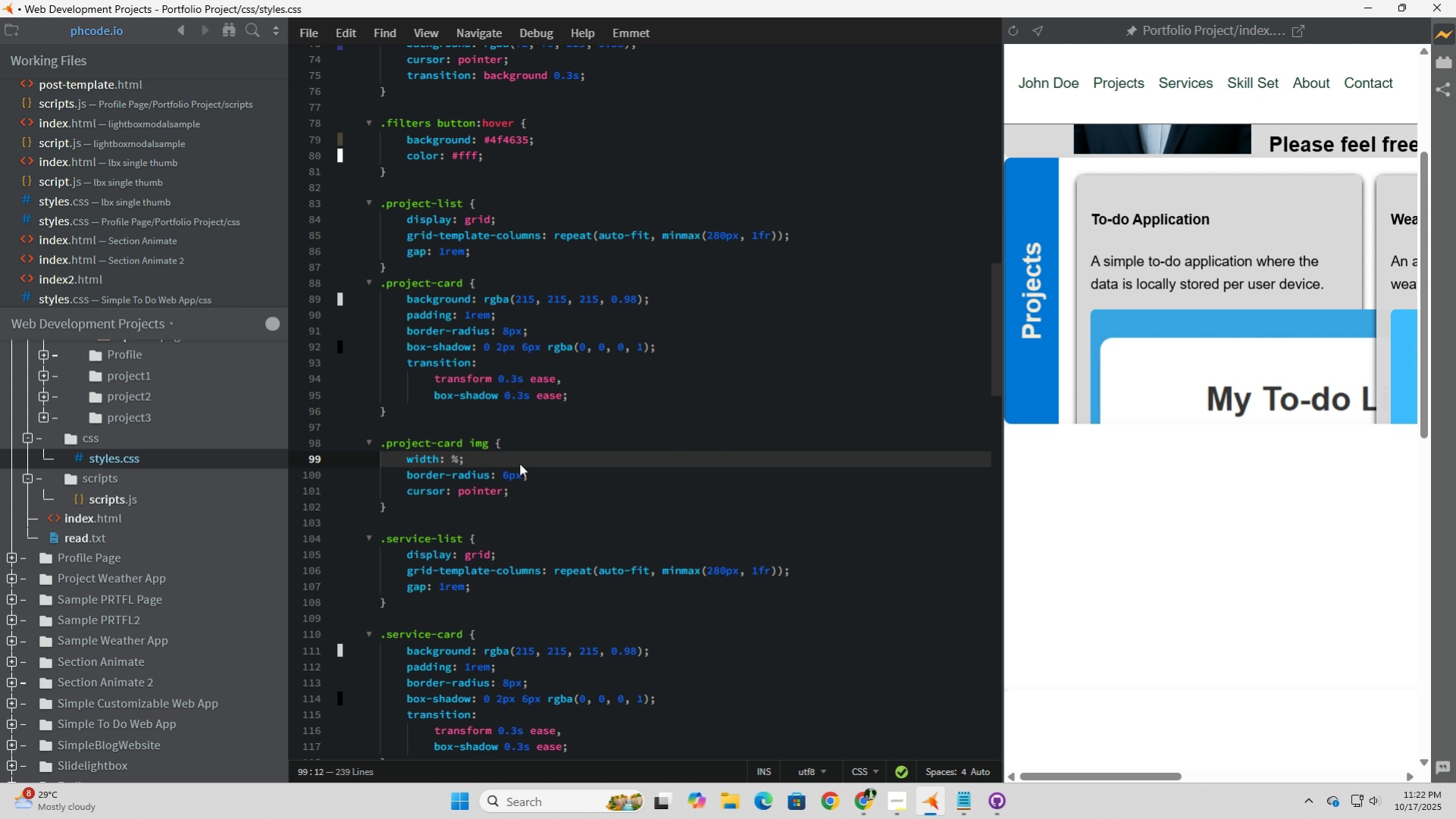 
key(Numpad5)
 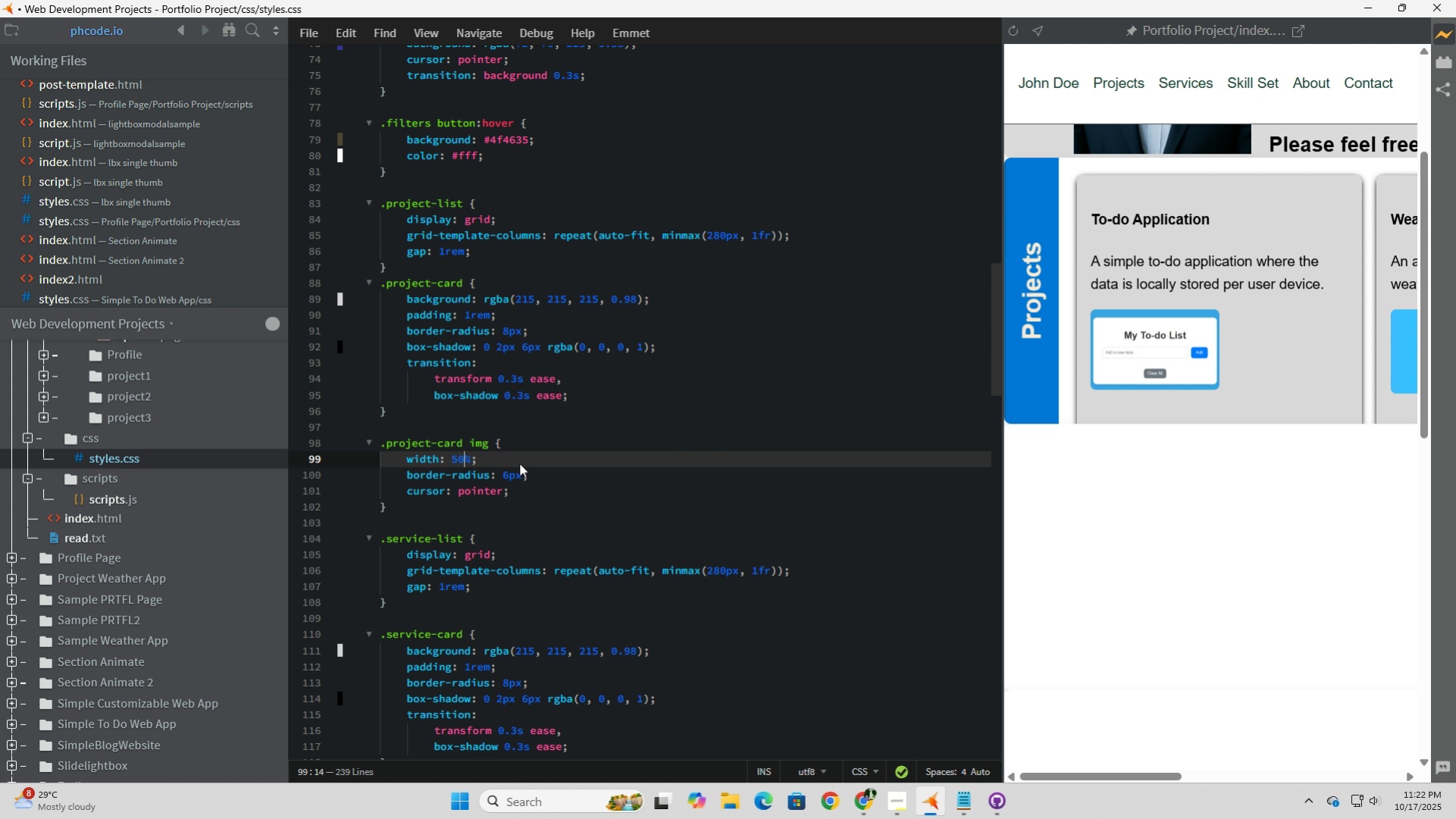 
key(Numpad0)
 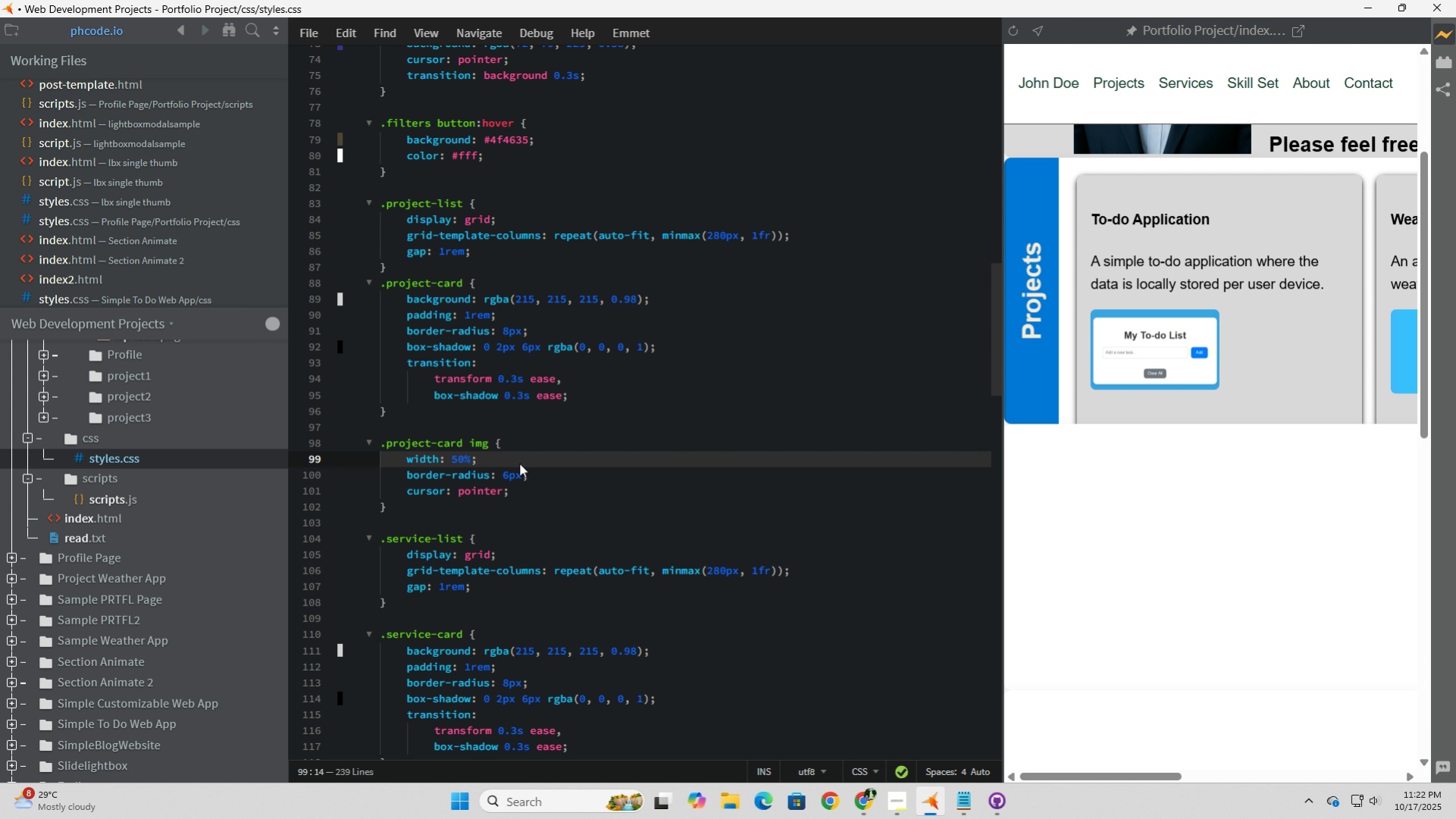 
left_click([600, 502])
 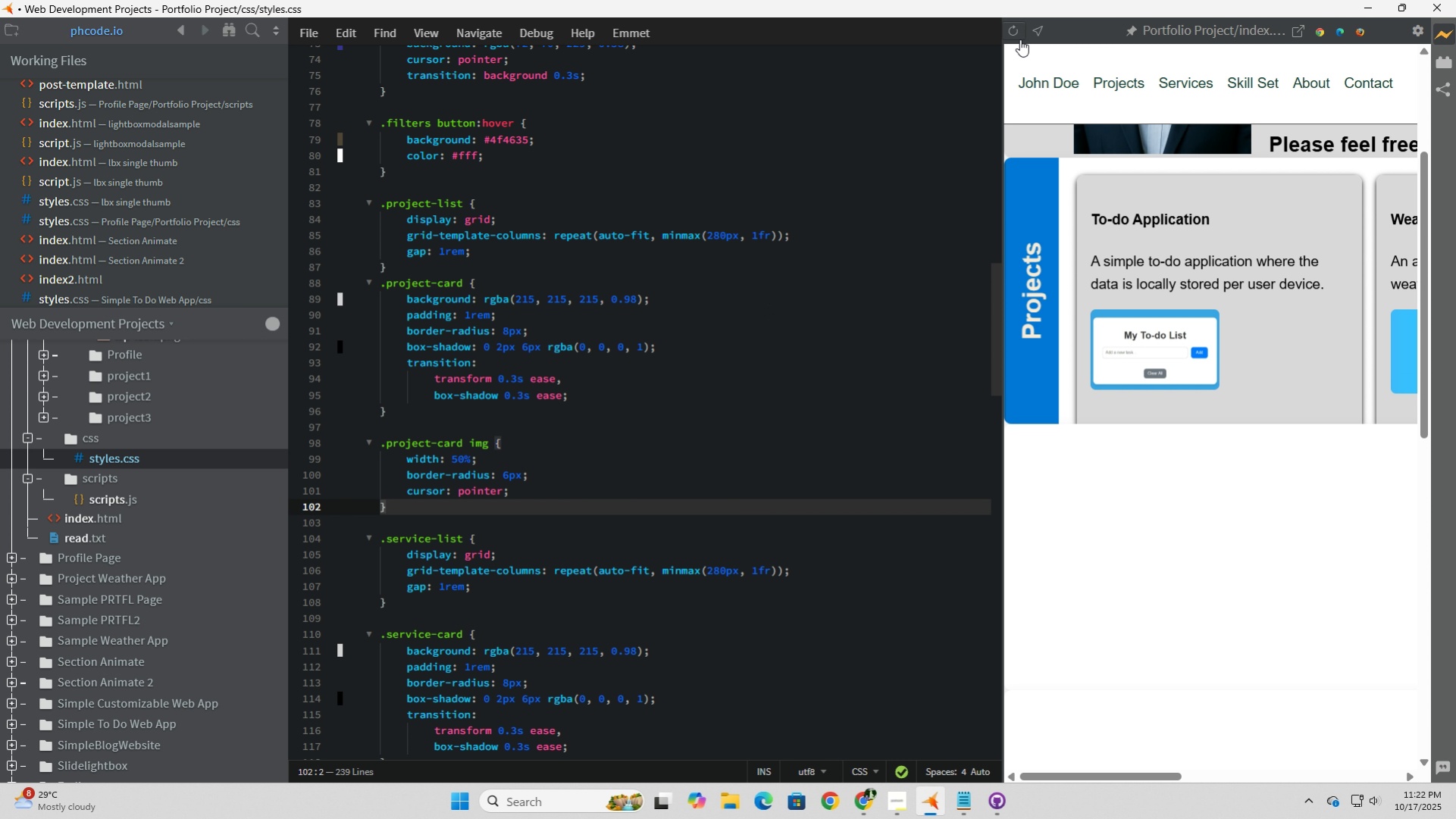 
left_click([1016, 33])
 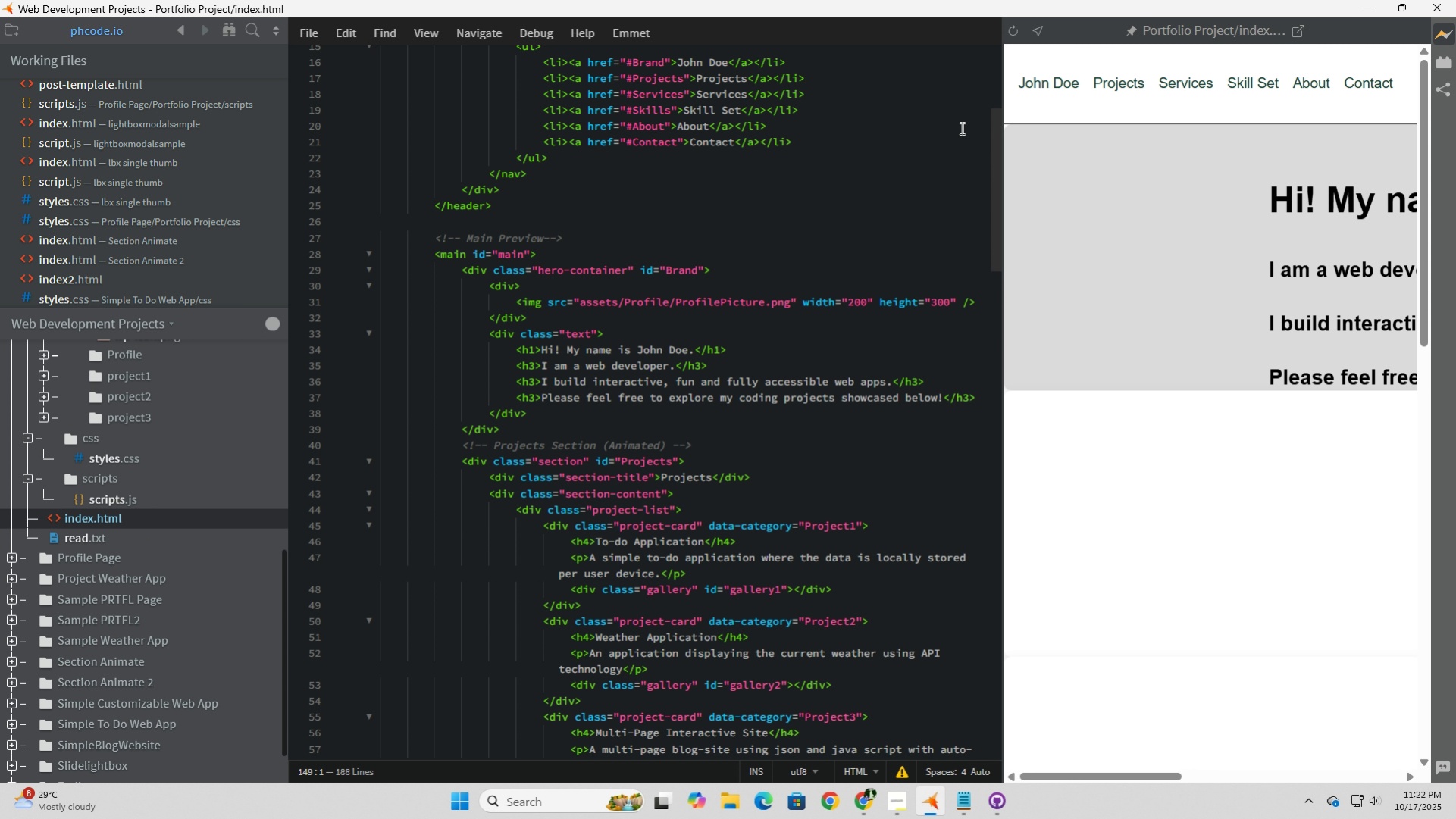 
left_click([1013, 31])
 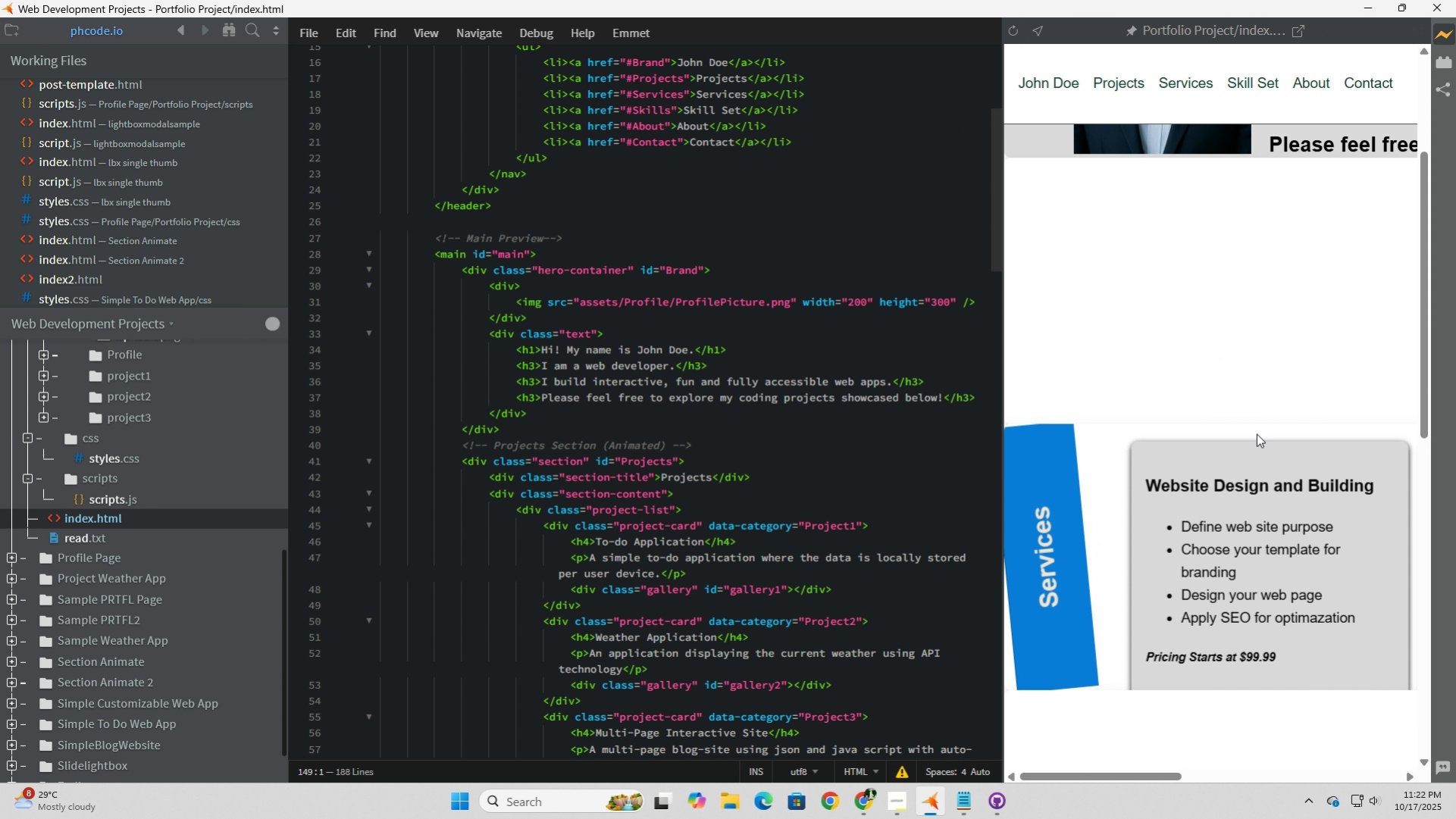 
left_click([1255, 337])
 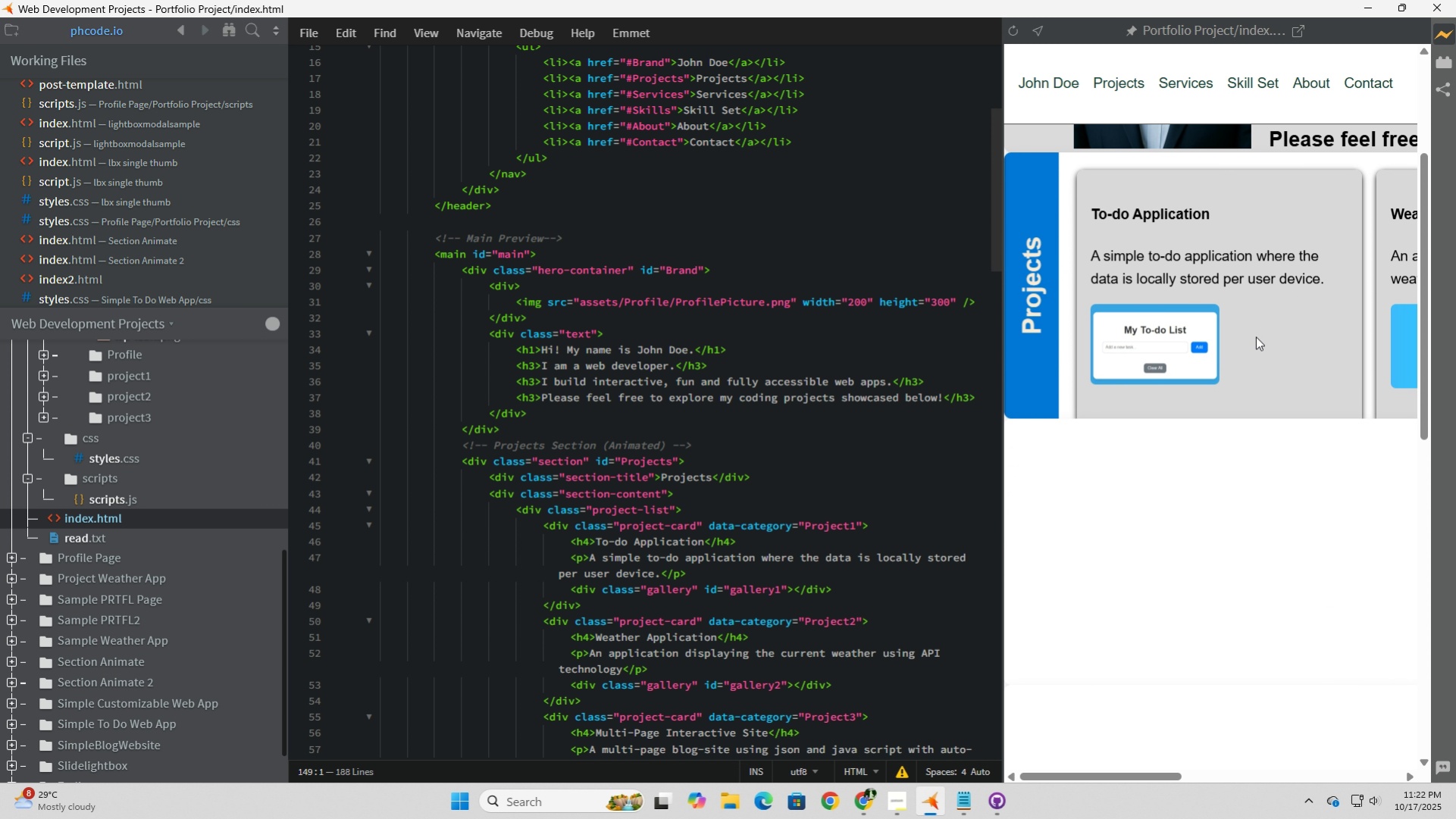 
scroll: coordinate [1255, 336], scroll_direction: none, amount: 0.0
 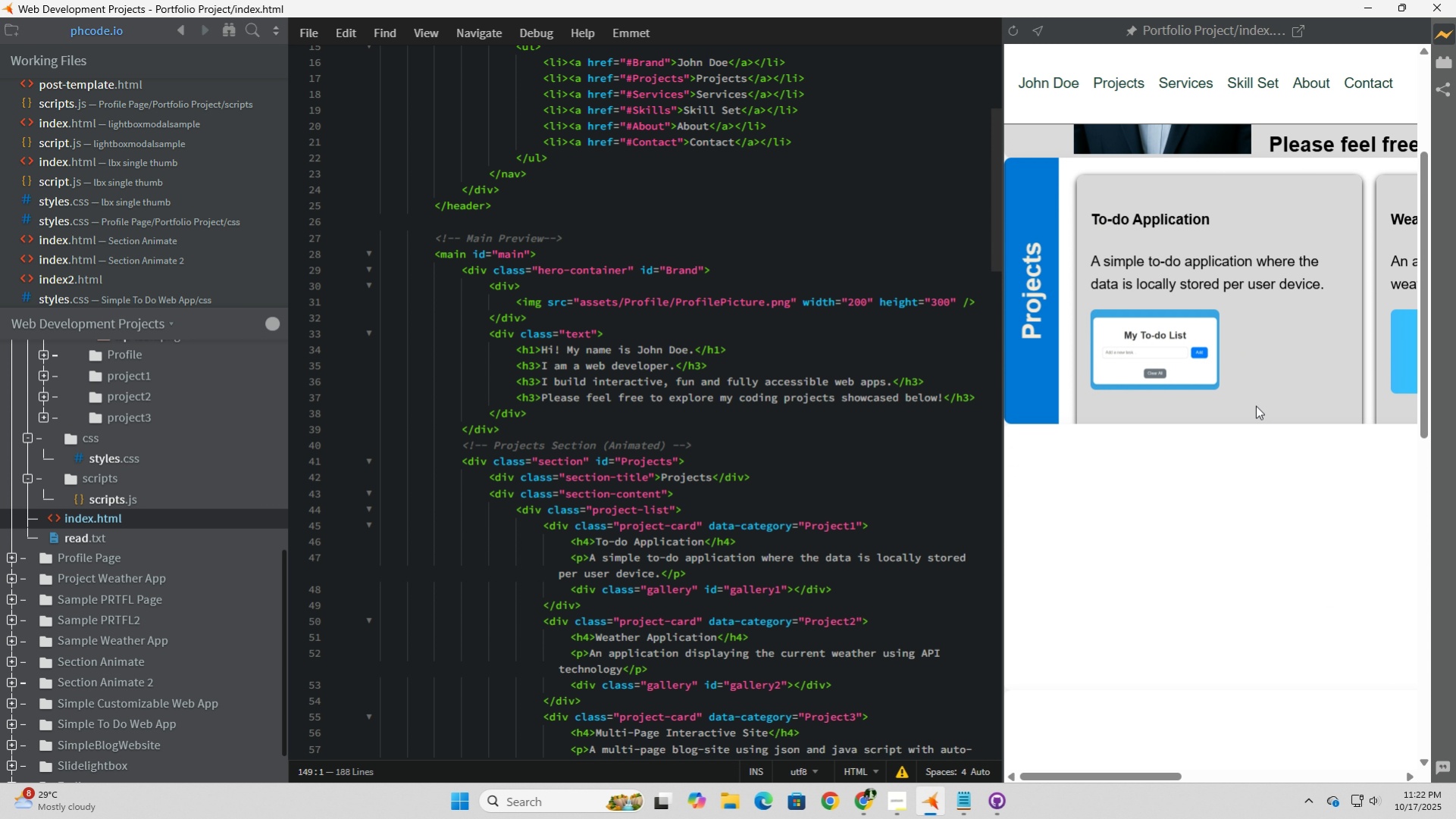 
left_click([1256, 530])
 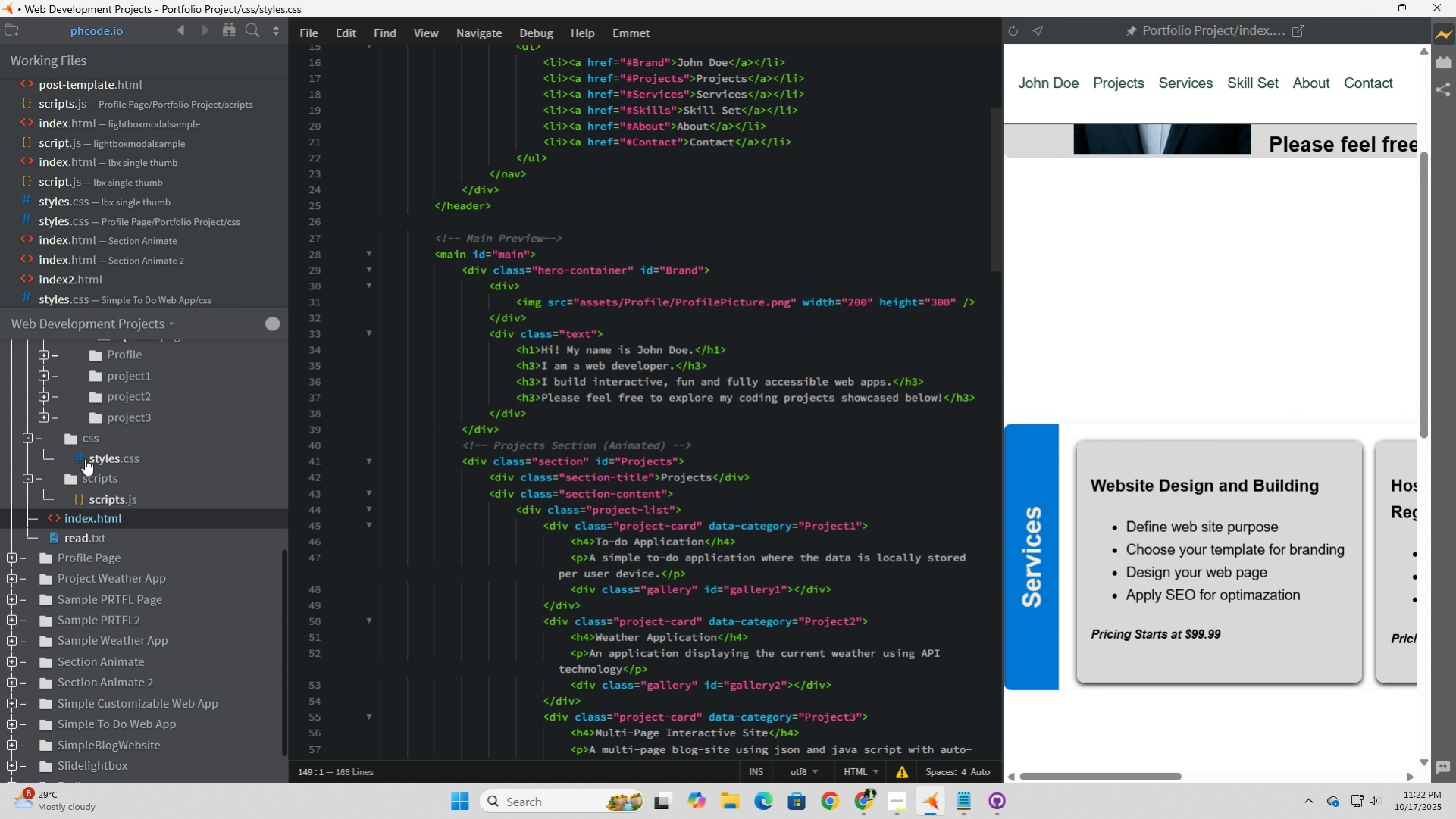 
left_click([85, 458])
 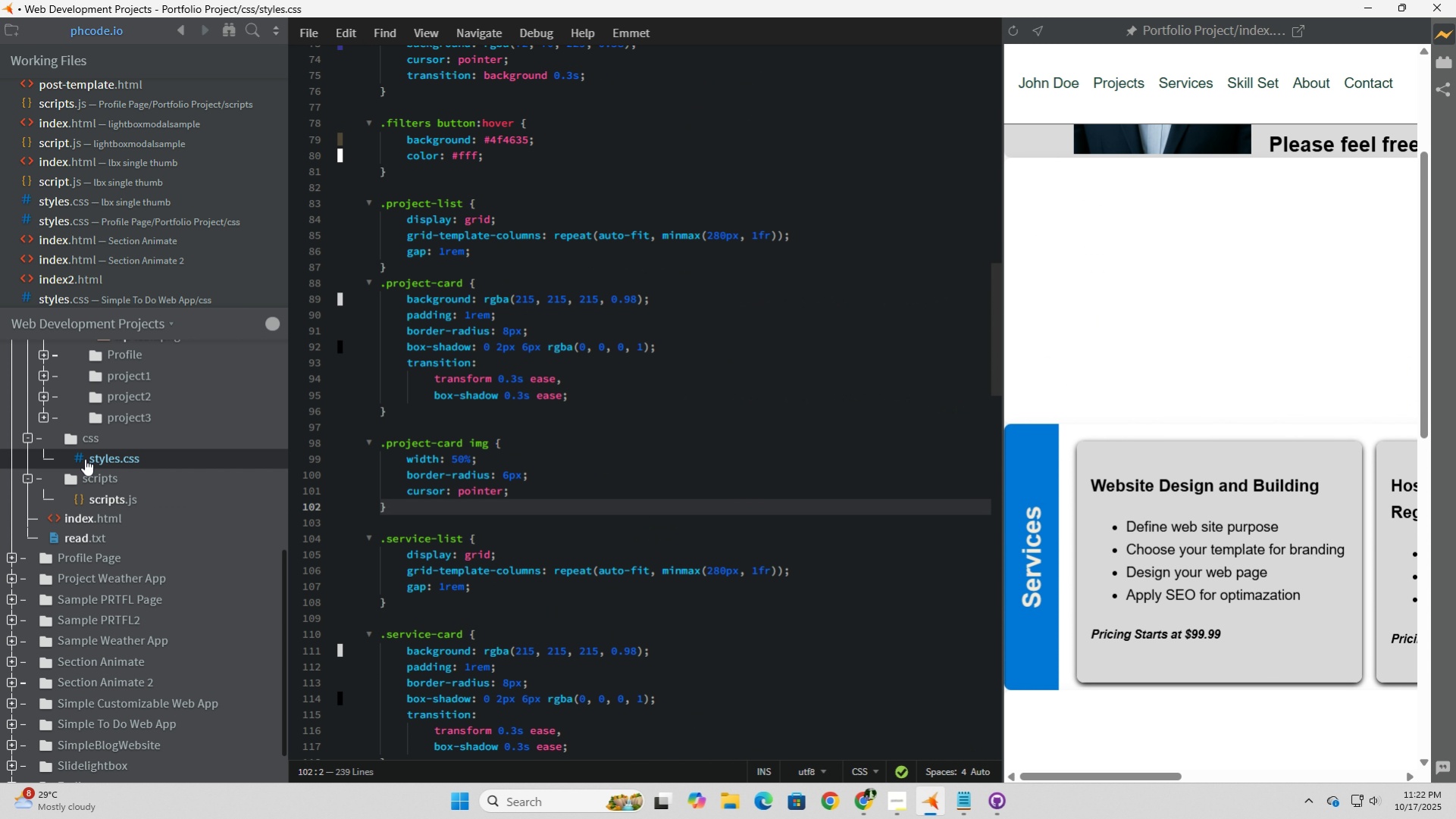 
left_click([85, 458])
 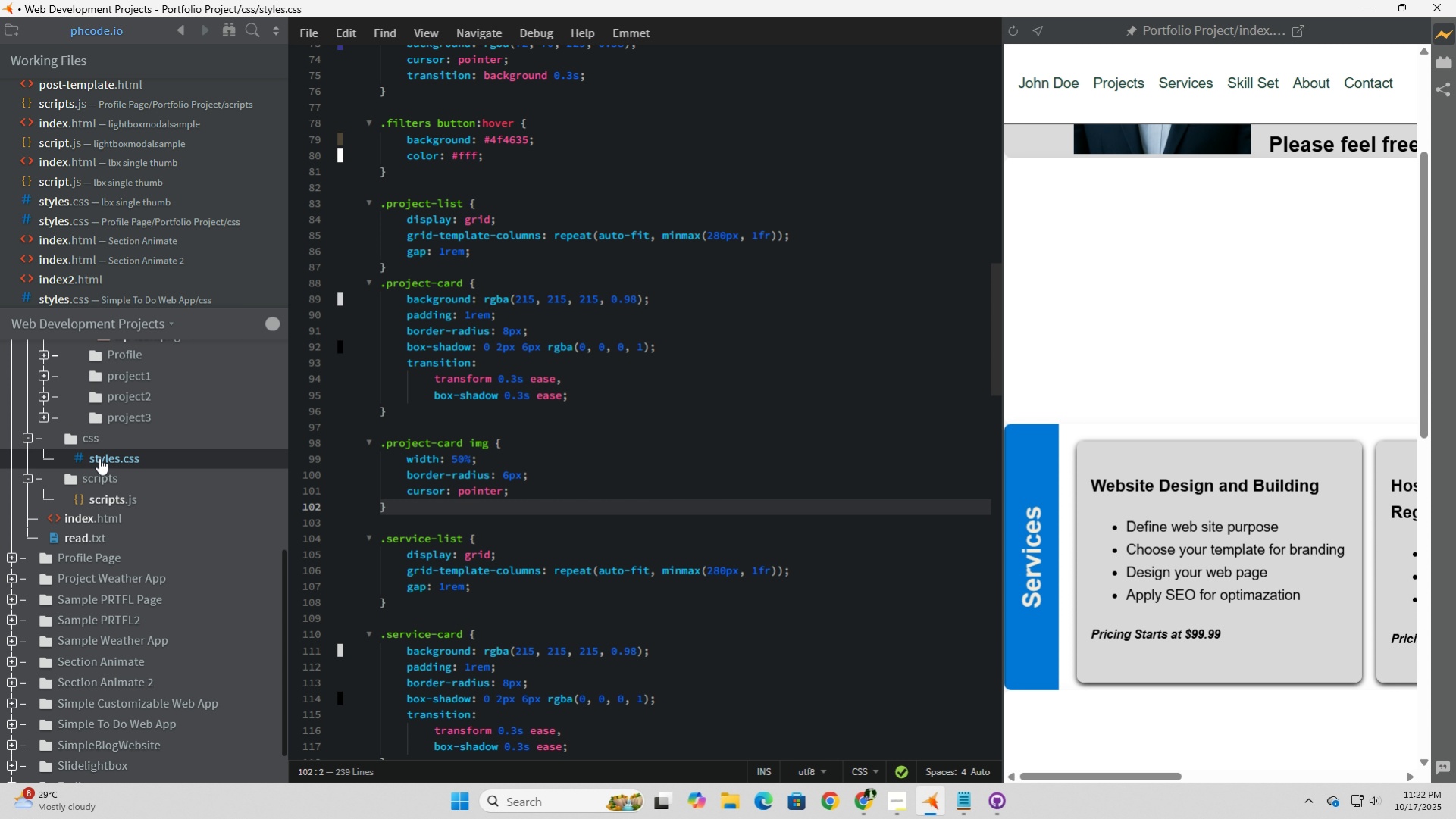 
left_click([100, 458])
 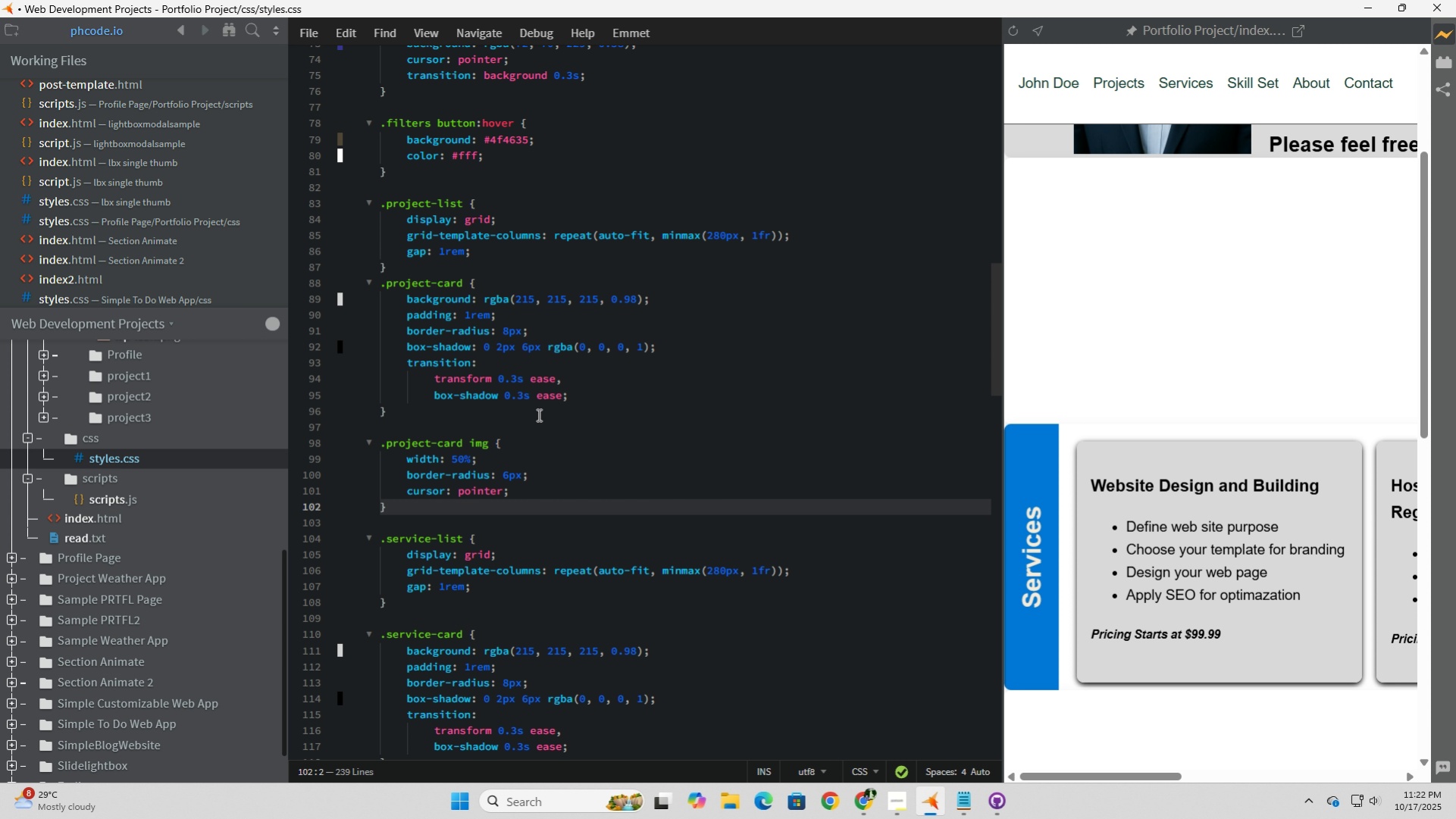 
wait(5.26)
 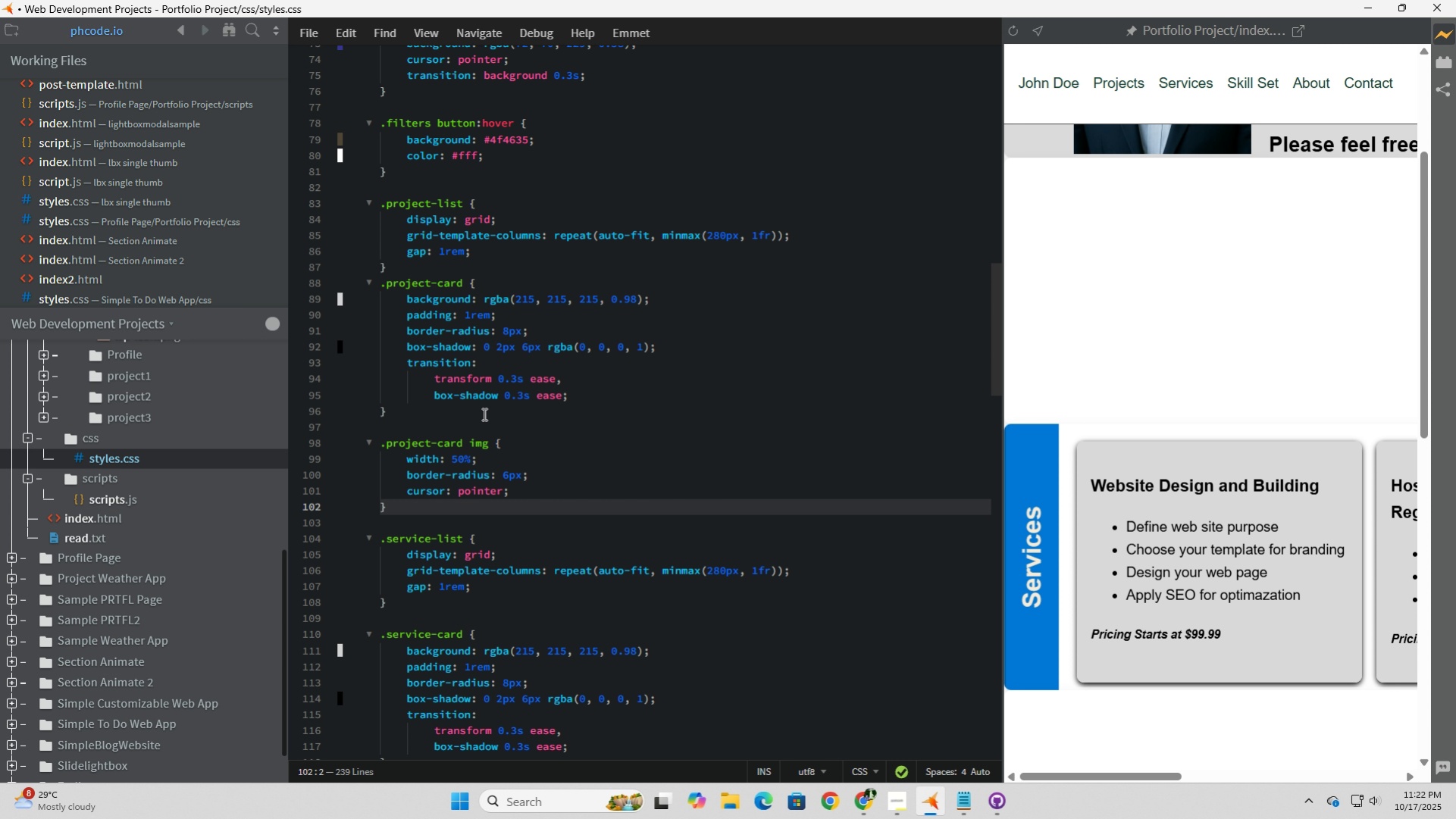 
scroll: coordinate [537, 414], scroll_direction: down, amount: 1.0
 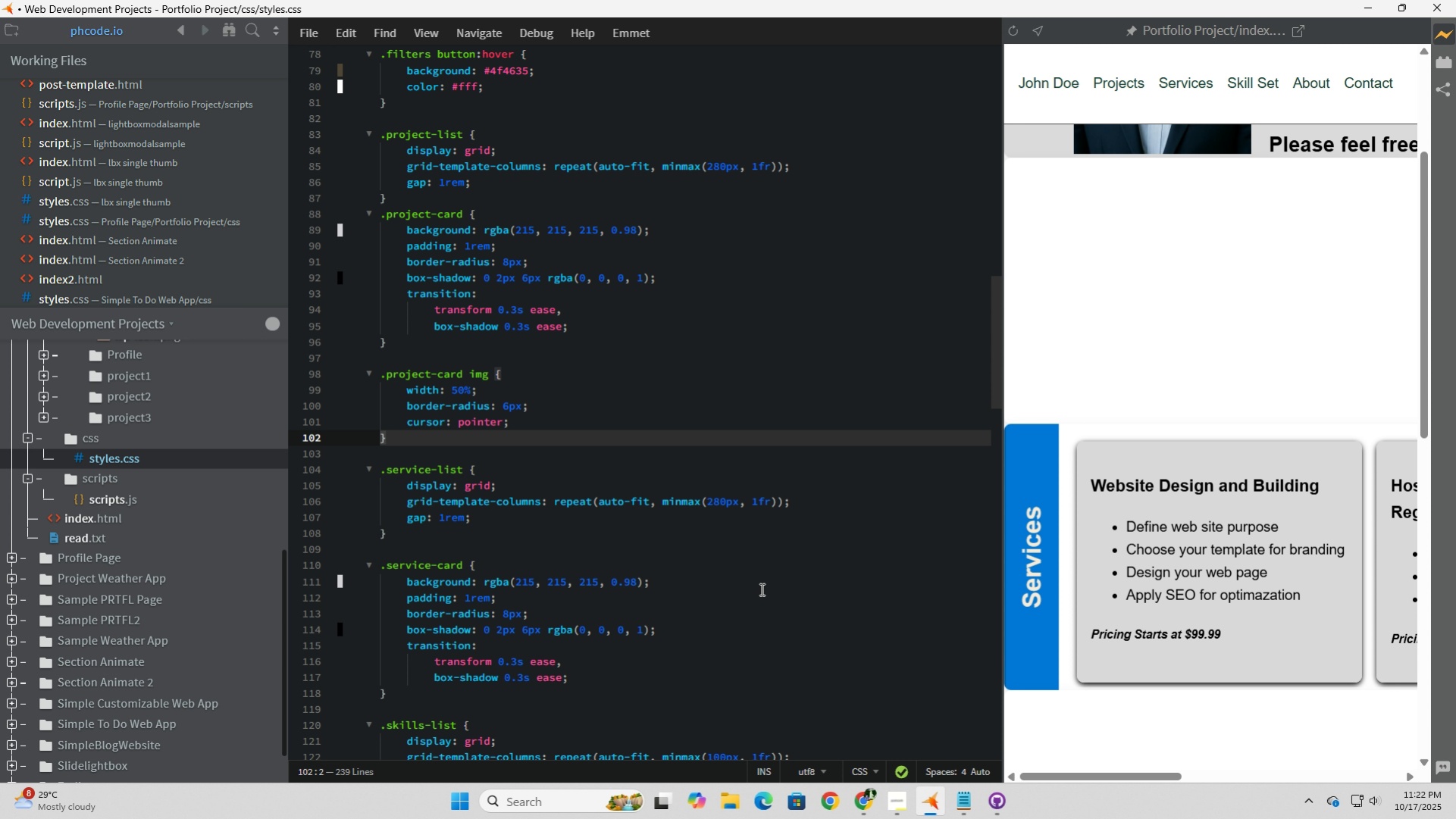 
wait(15.62)
 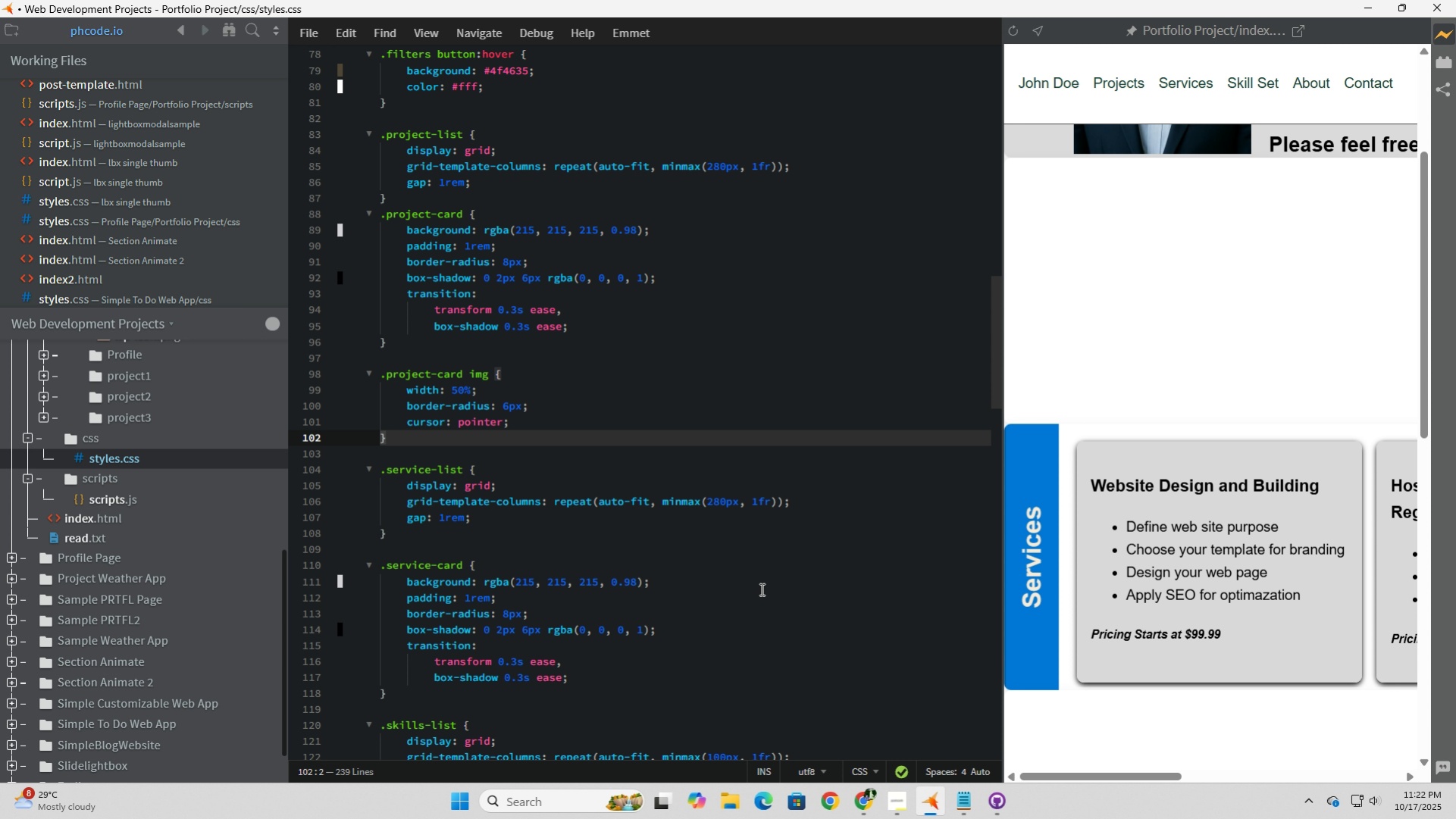 
left_click([1229, 299])
 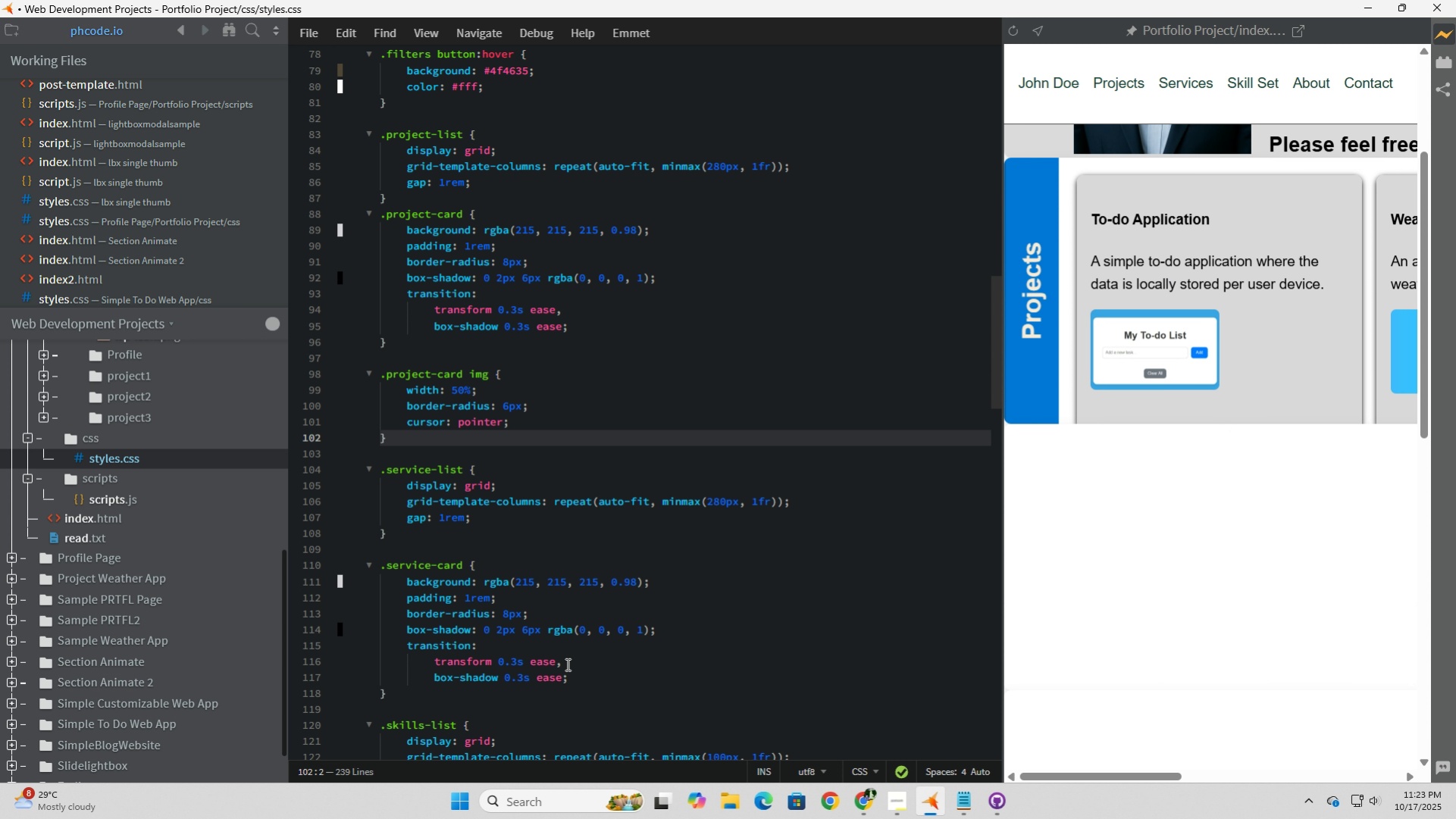 
scroll: coordinate [588, 674], scroll_direction: down, amount: 3.0
 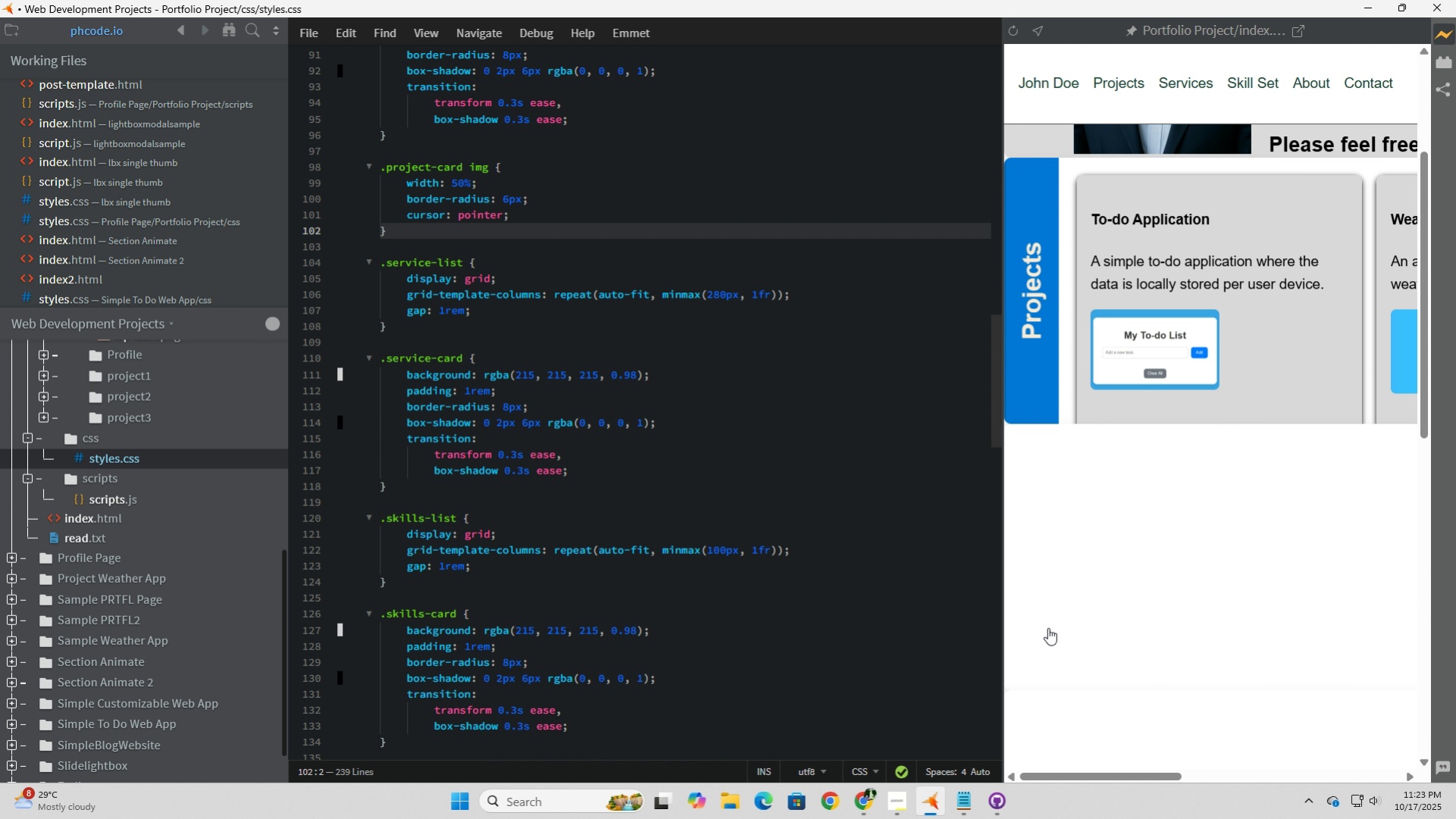 
left_click([1171, 561])
 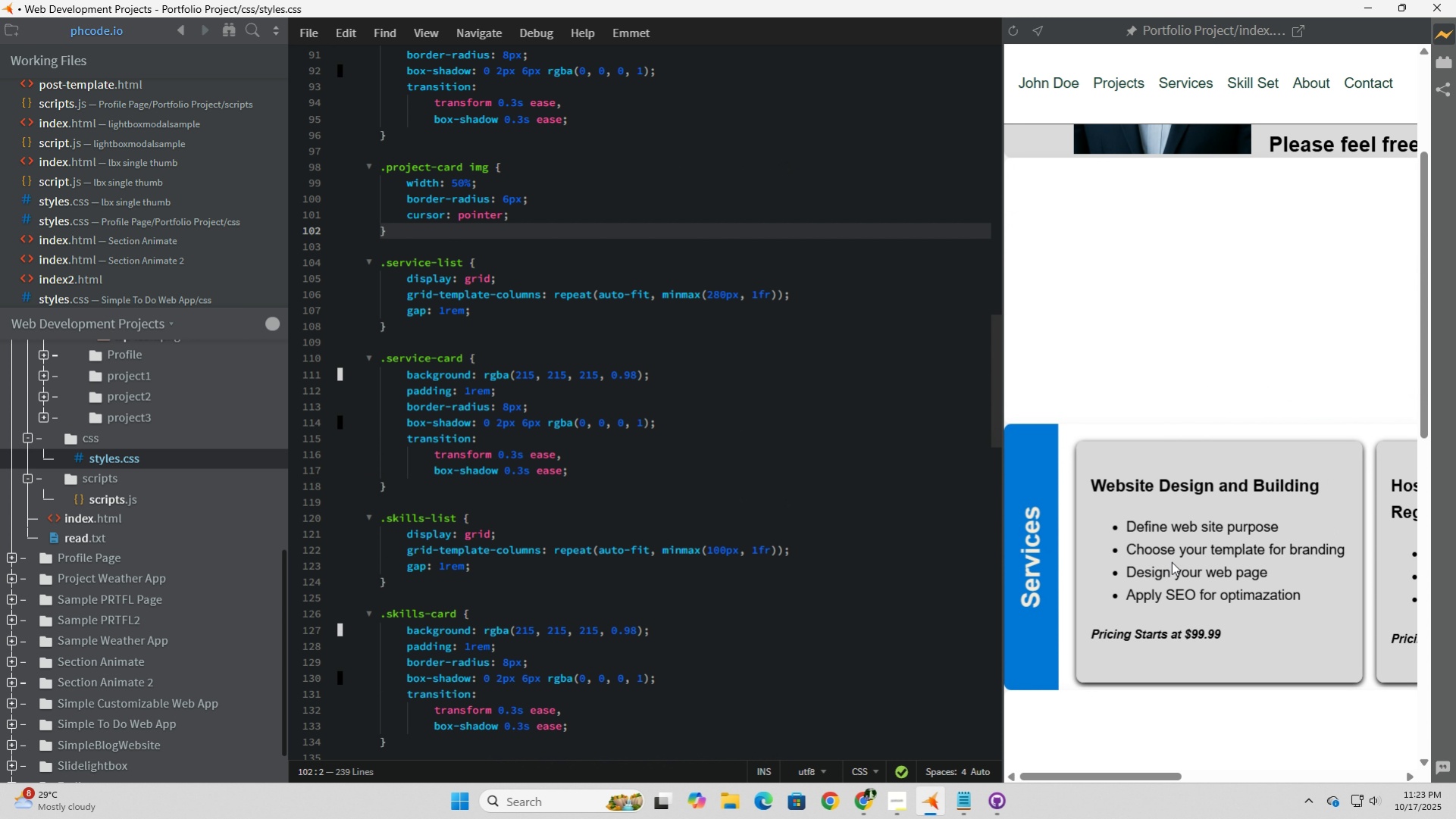 
scroll: coordinate [1171, 561], scroll_direction: down, amount: 2.0
 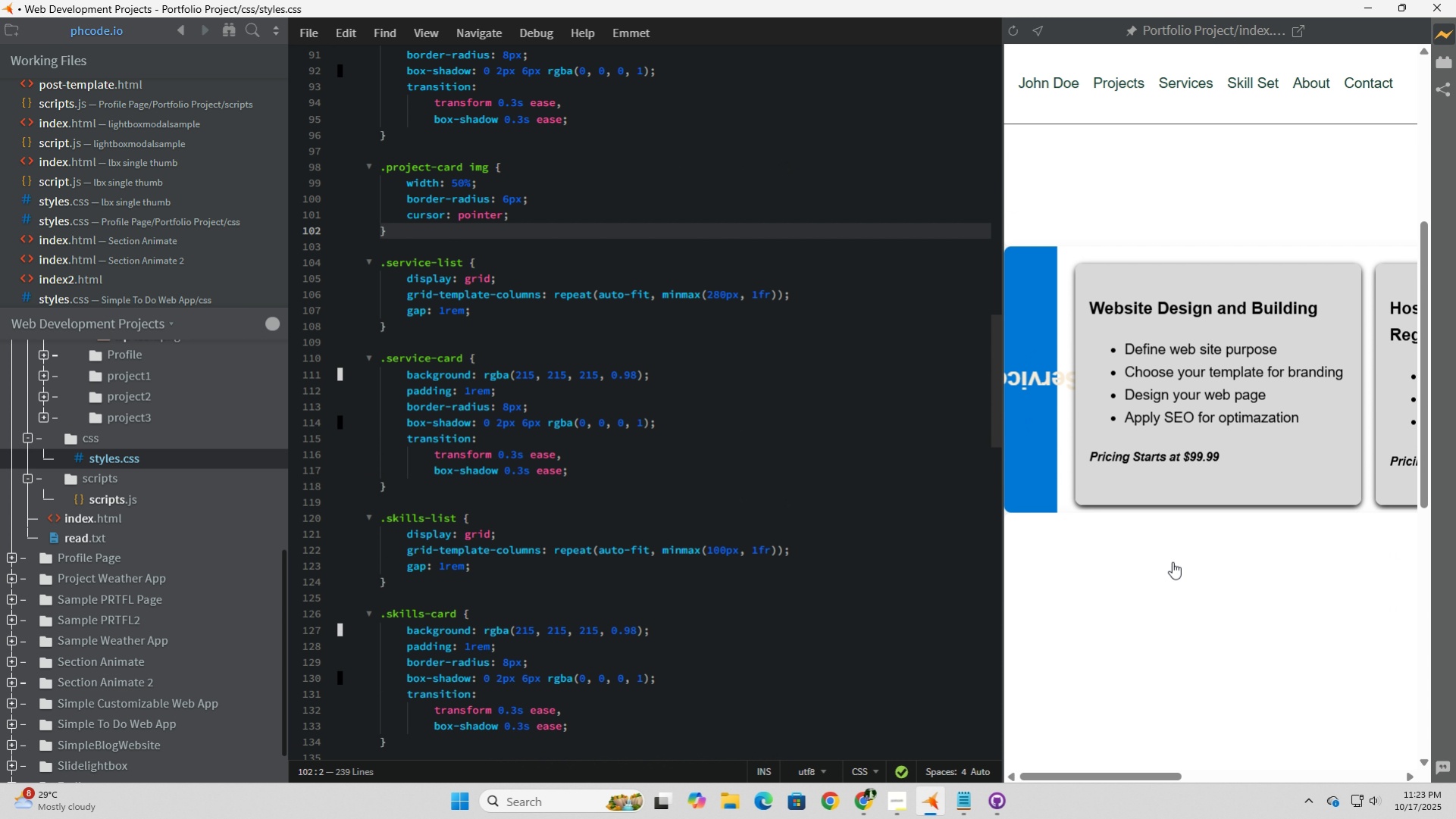 
left_click([1172, 561])
 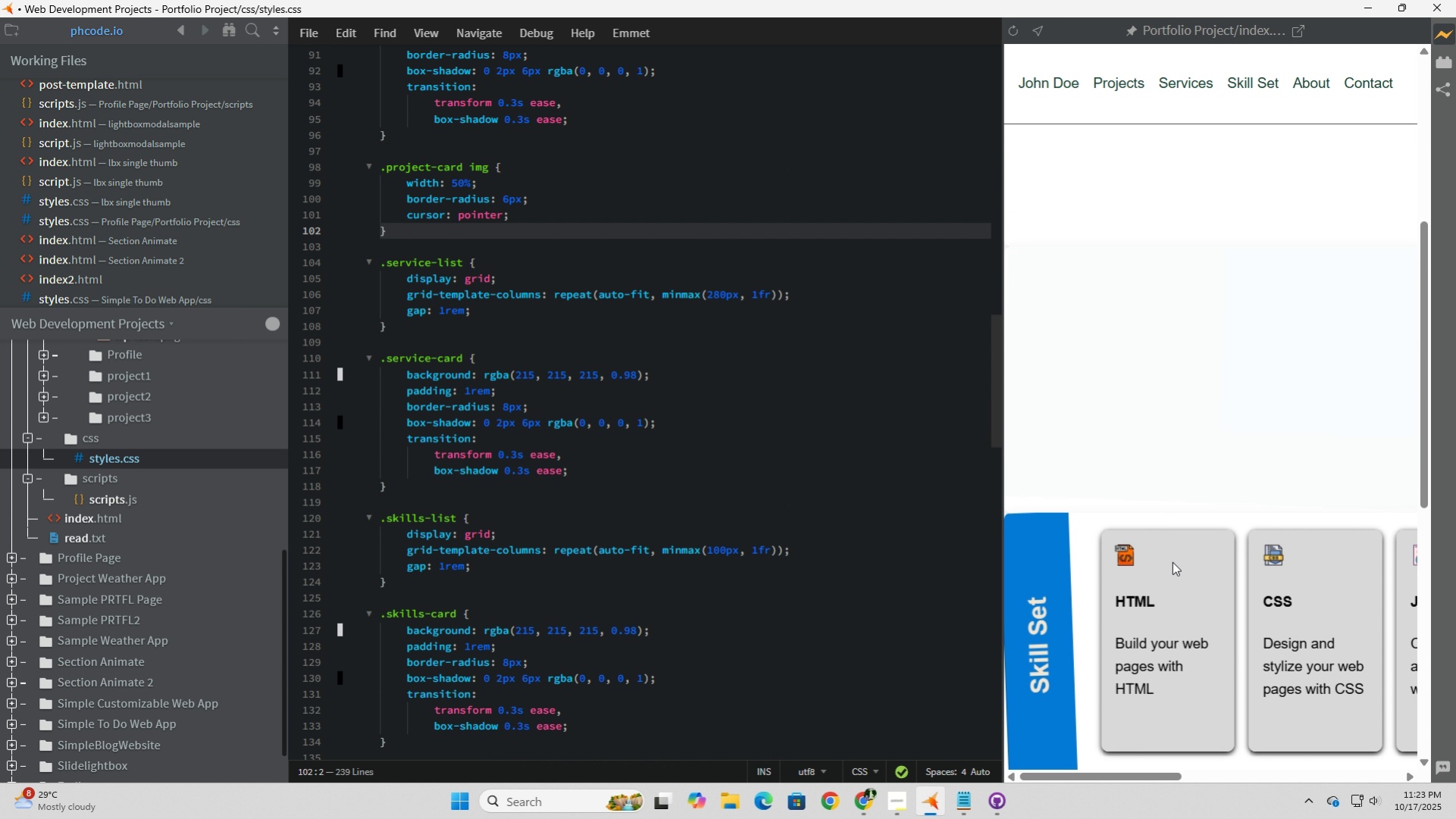 
scroll: coordinate [1172, 561], scroll_direction: down, amount: 1.0
 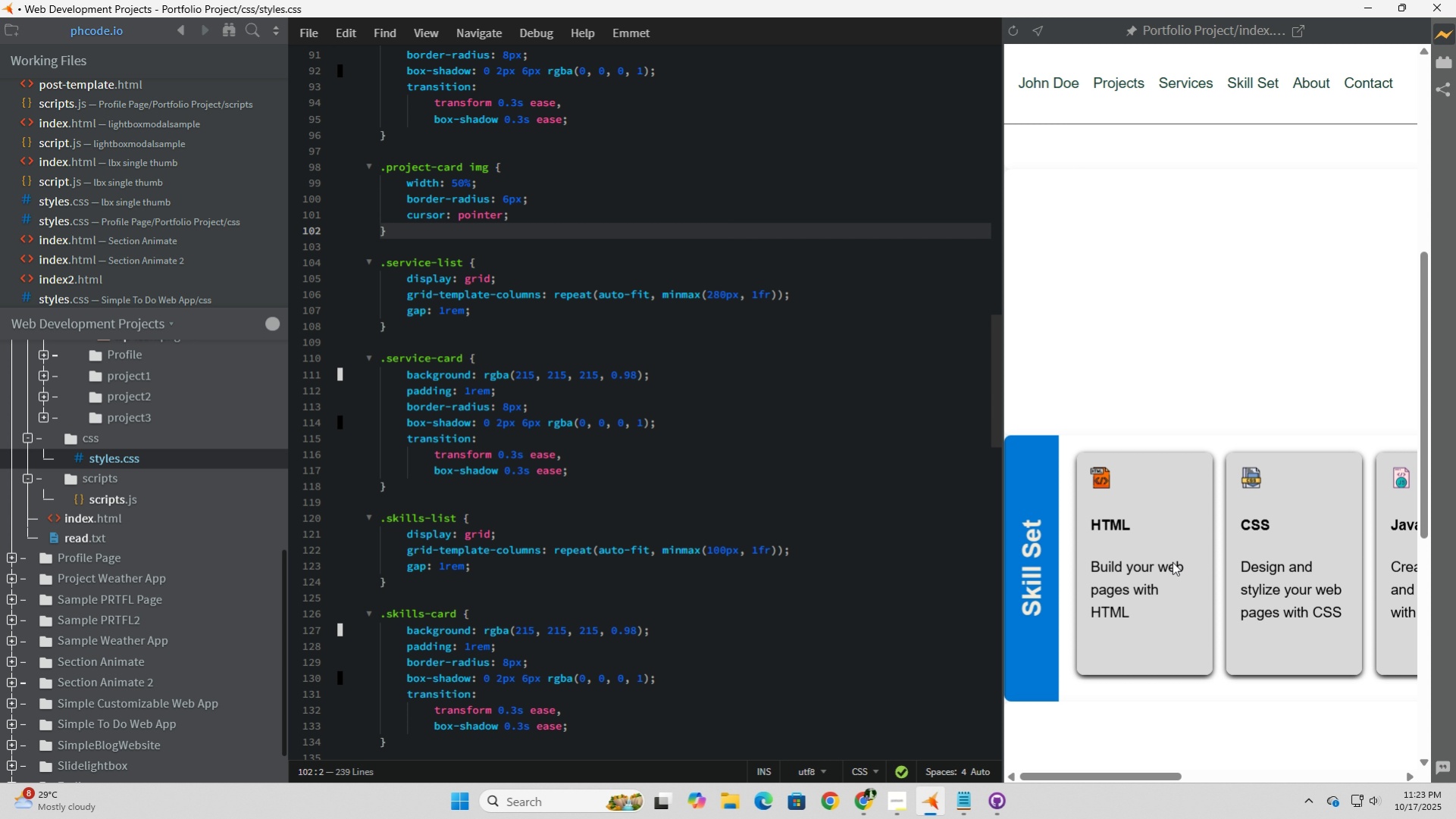 
scroll: coordinate [1172, 561], scroll_direction: up, amount: 6.0
 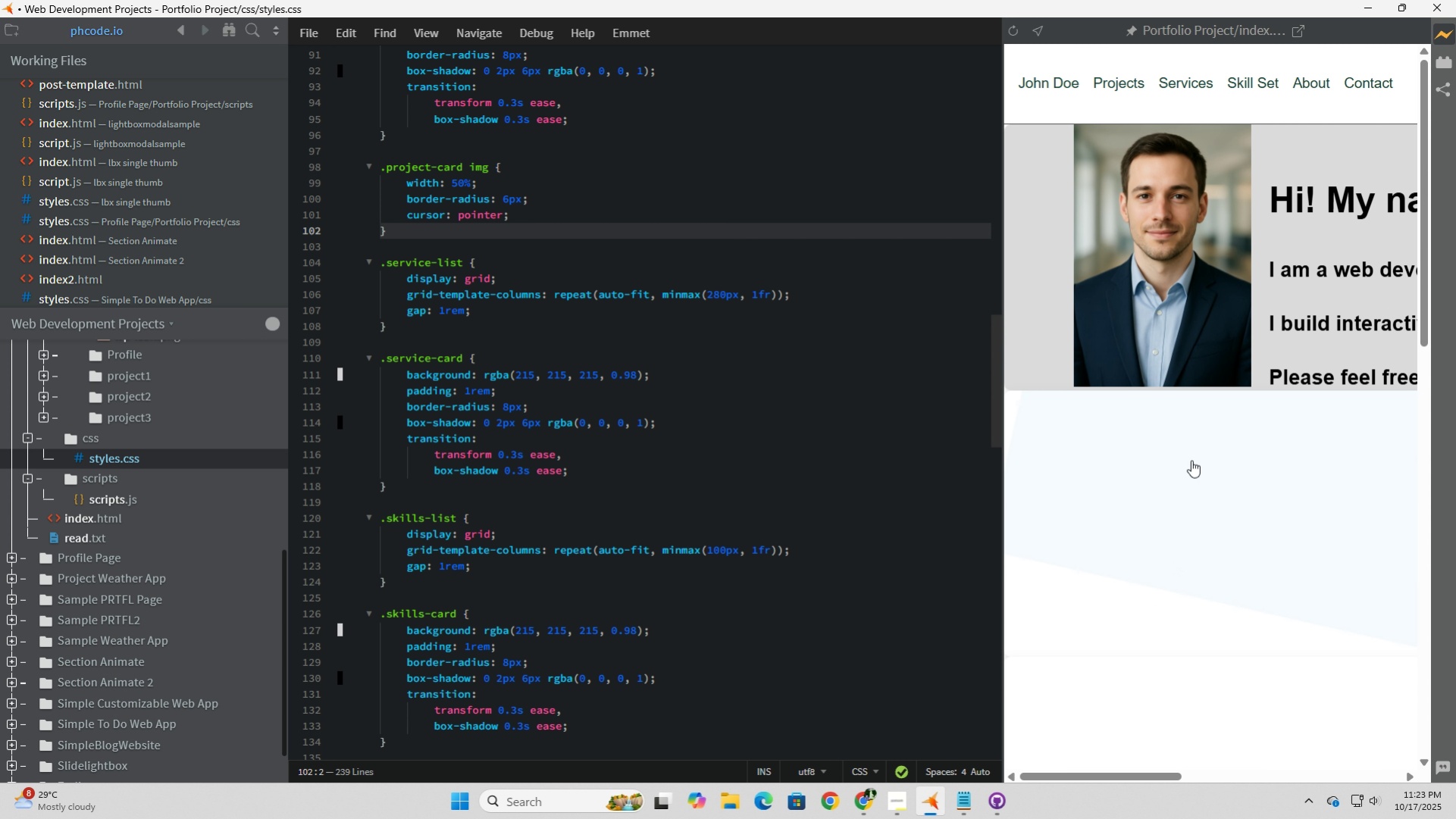 
left_click([1191, 460])
 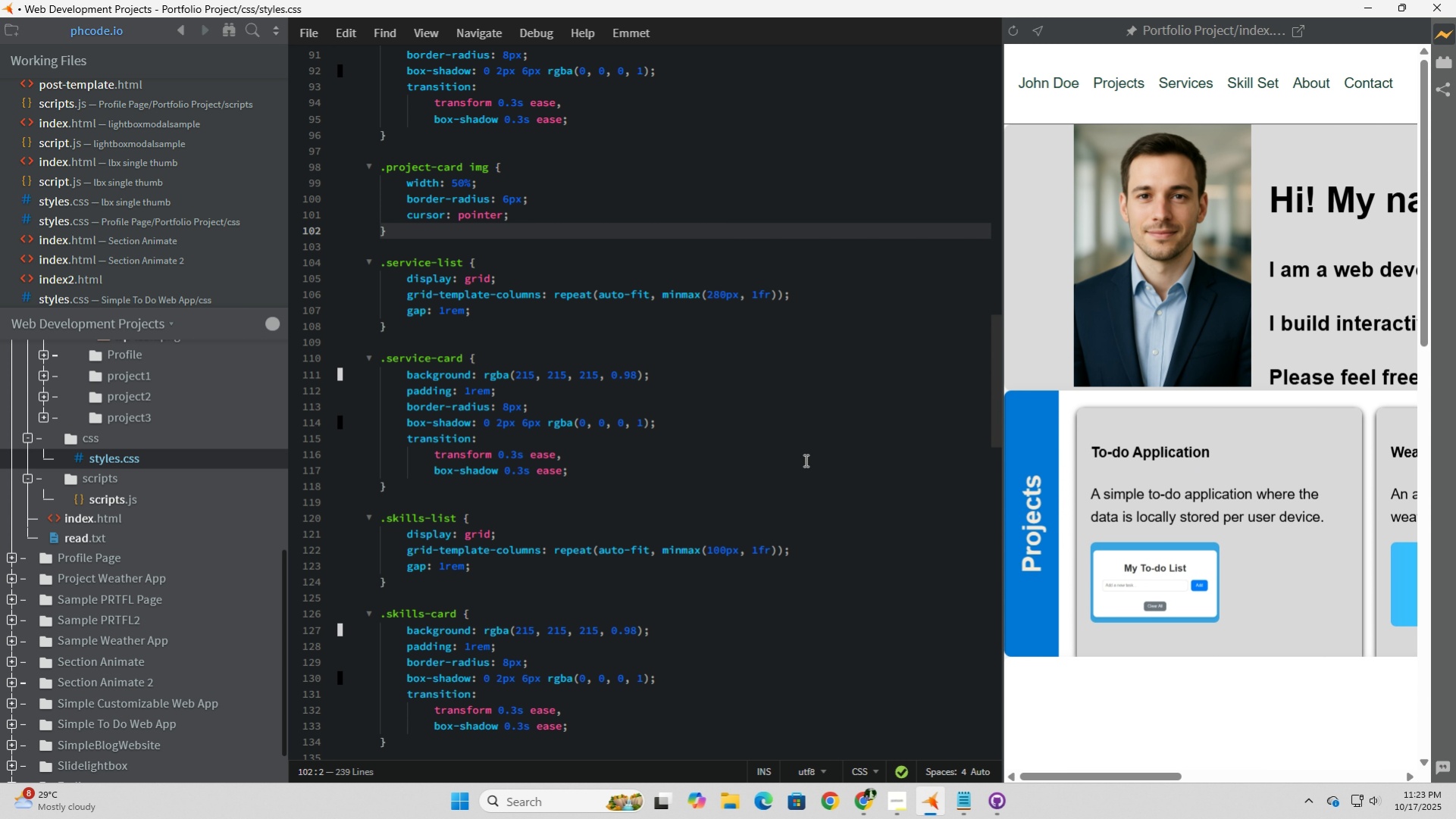 
wait(5.13)
 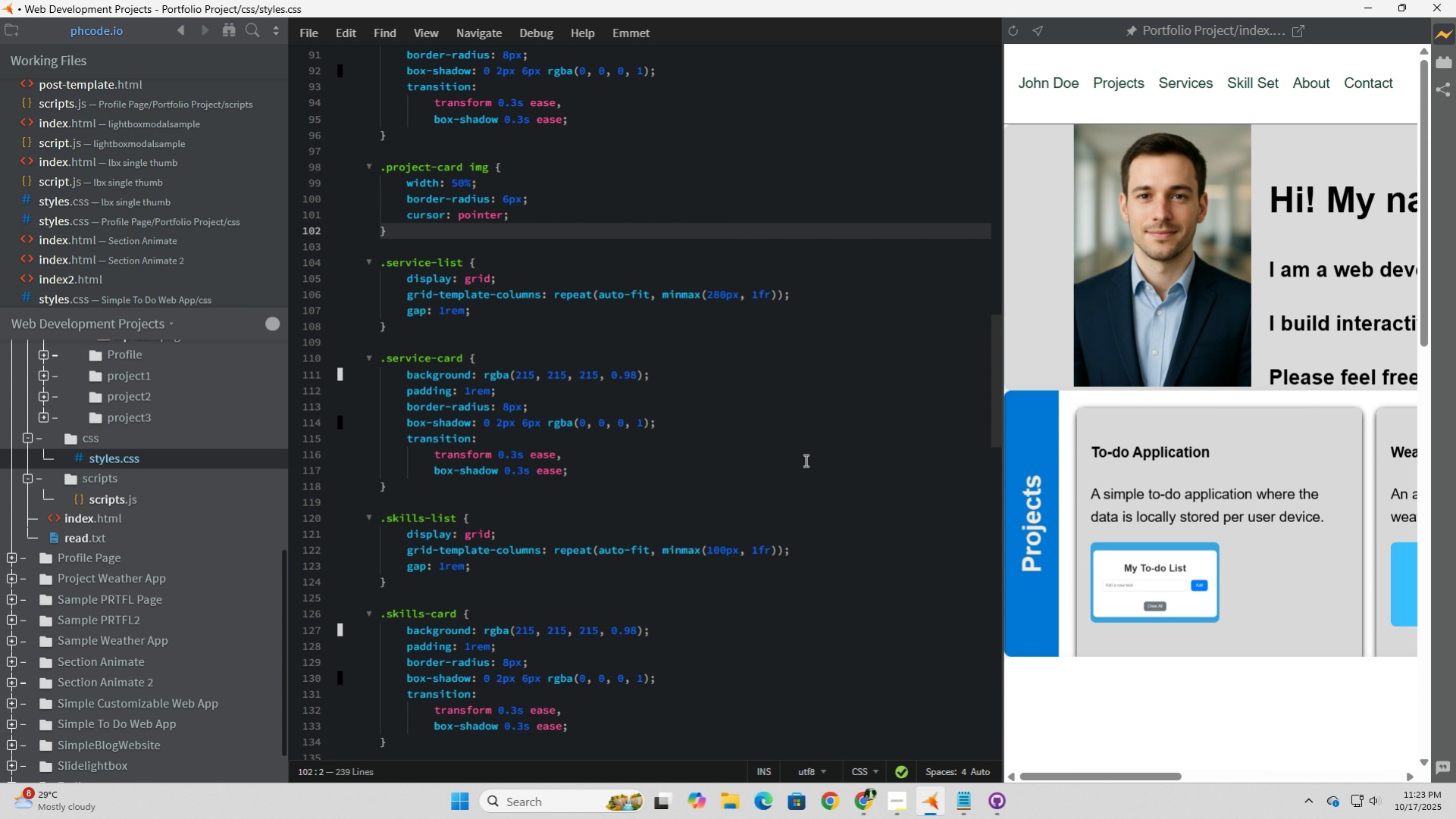 
scroll: coordinate [495, 439], scroll_direction: up, amount: 8.0
 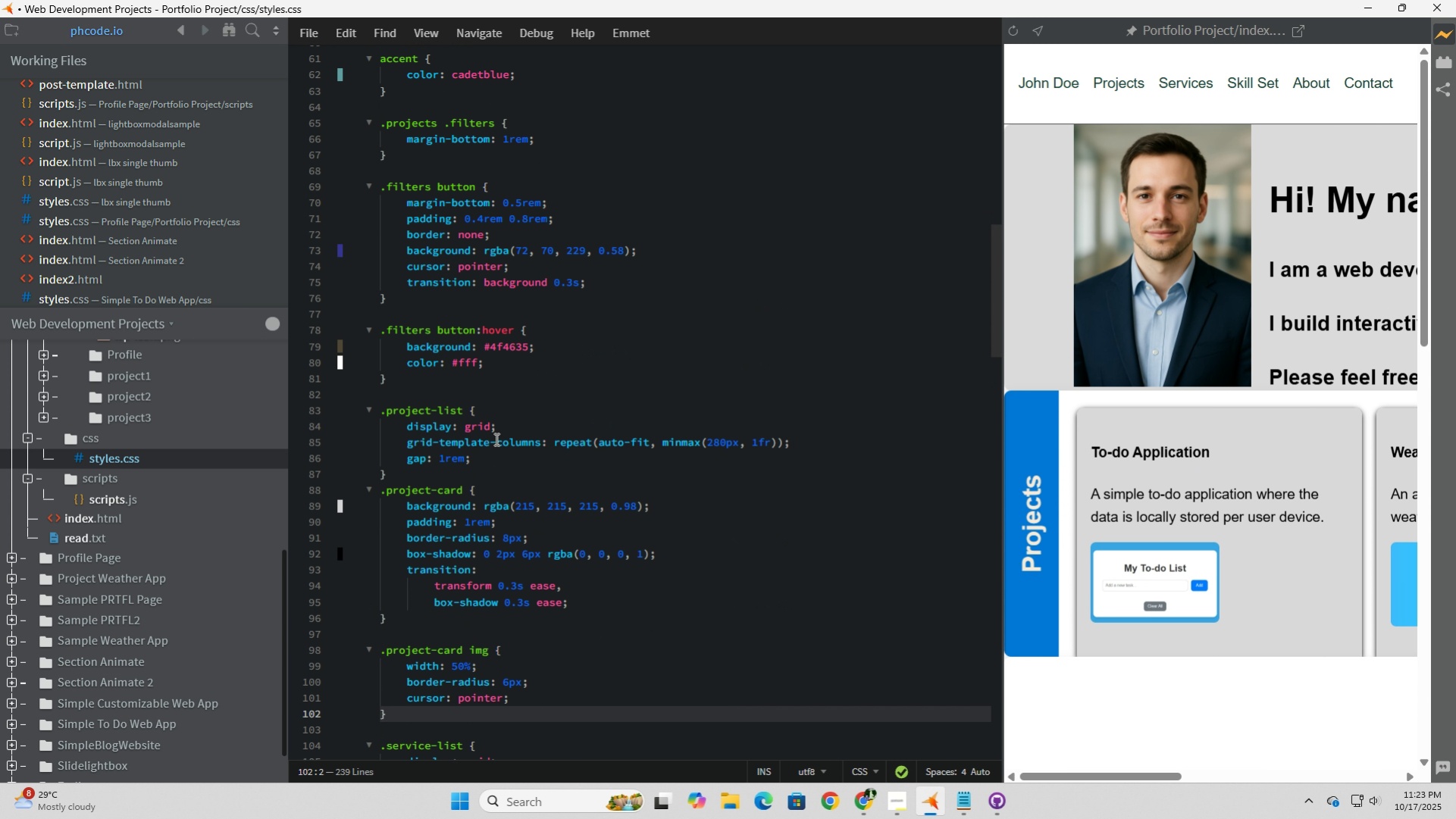 
scroll: coordinate [495, 439], scroll_direction: down, amount: 1.0
 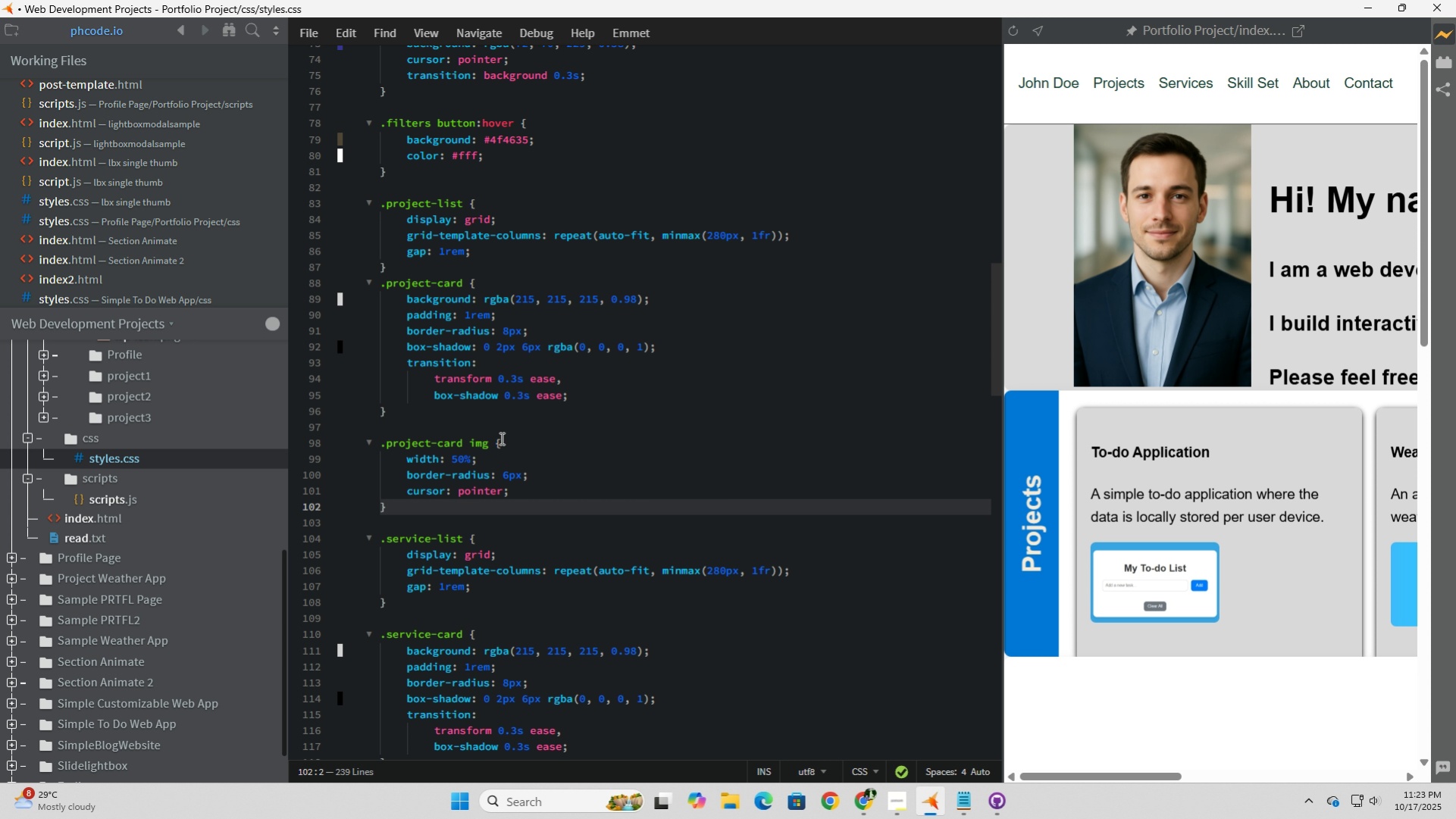 
wait(6.1)
 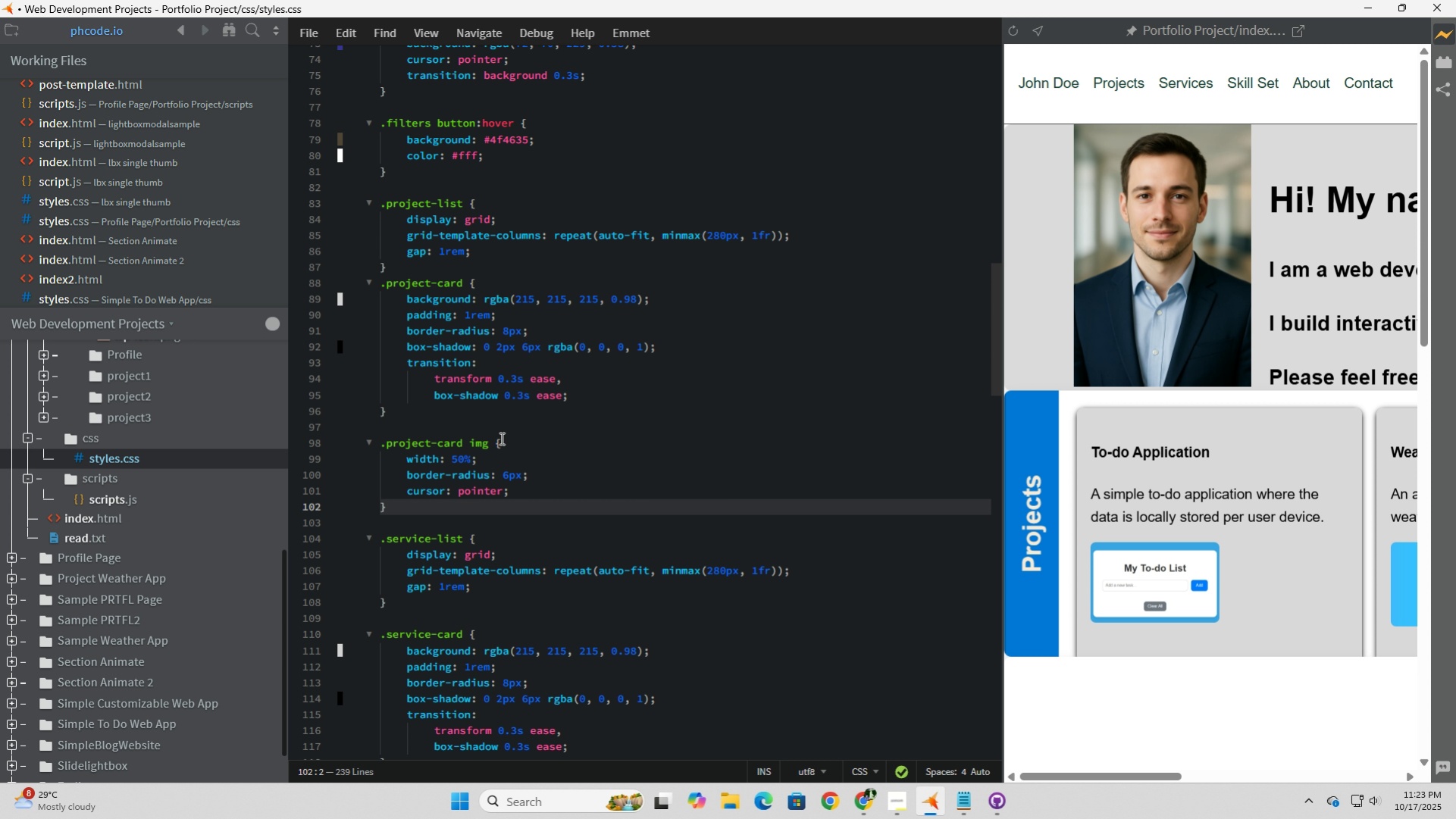 
left_click([1139, 567])
 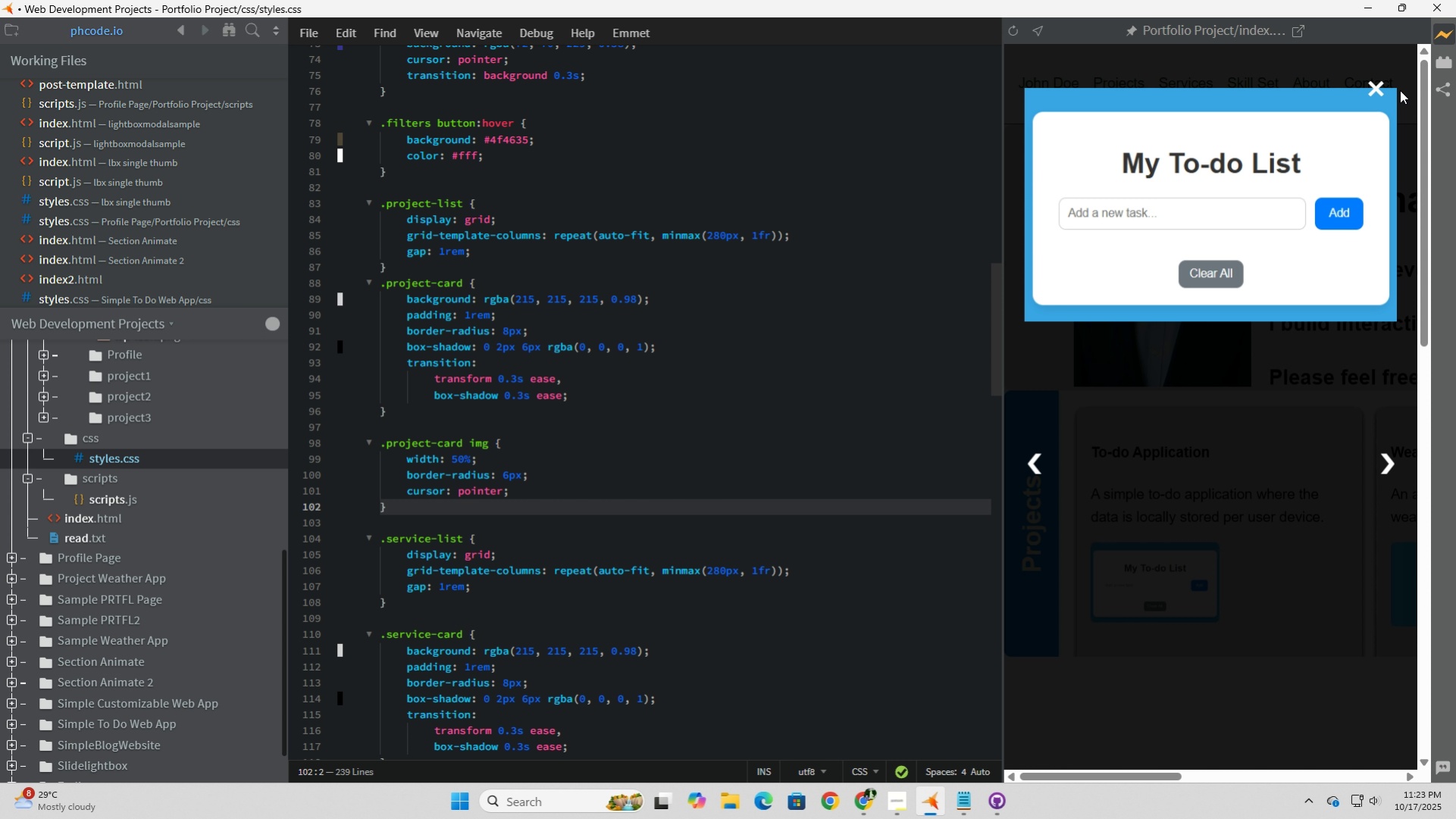 
left_click([1379, 87])
 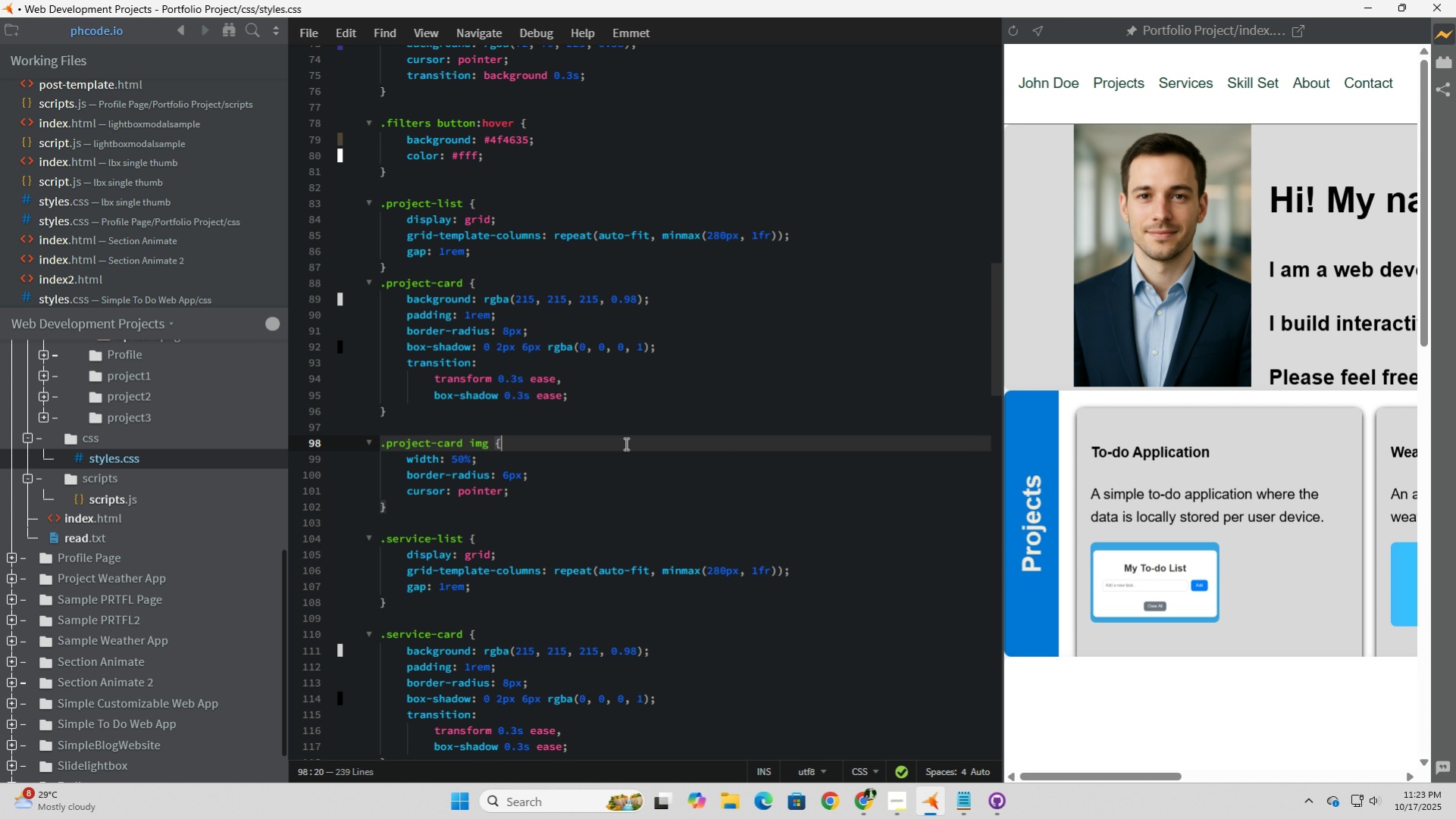 
left_click([625, 443])
 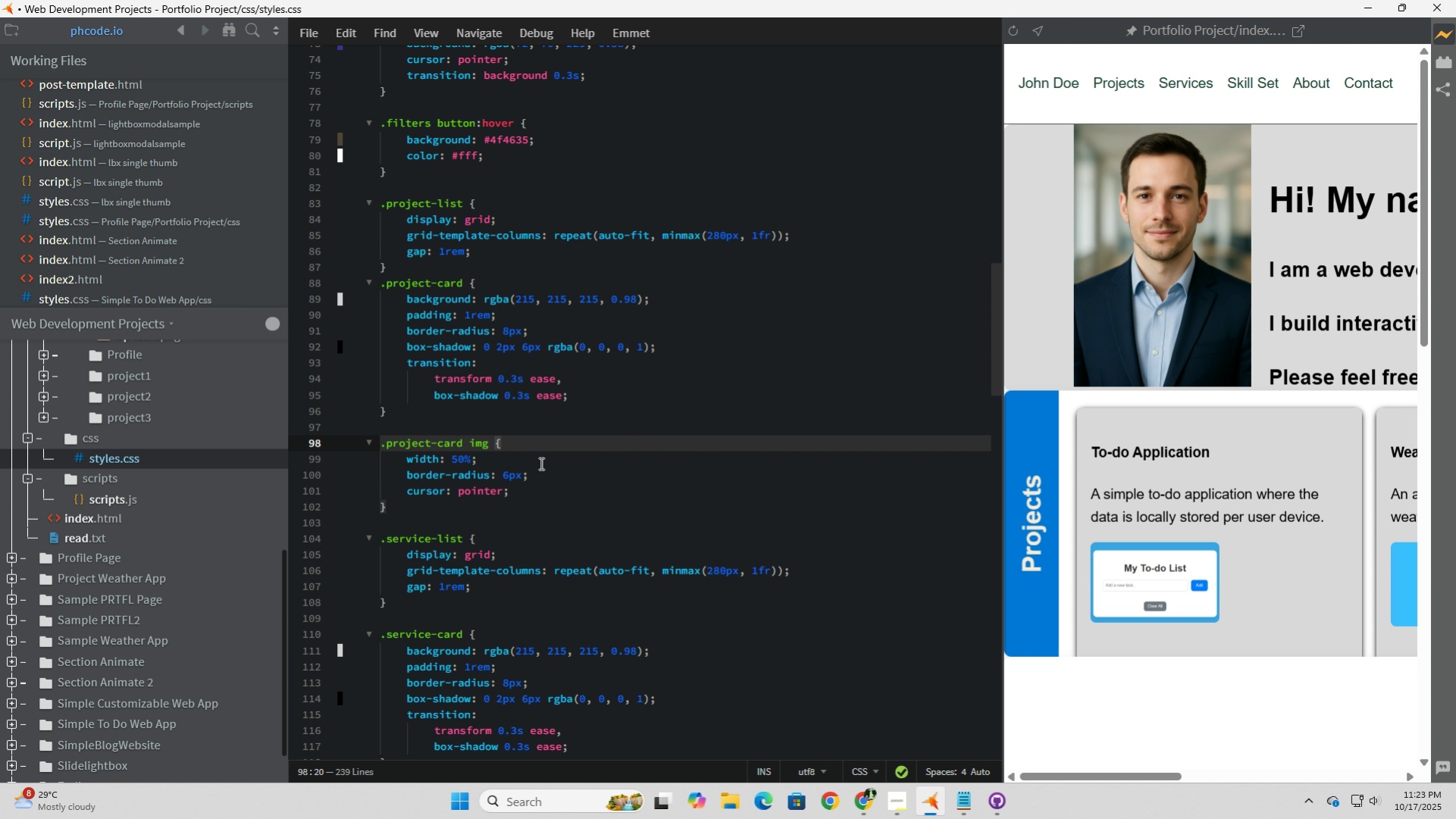 
wait(6.52)
 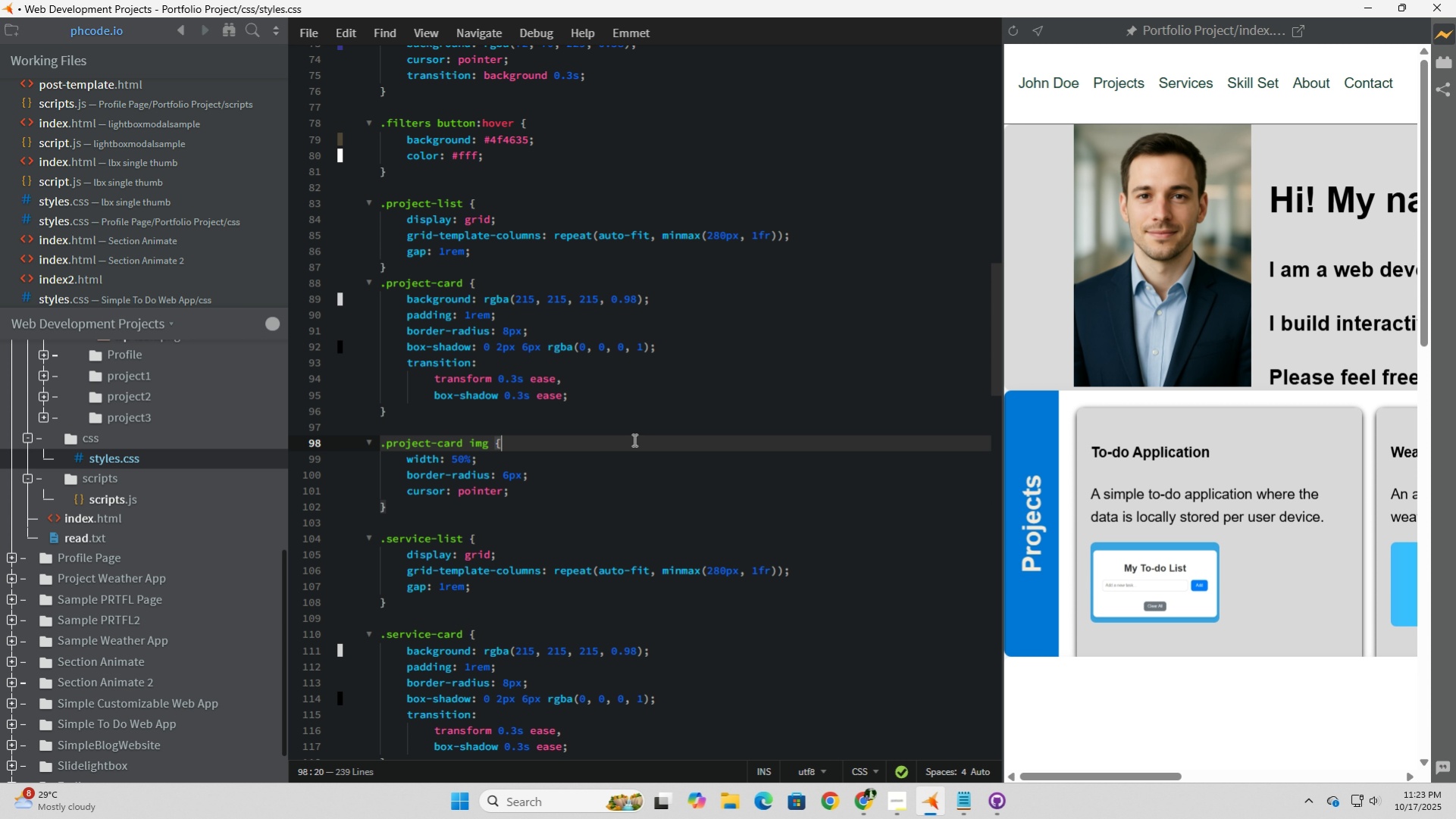 
left_click([540, 487])
 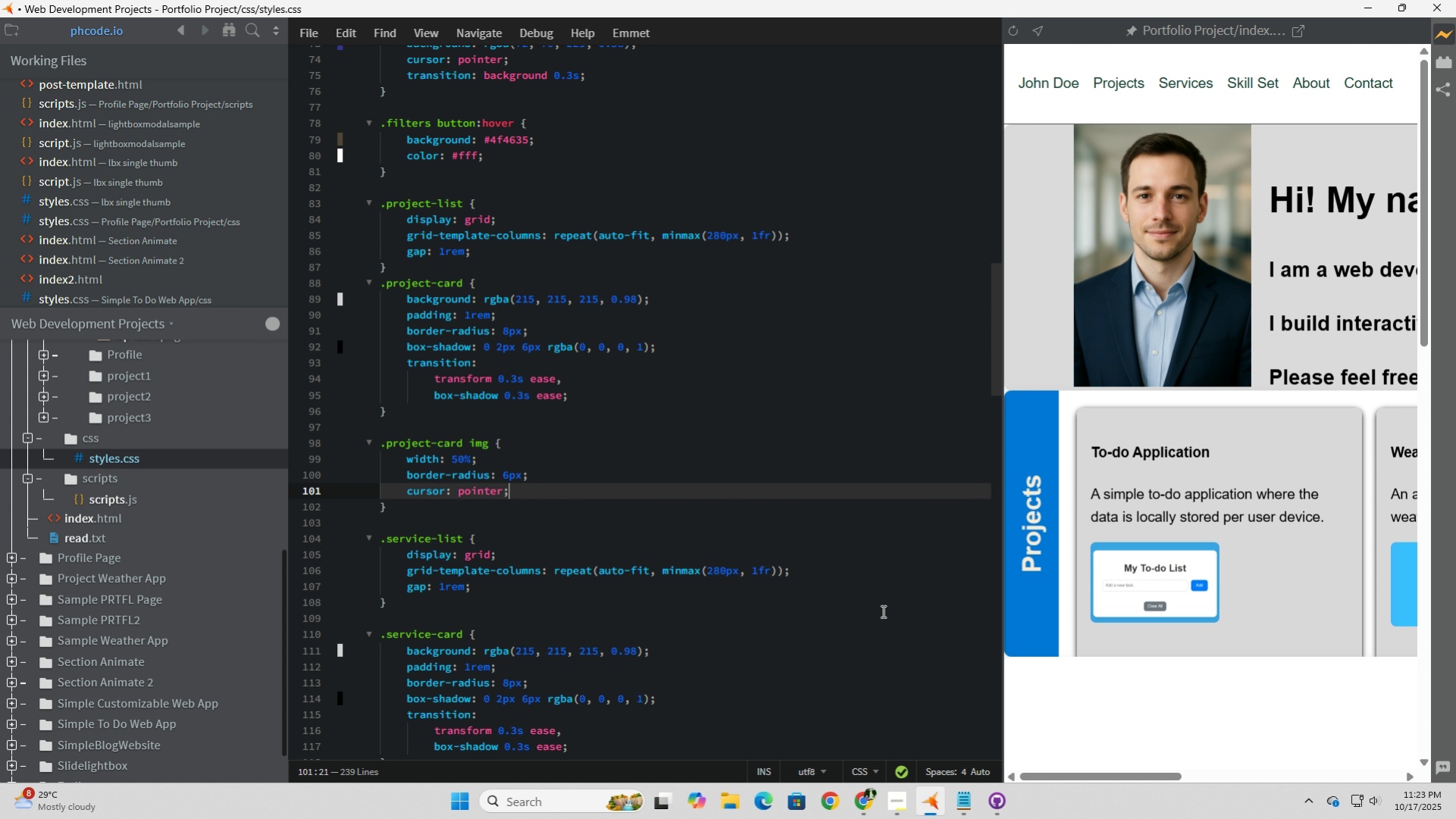 
wait(9.35)
 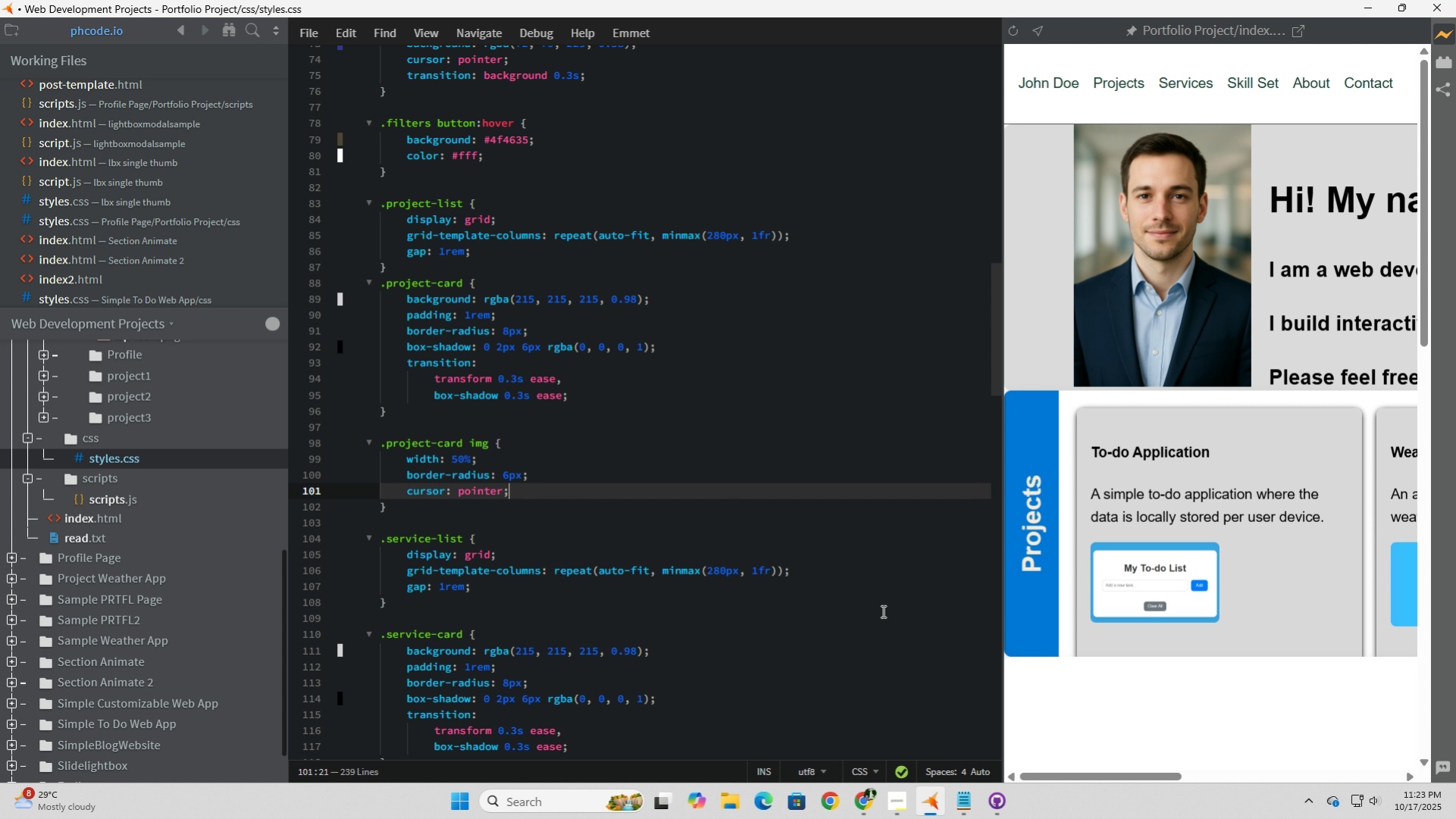 
left_click([1212, 504])
 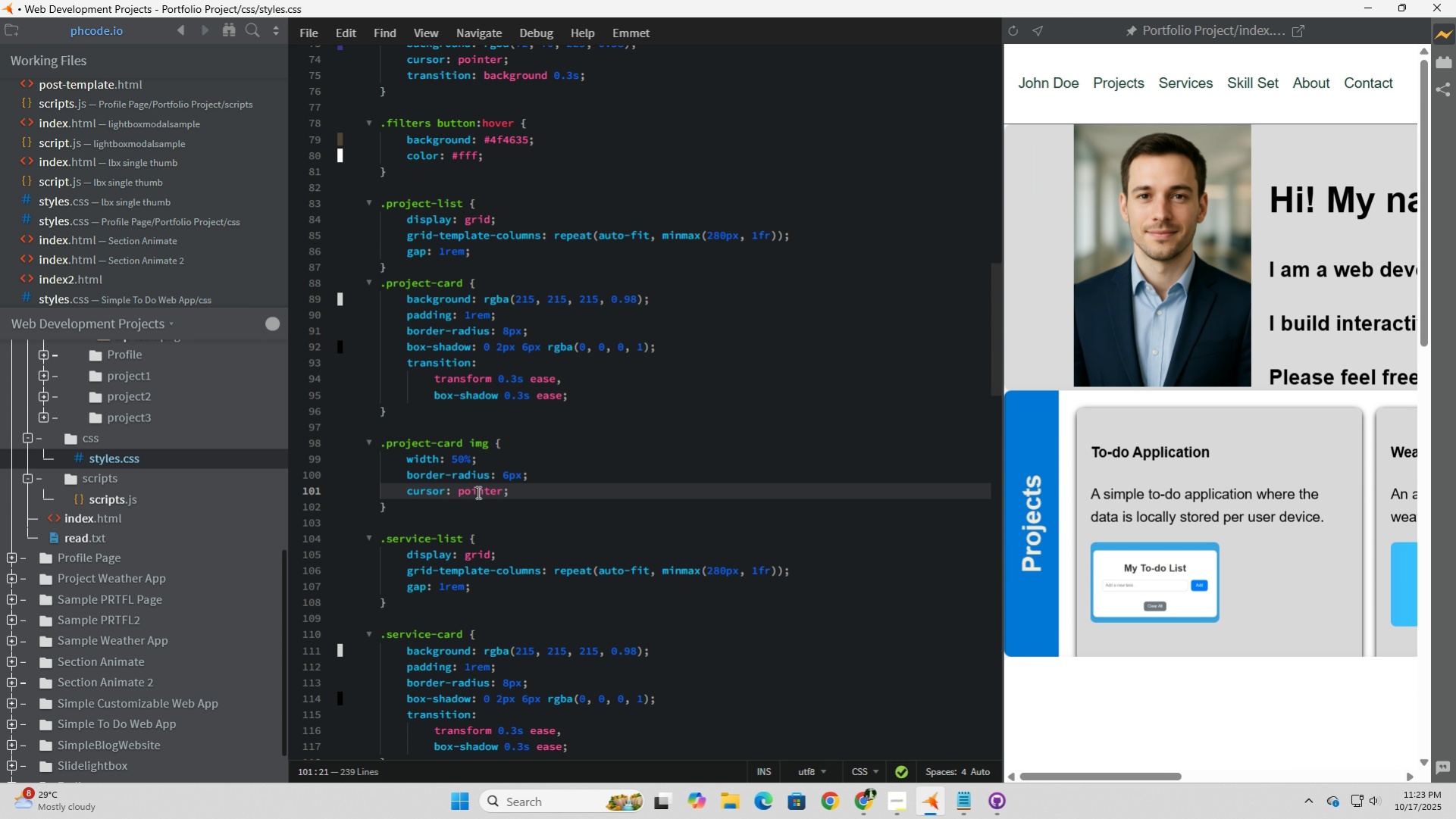 
wait(7.73)
 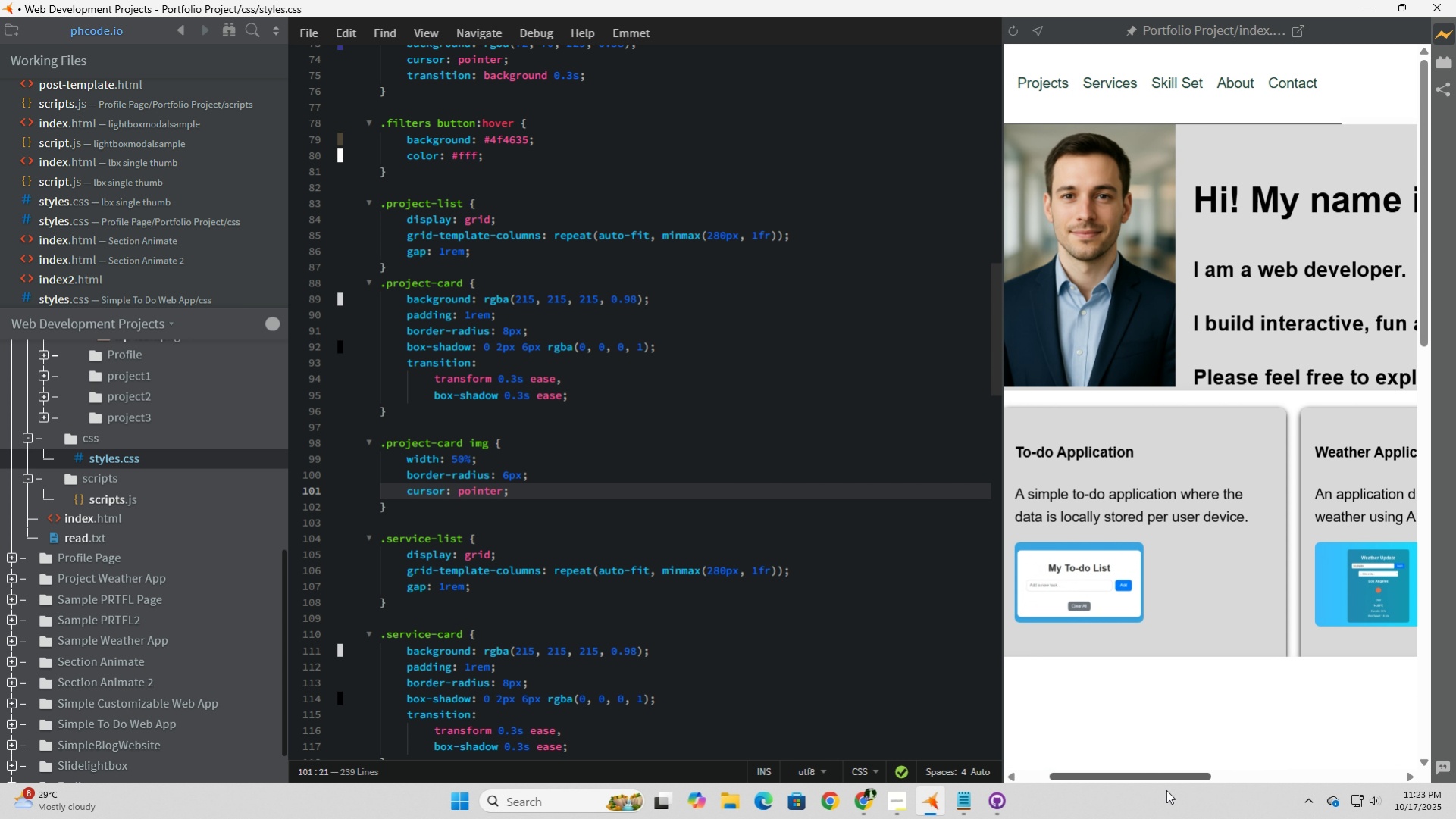 
left_click([598, 468])
 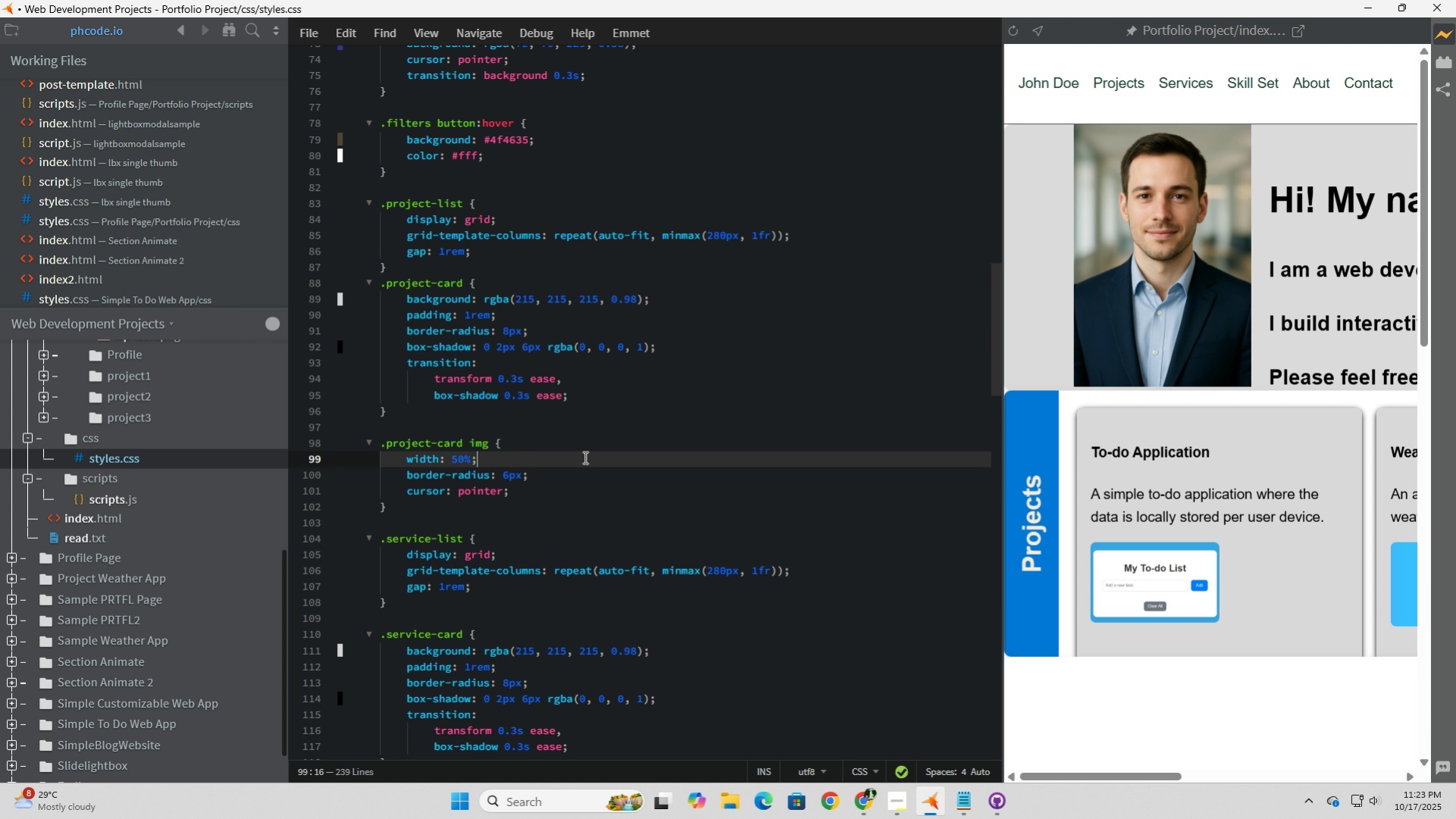 
left_click([584, 457])
 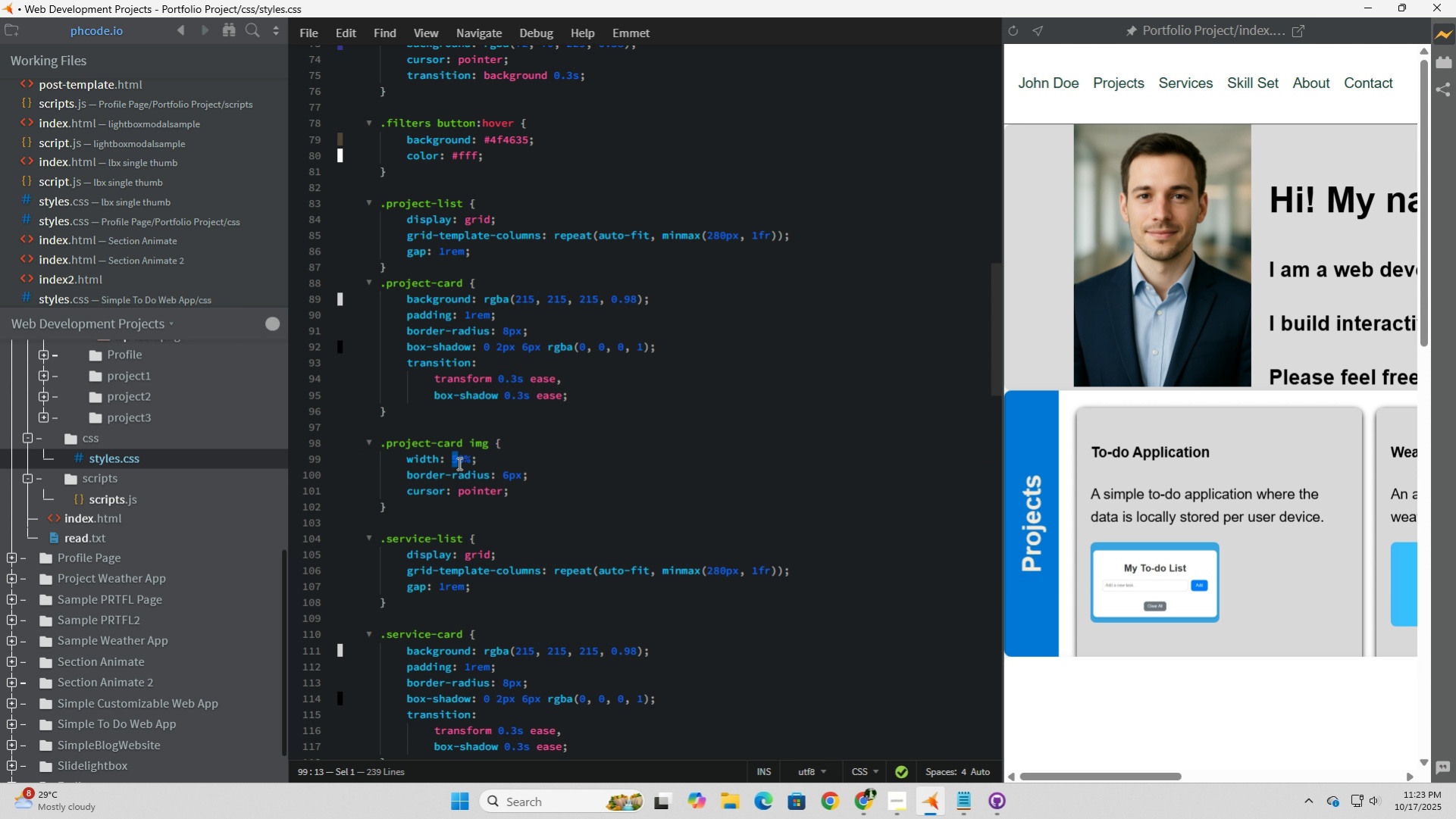 
wait(6.16)
 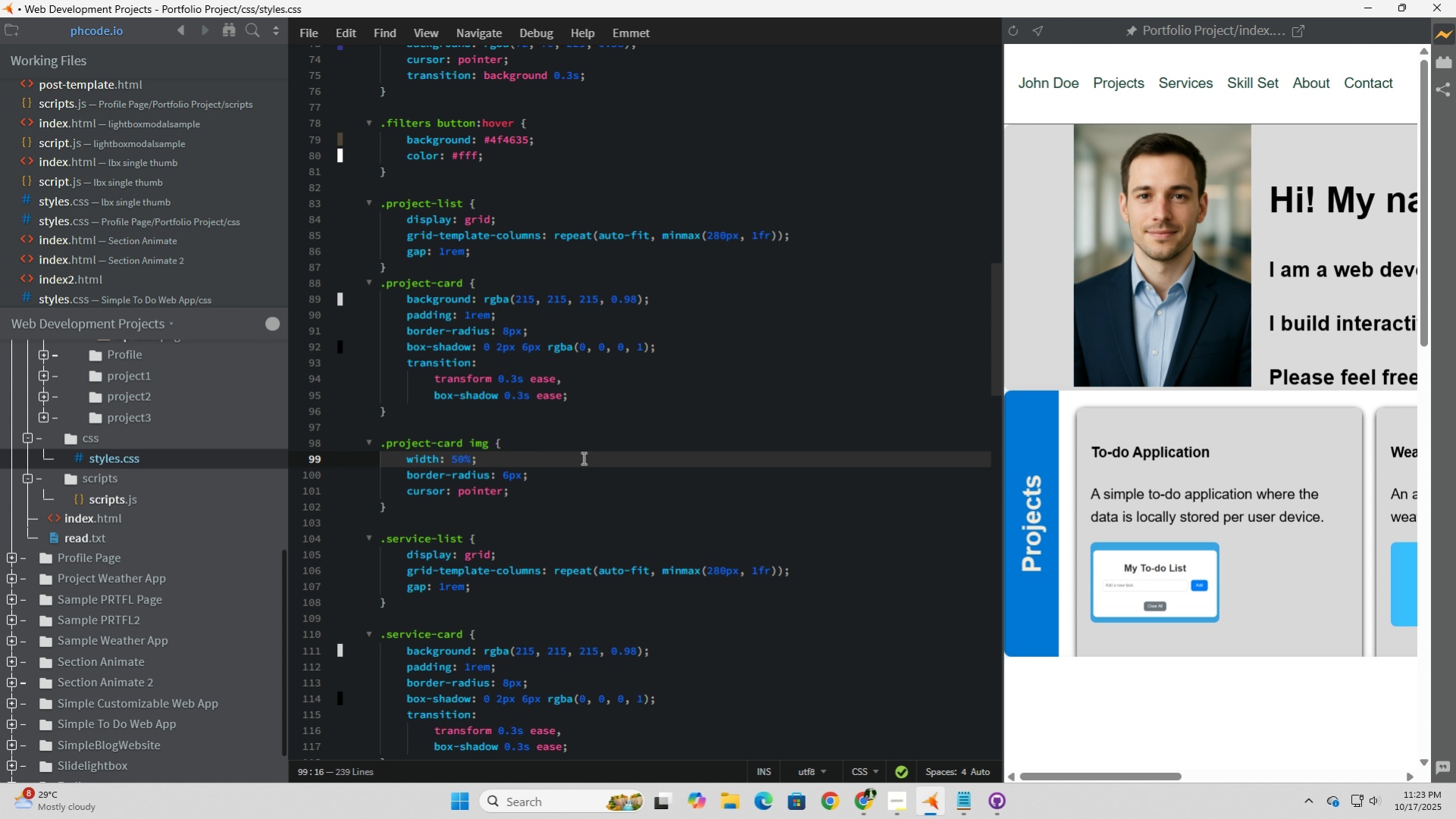 
key(Numpad6)
 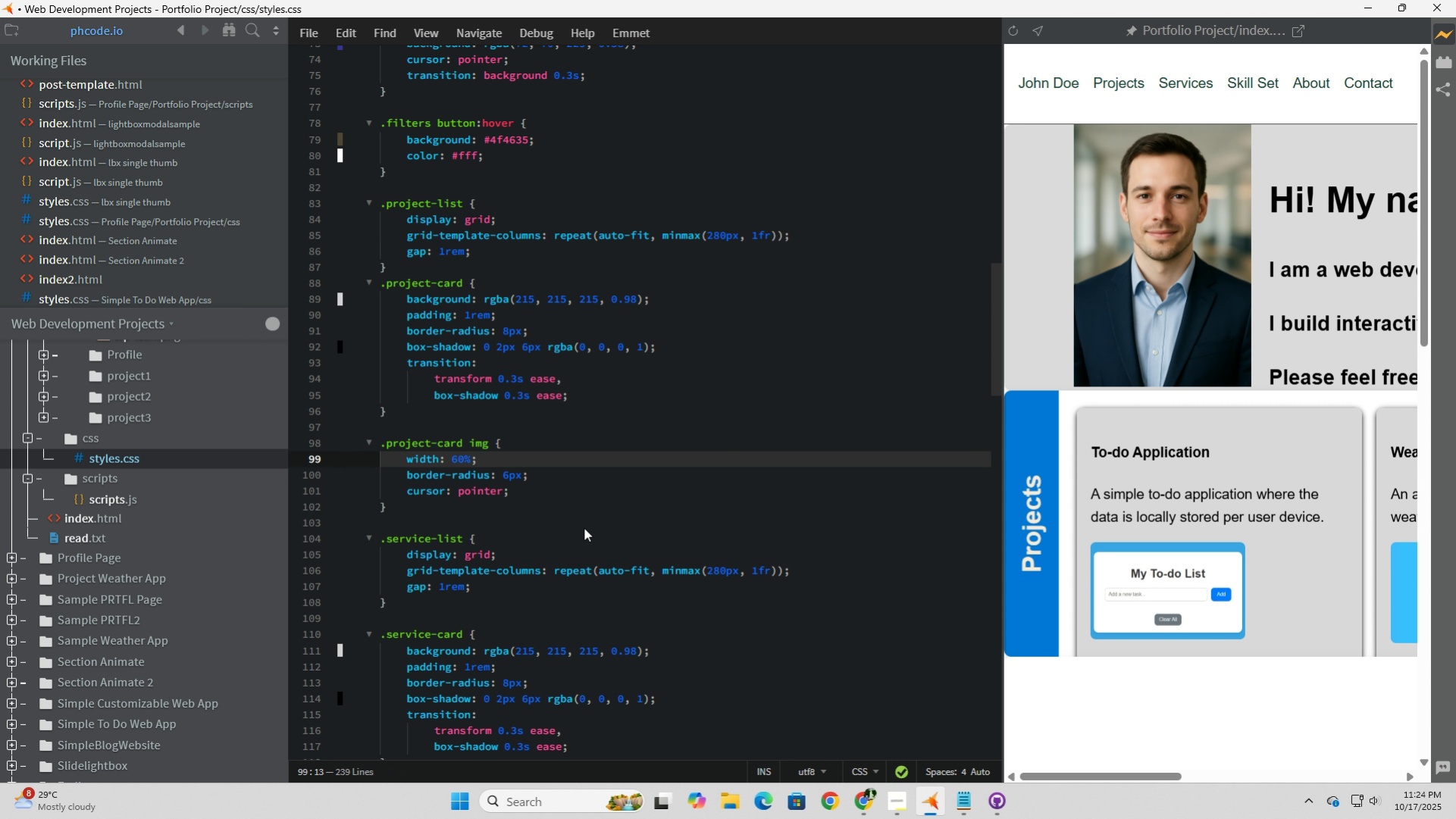 
key(Backspace)
 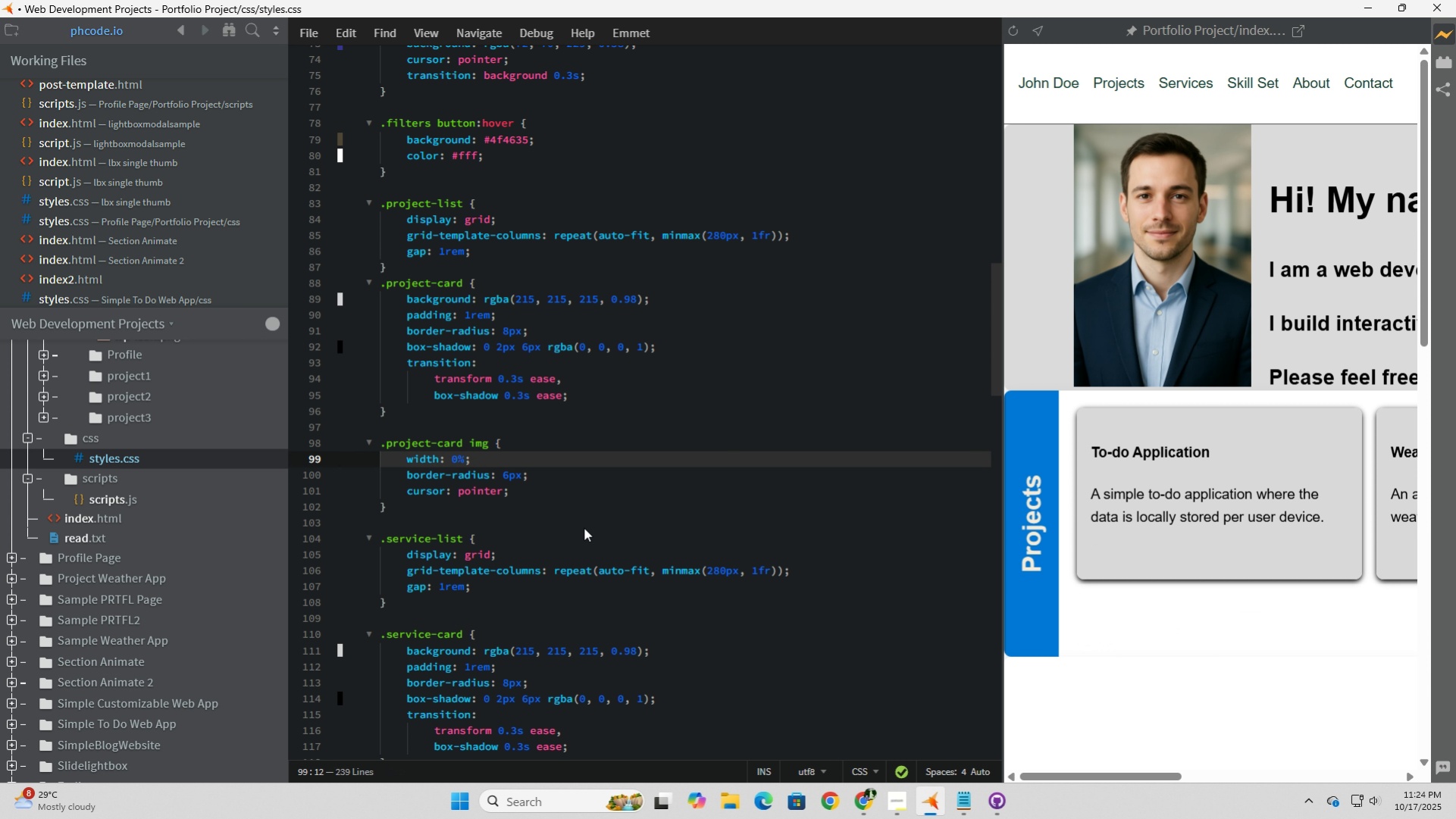 
key(Numpad7)
 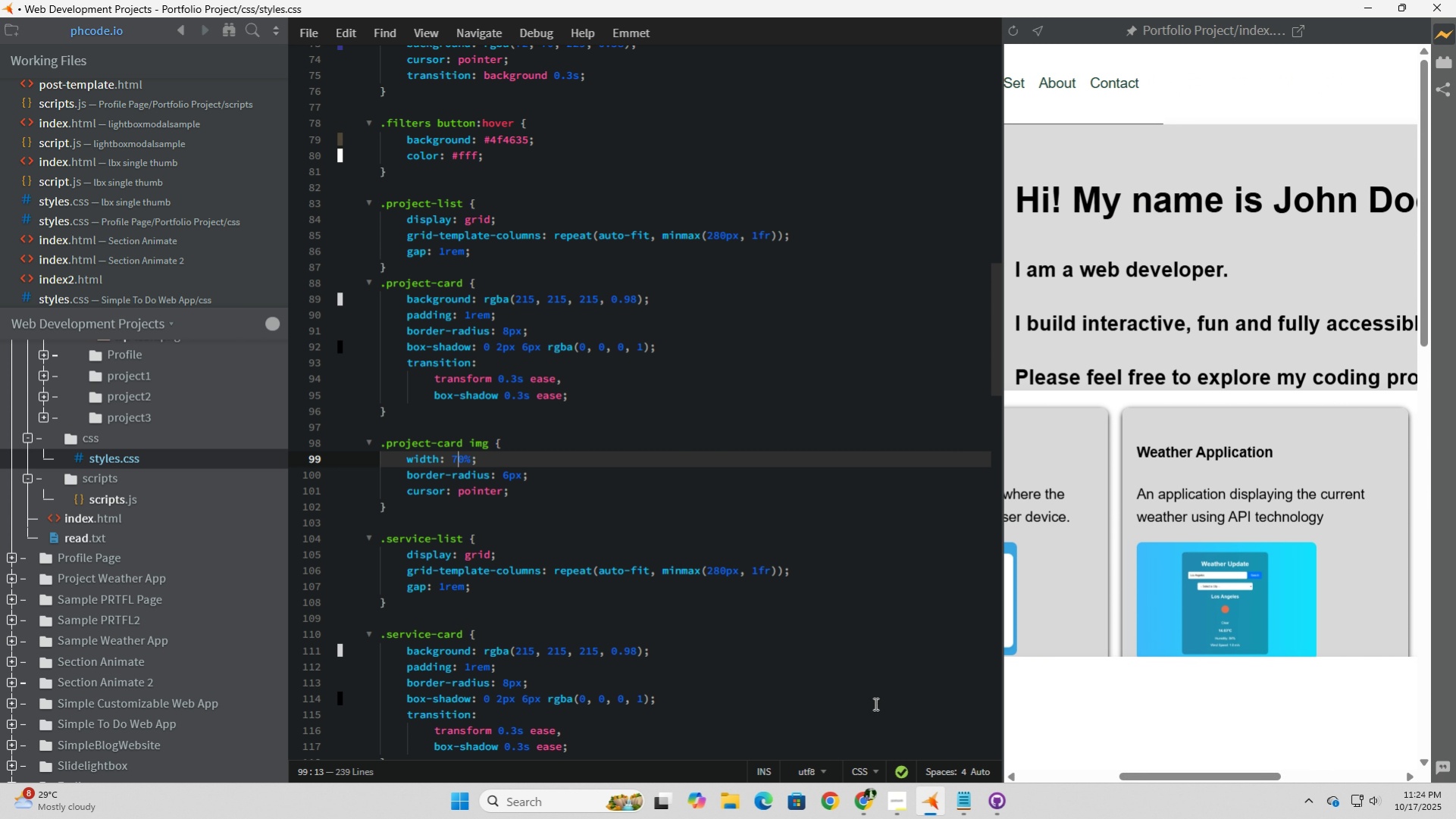 
left_click([544, 464])
 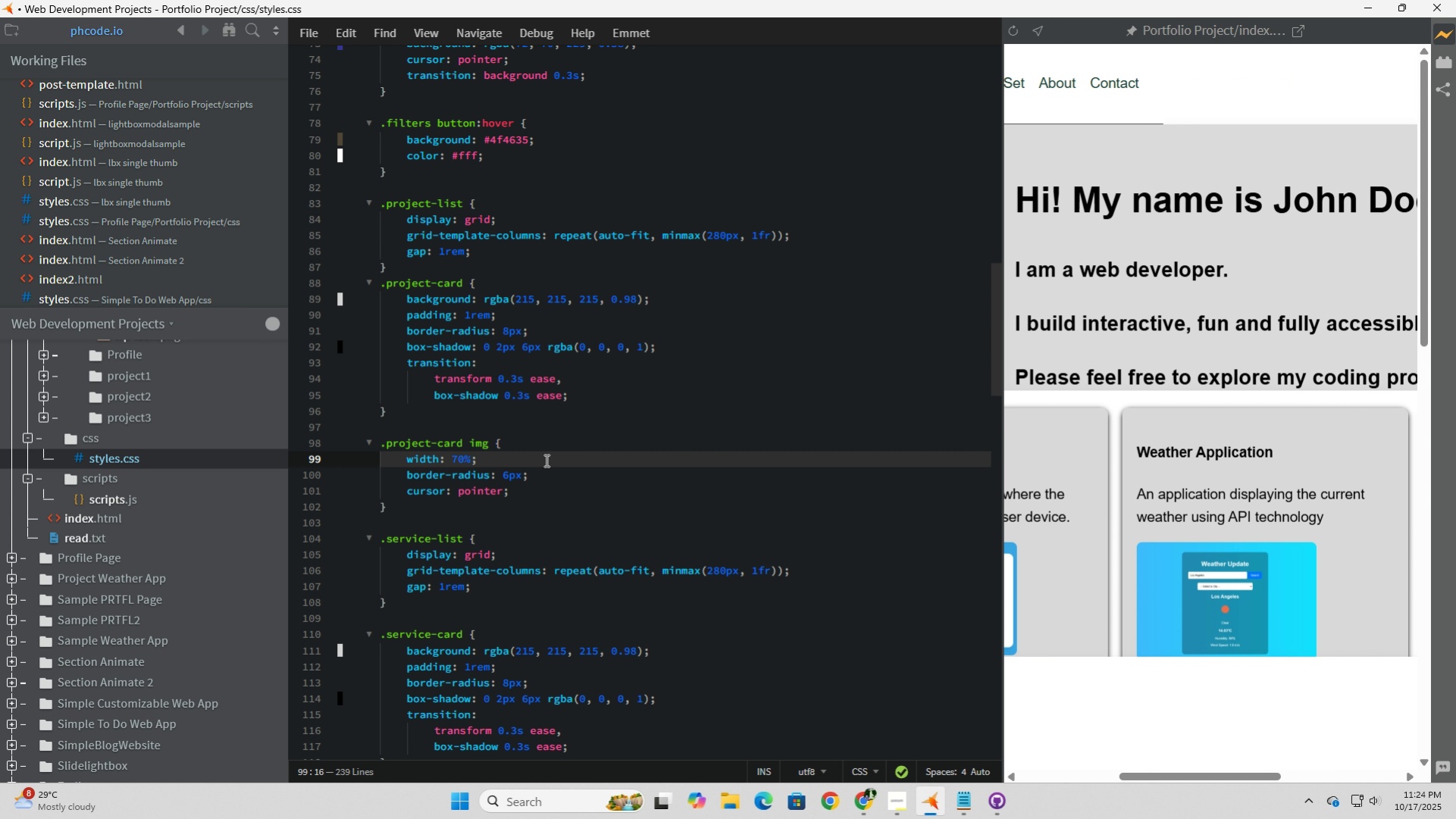 
key(Enter)
 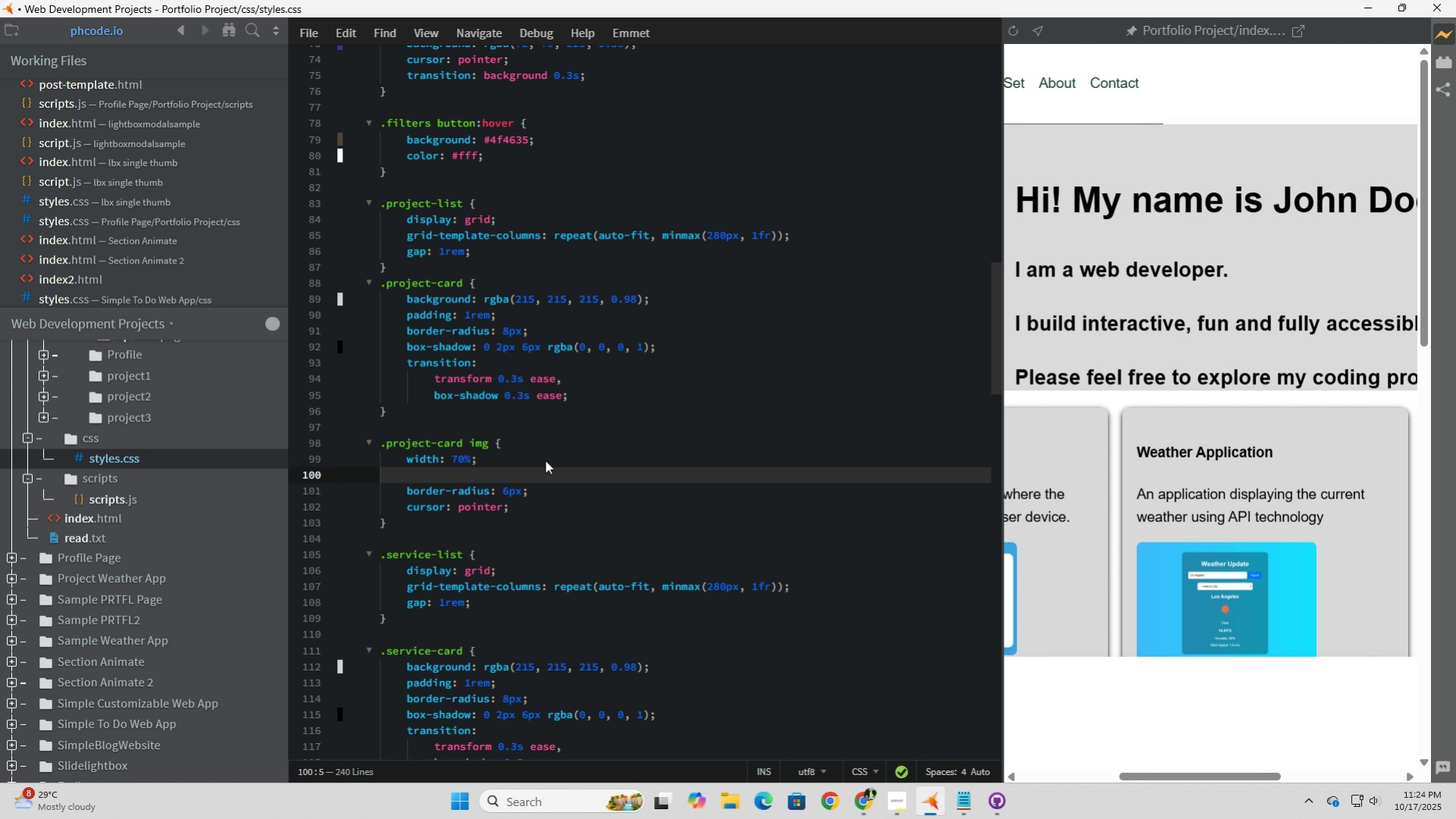 
type(align)
 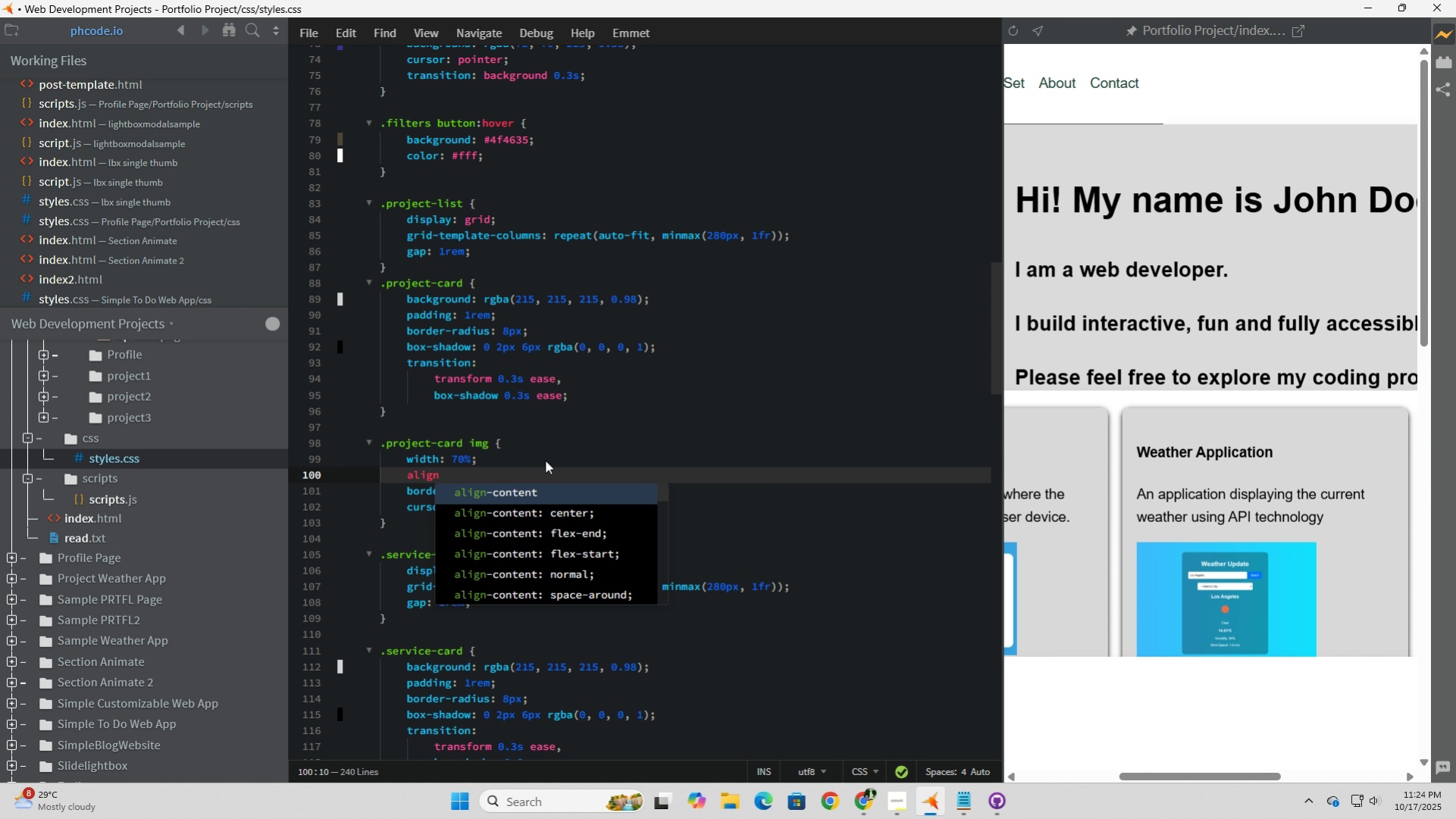 
key(ArrowDown)
 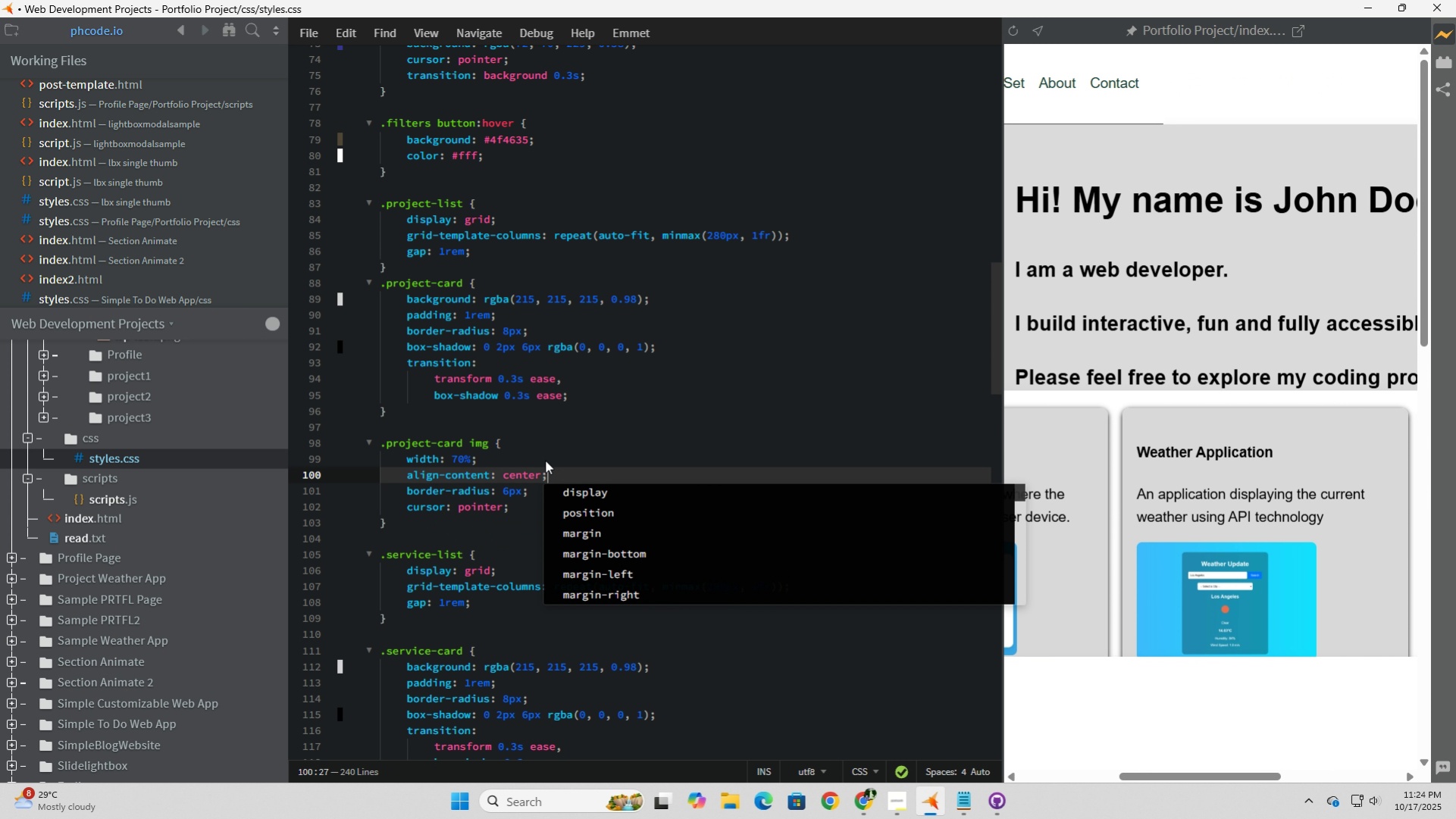 
key(Enter)
 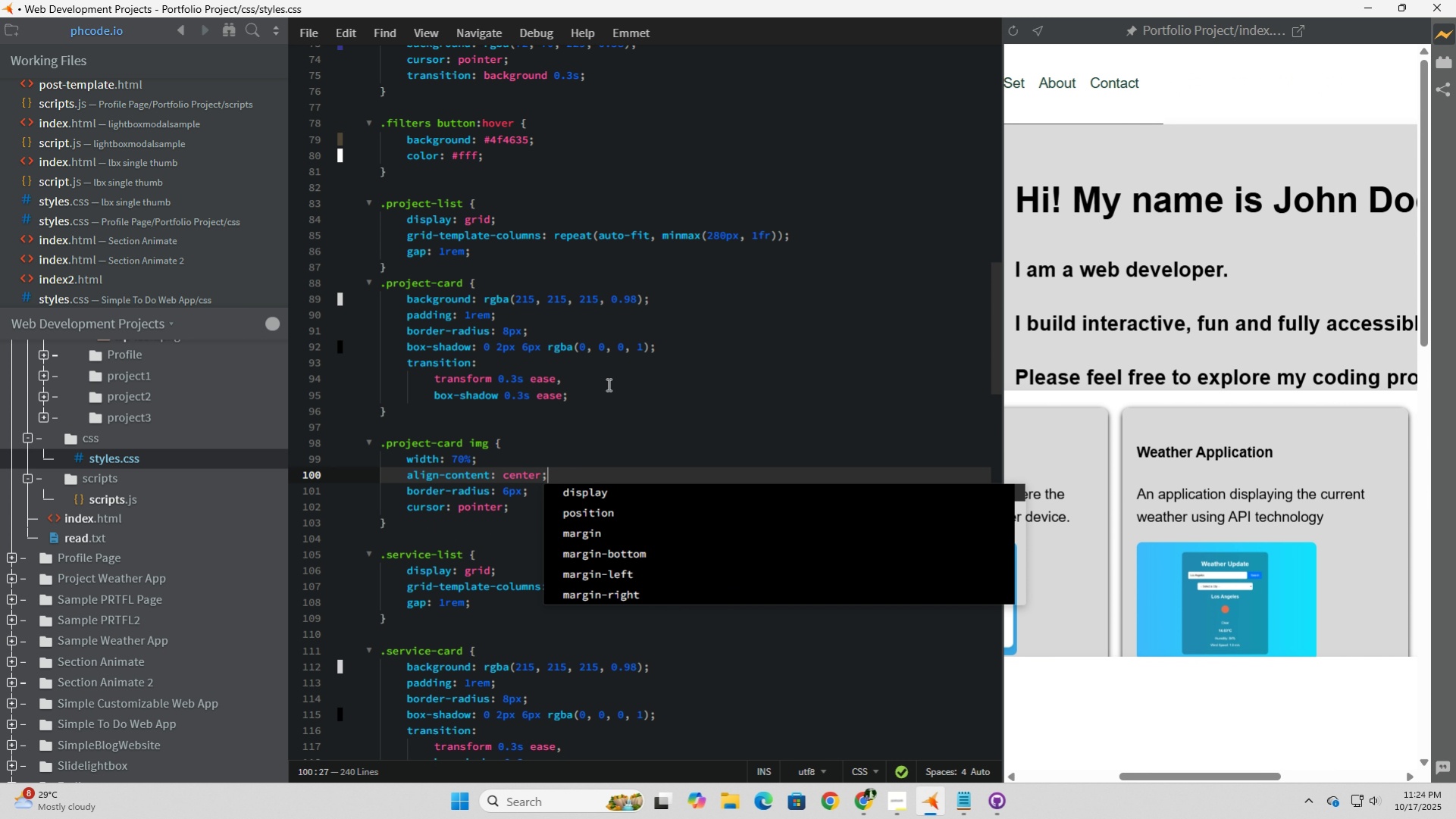 
left_click([705, 439])
 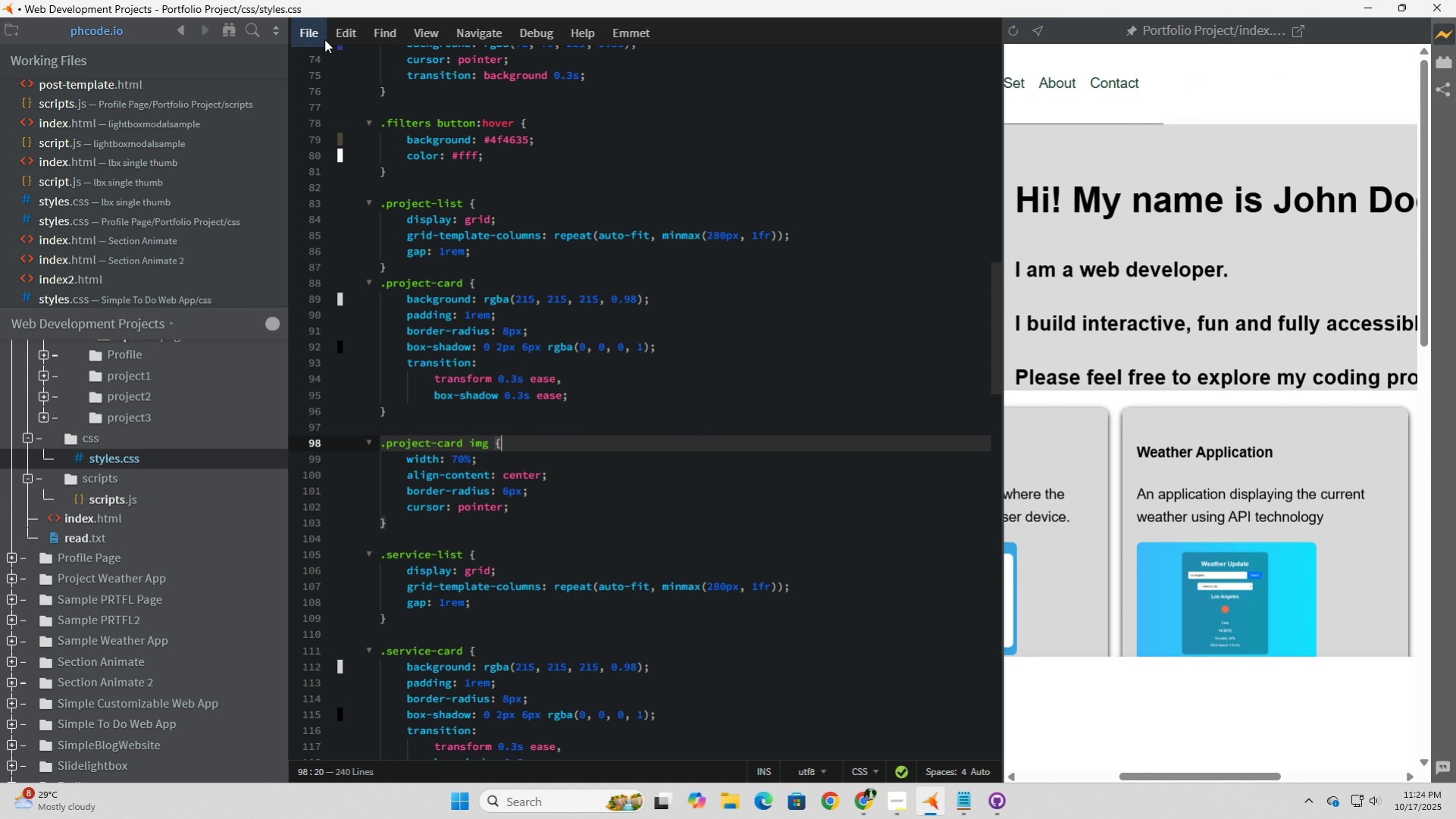 
left_click([317, 36])
 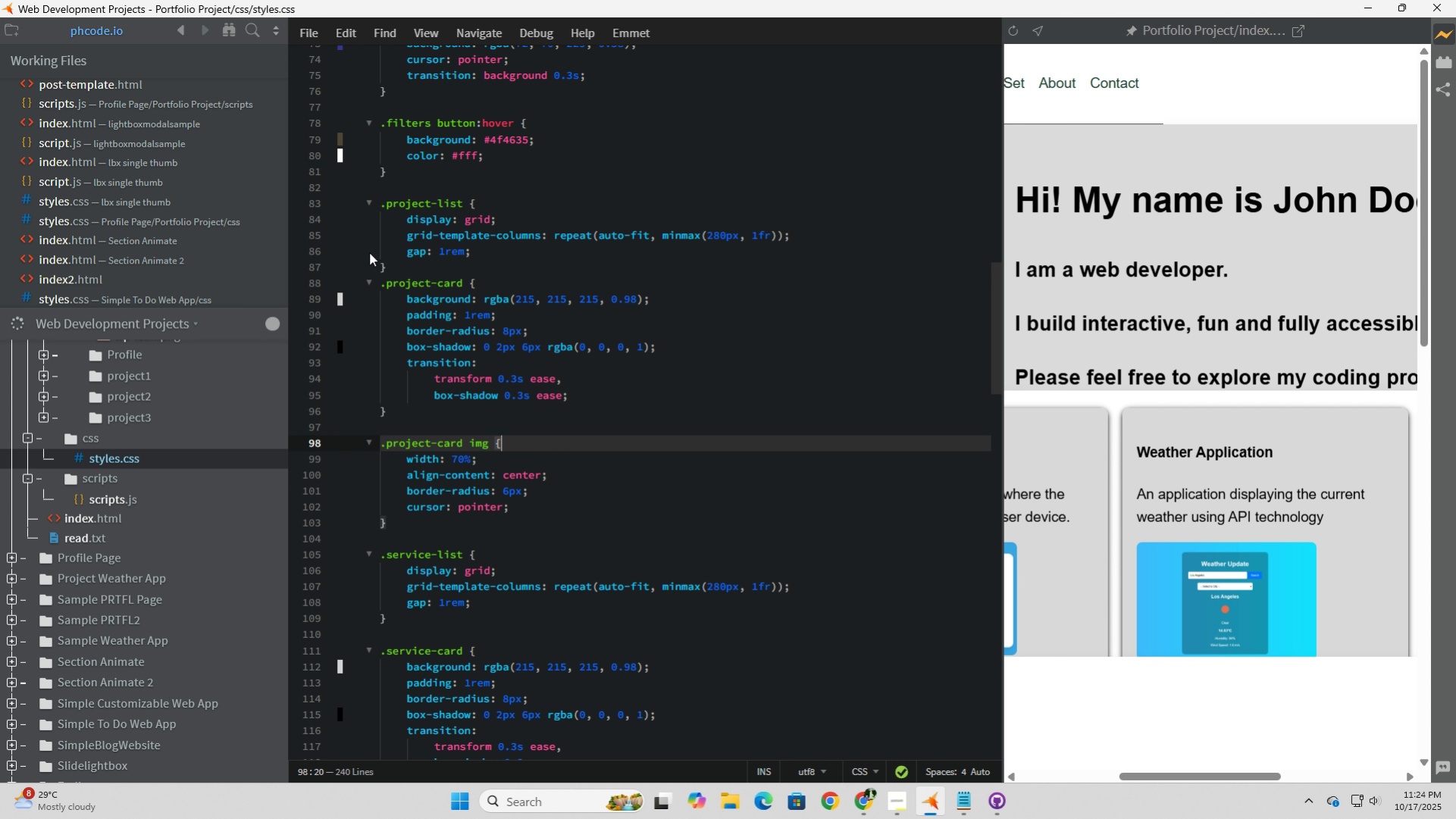 
left_click([355, 259])
 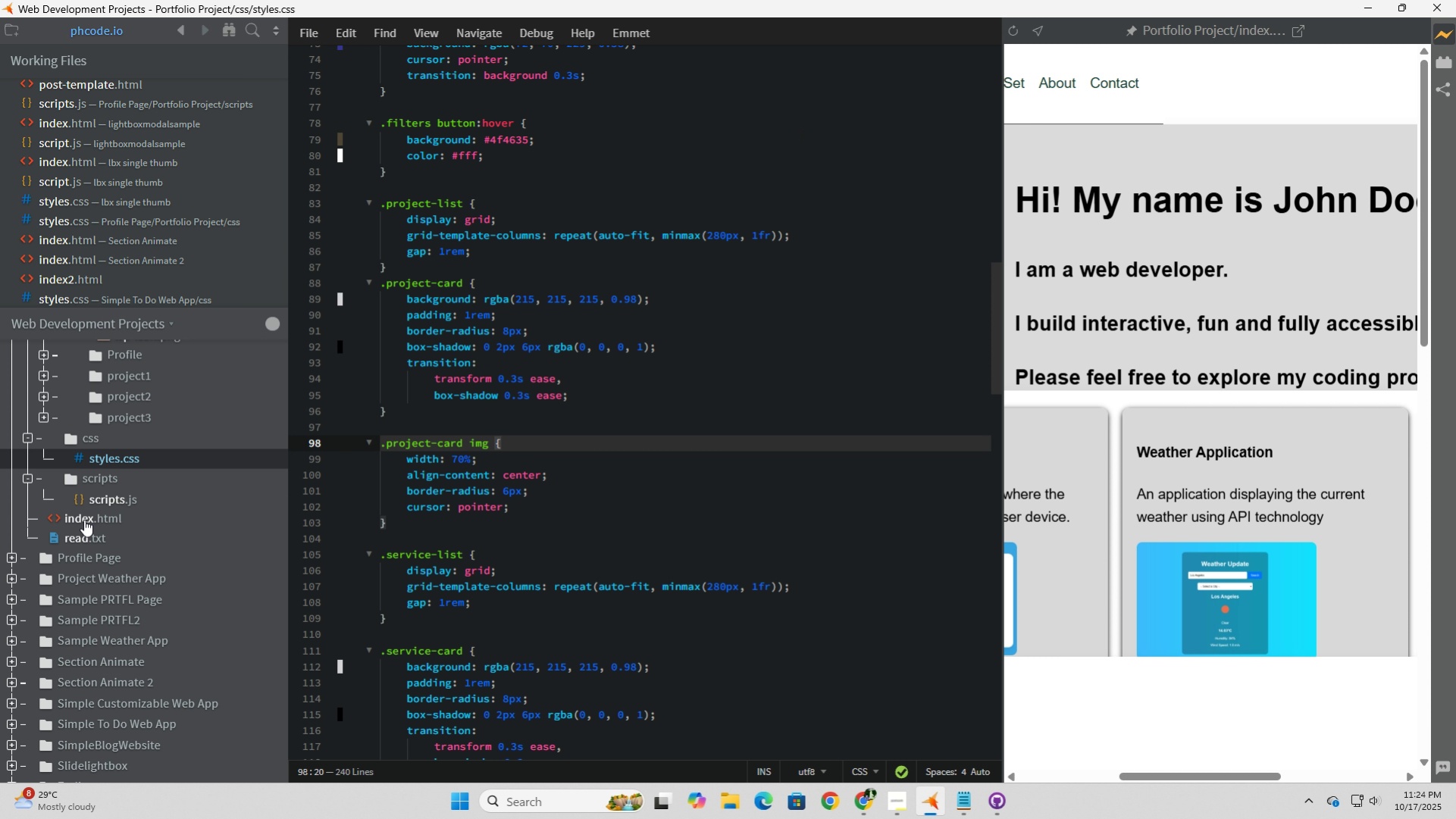 
left_click([84, 520])
 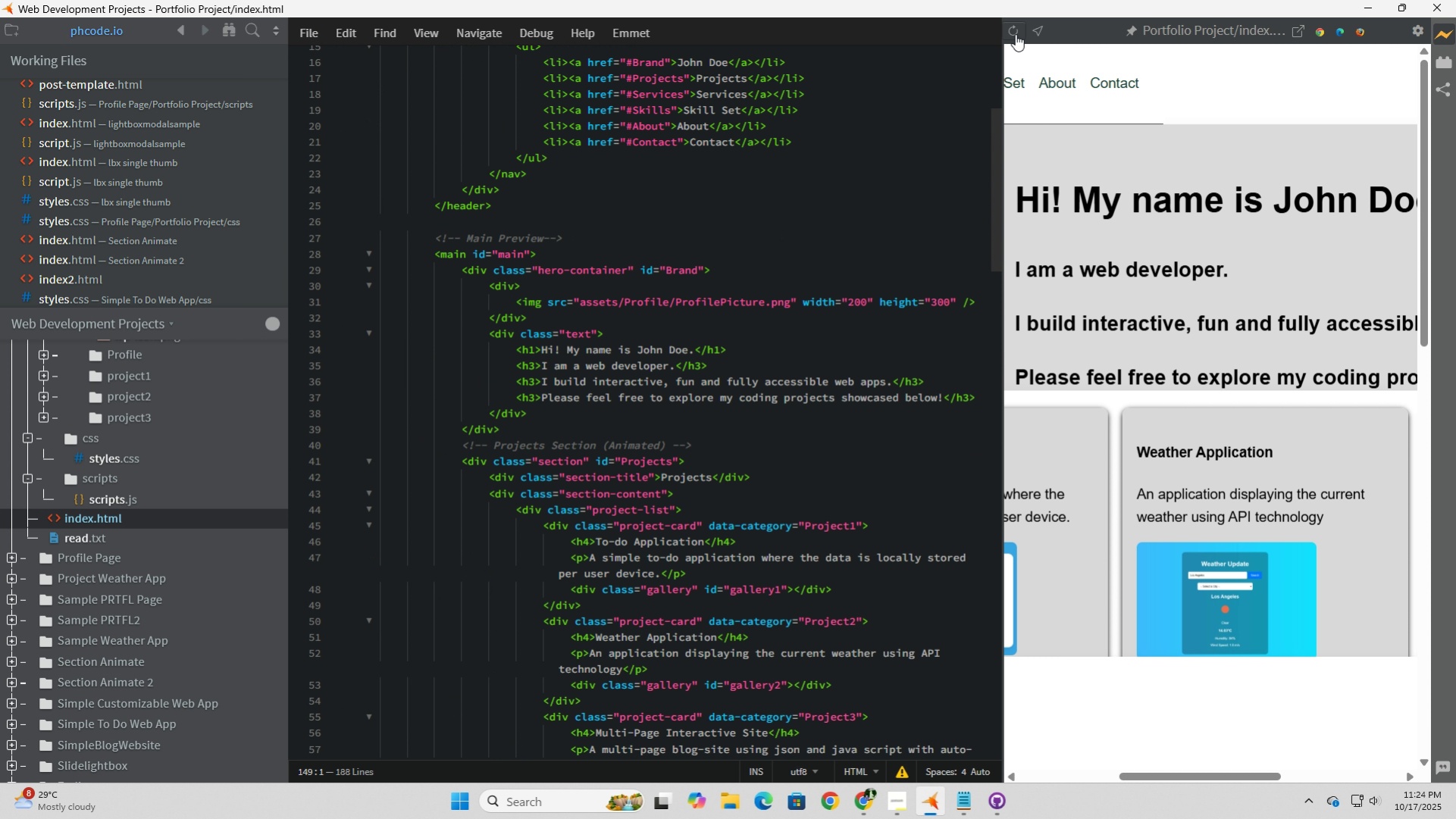 
left_click([1015, 34])
 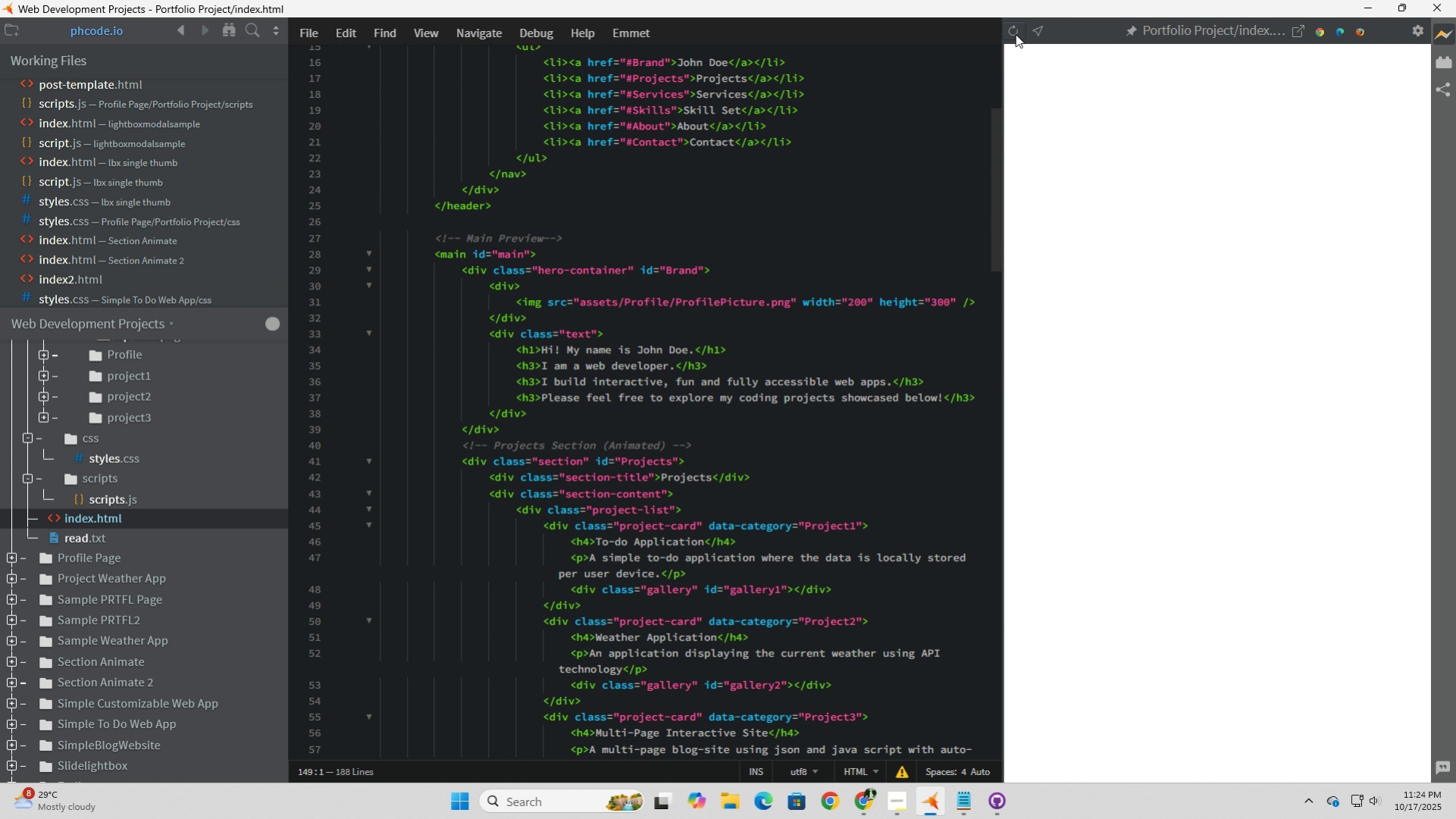 
left_click([1015, 34])
 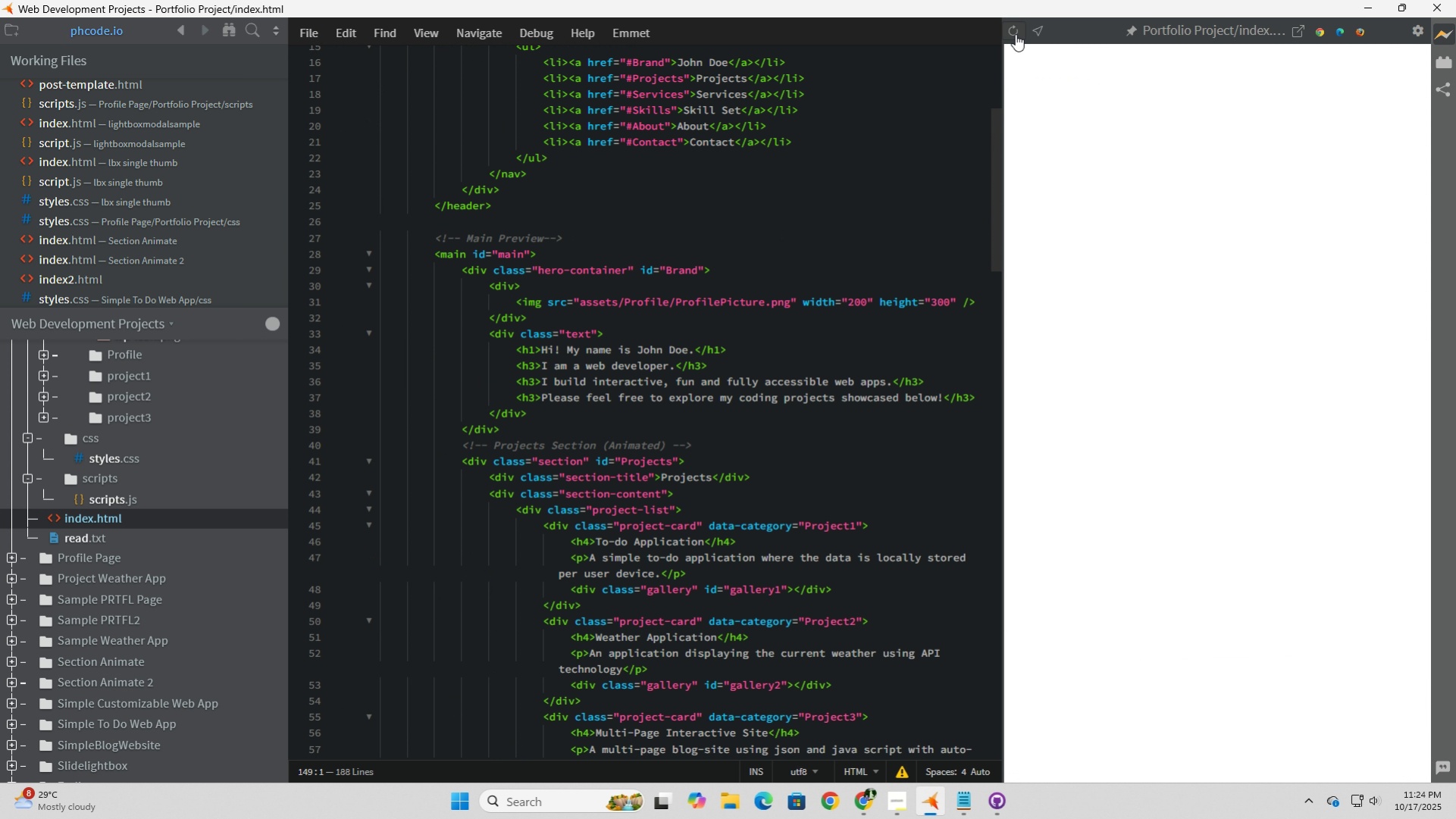 
left_click([1015, 34])
 